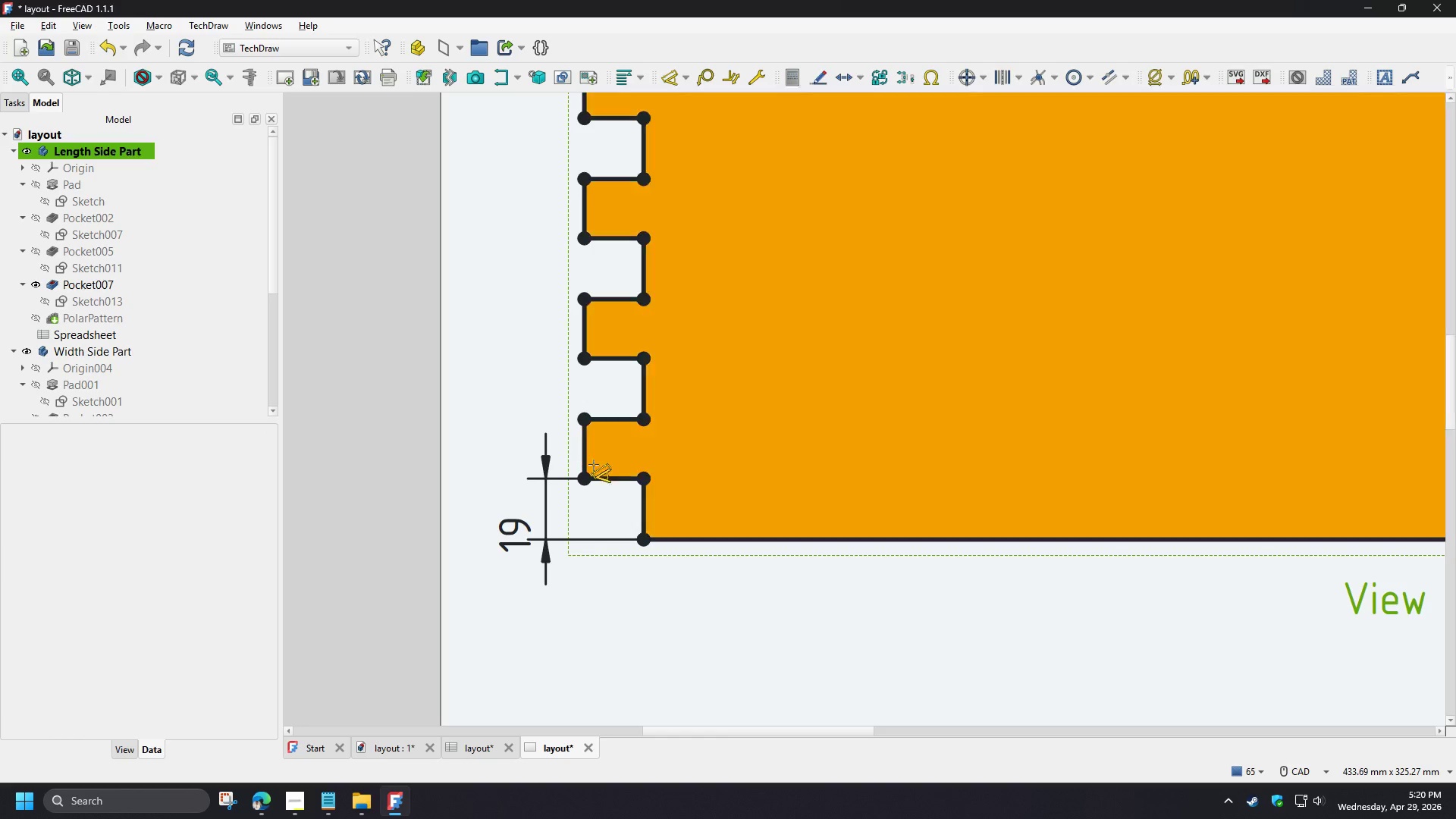 
left_click([643, 508])
 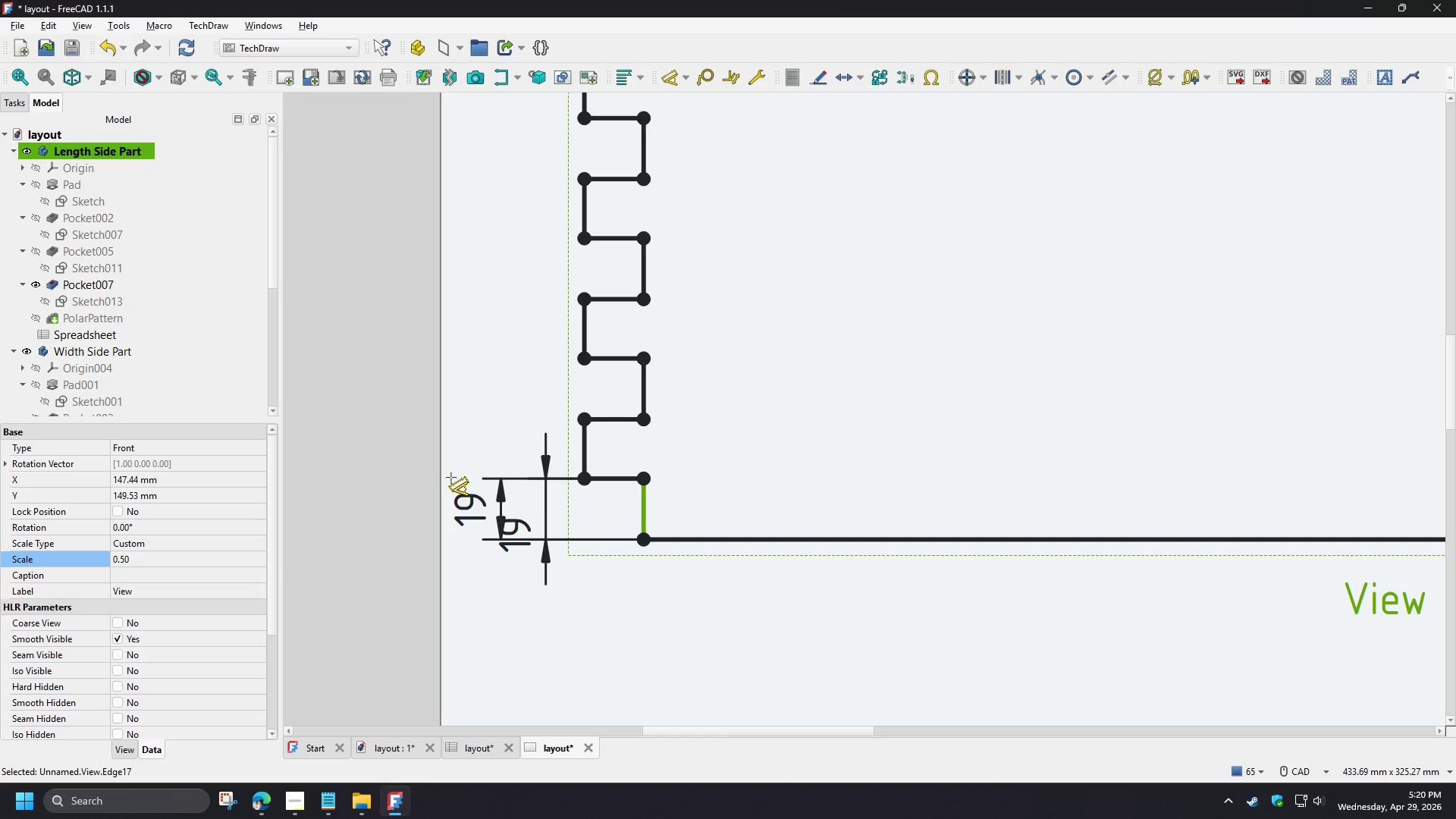 
left_click([453, 478])
 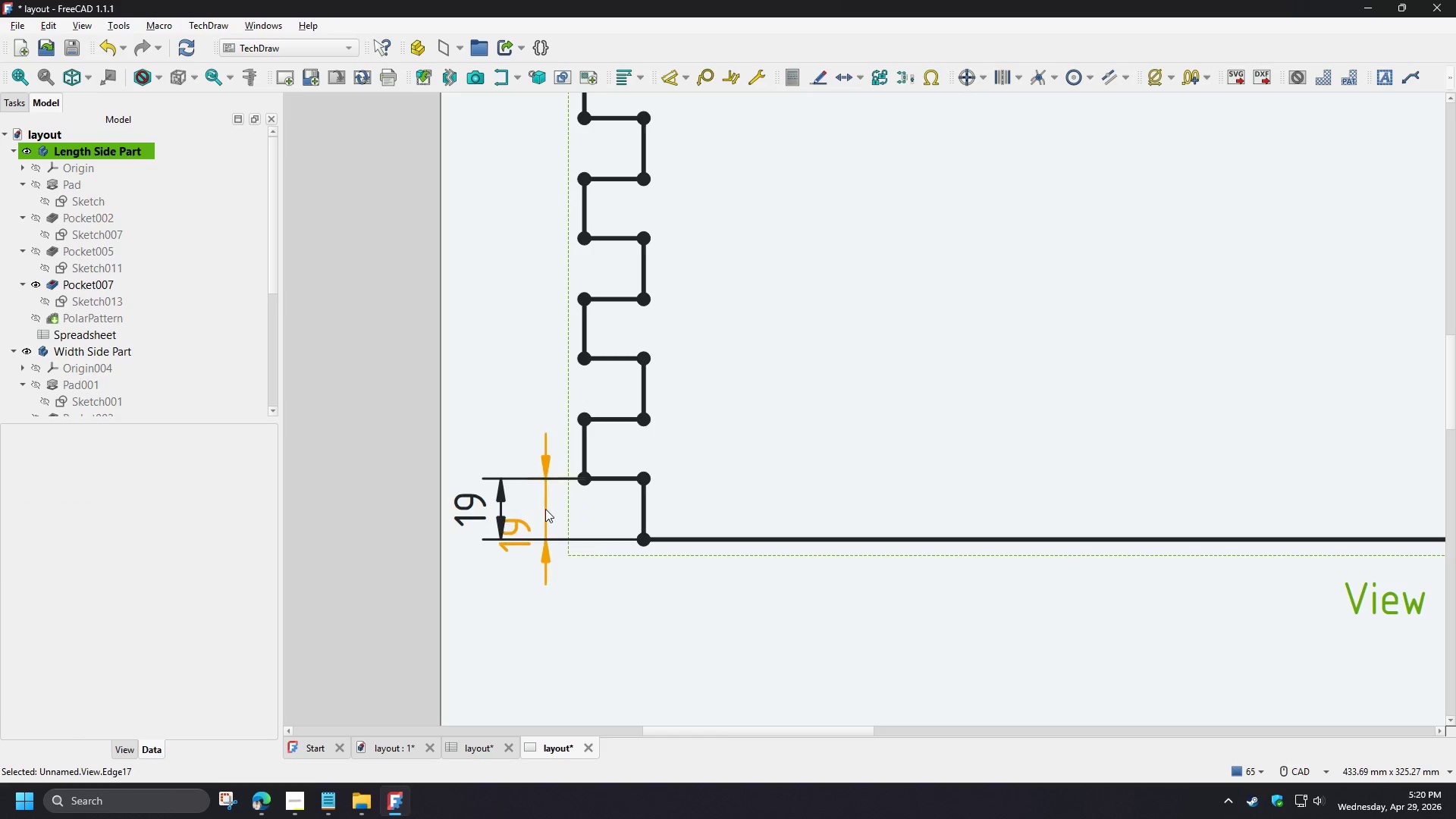 
left_click([546, 509])
 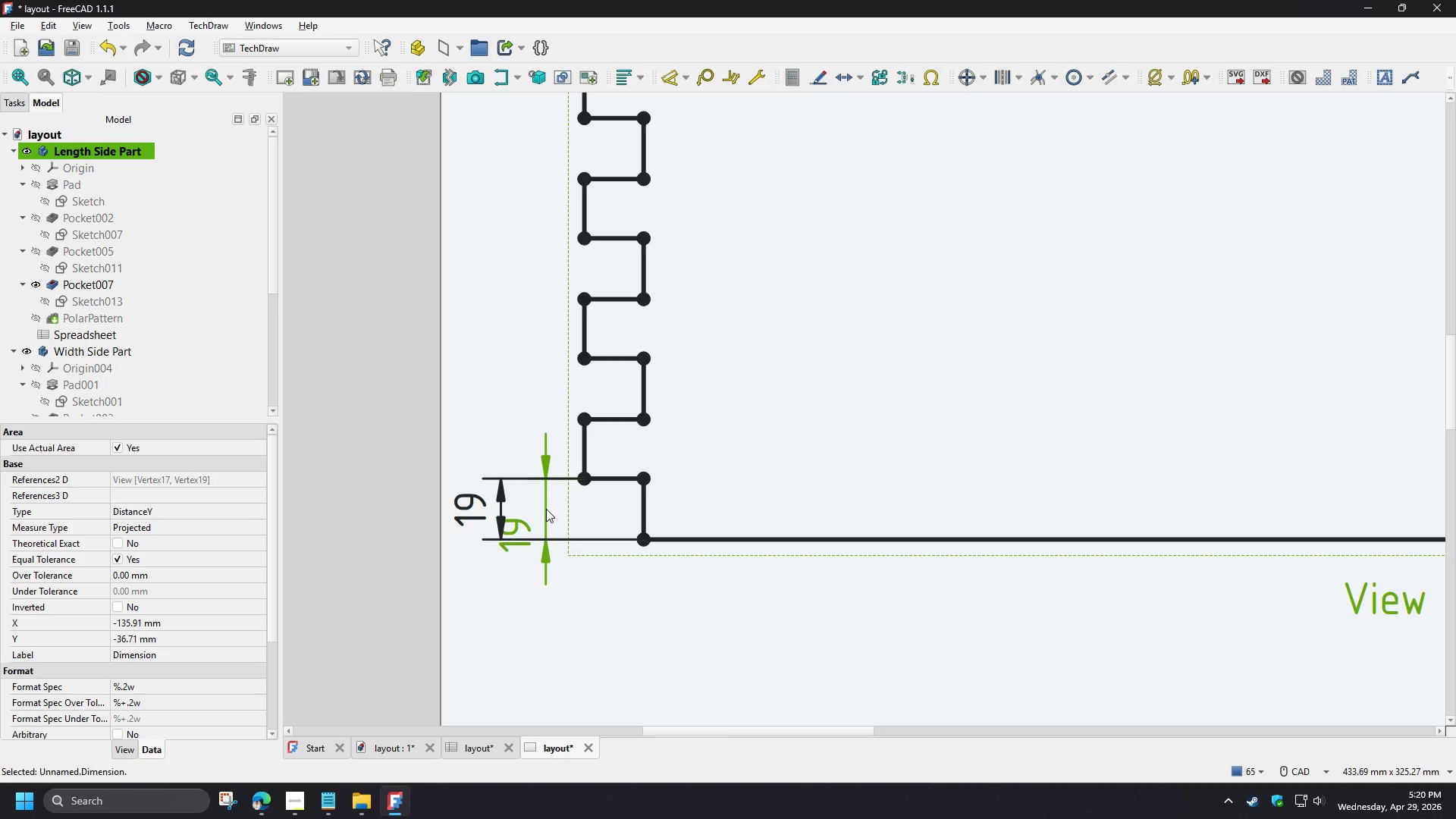 
key(Delete)
 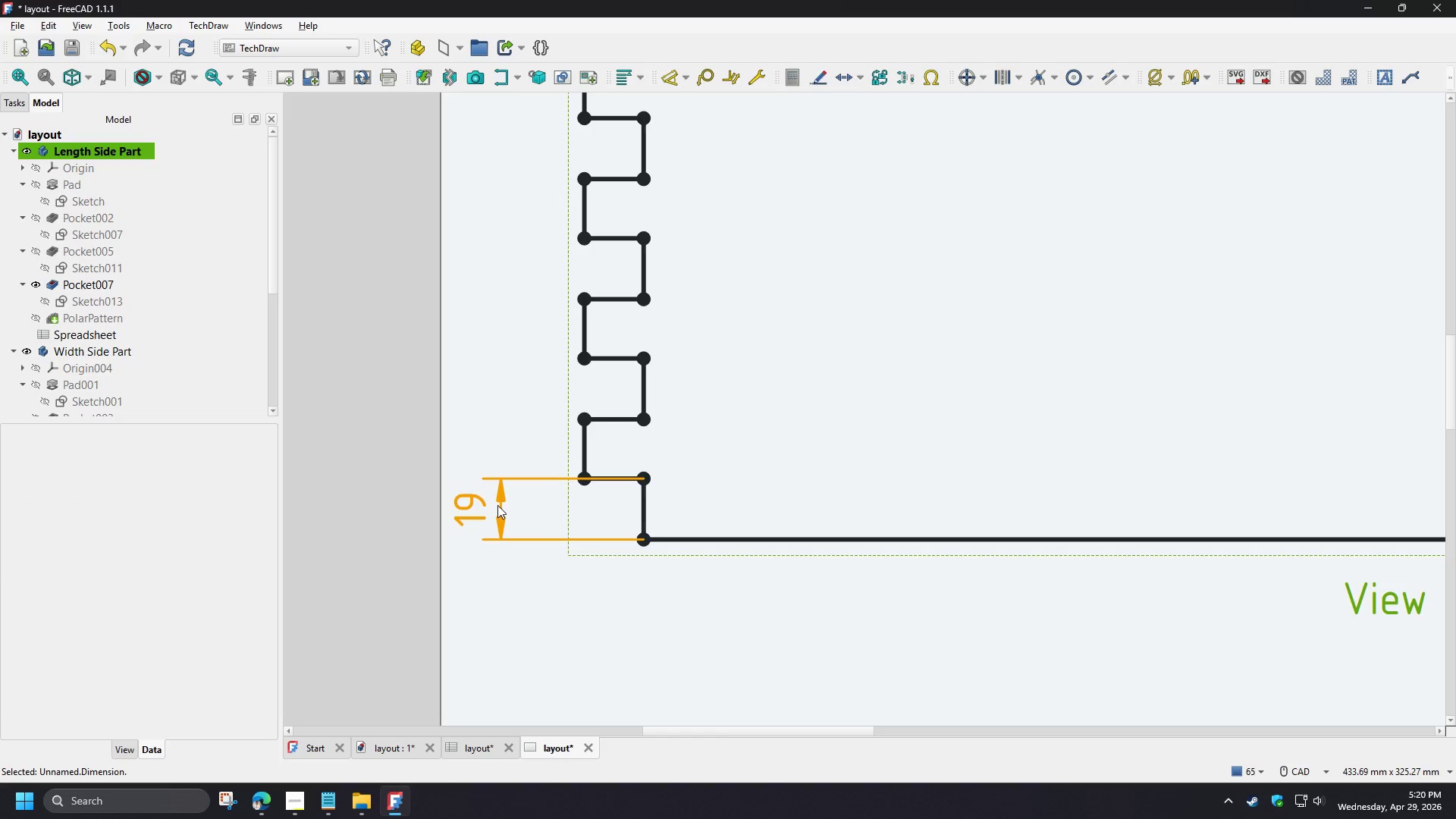 
left_click_drag(start_coordinate=[497, 505], to_coordinate=[532, 514])
 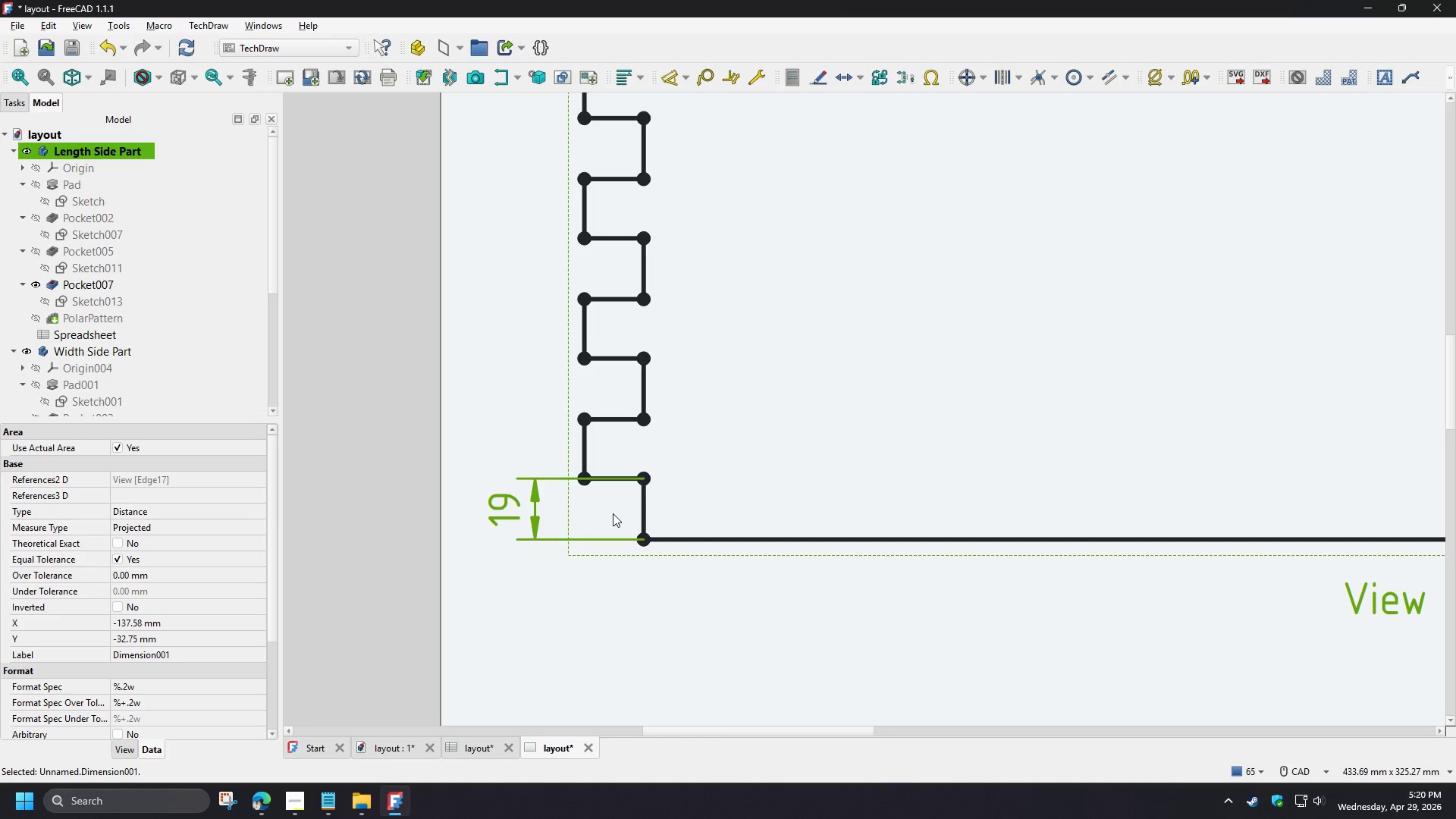 
left_click([613, 513])
 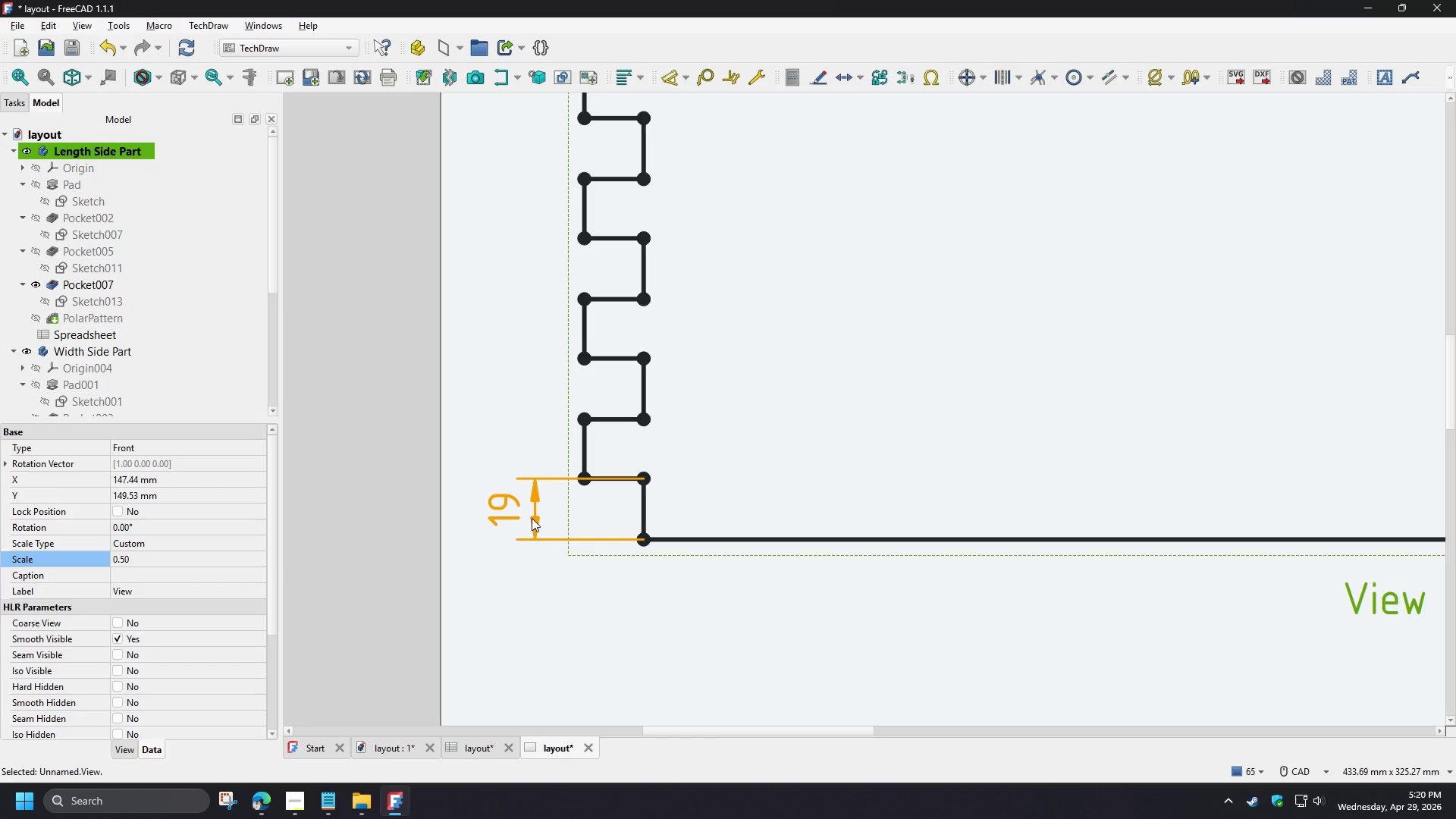 
left_click([532, 518])
 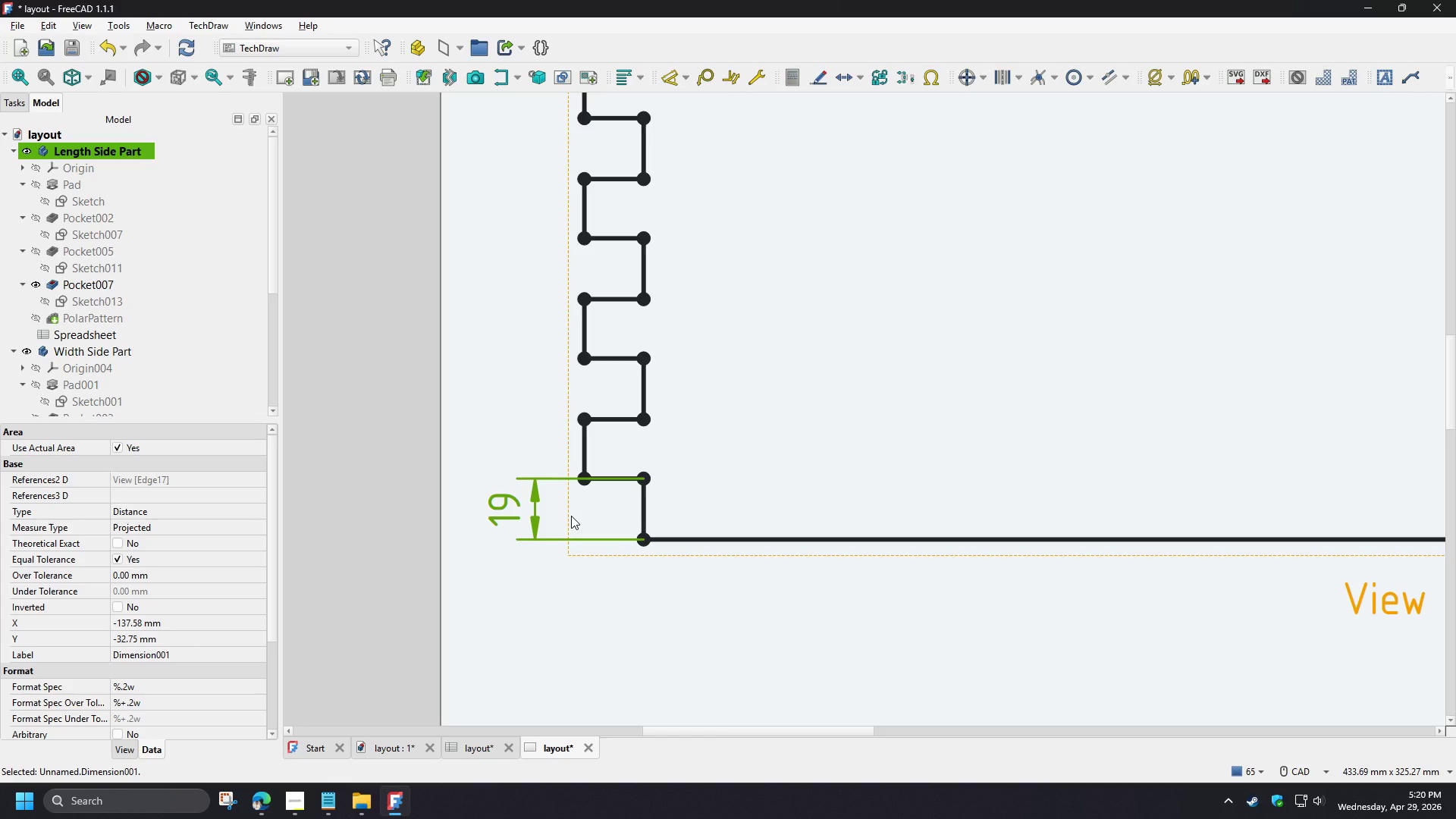 
key(Delete)
 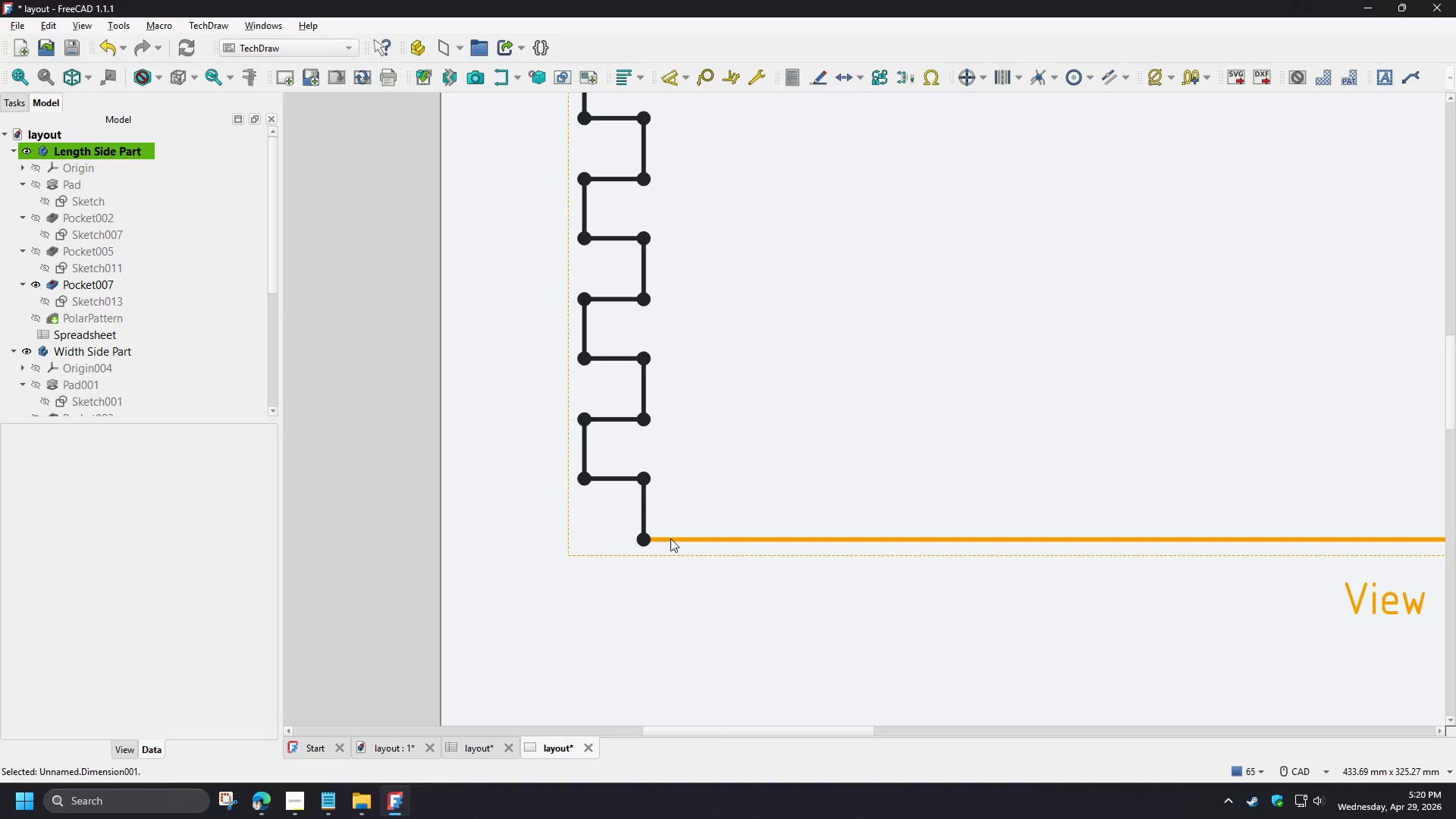 
left_click([670, 538])
 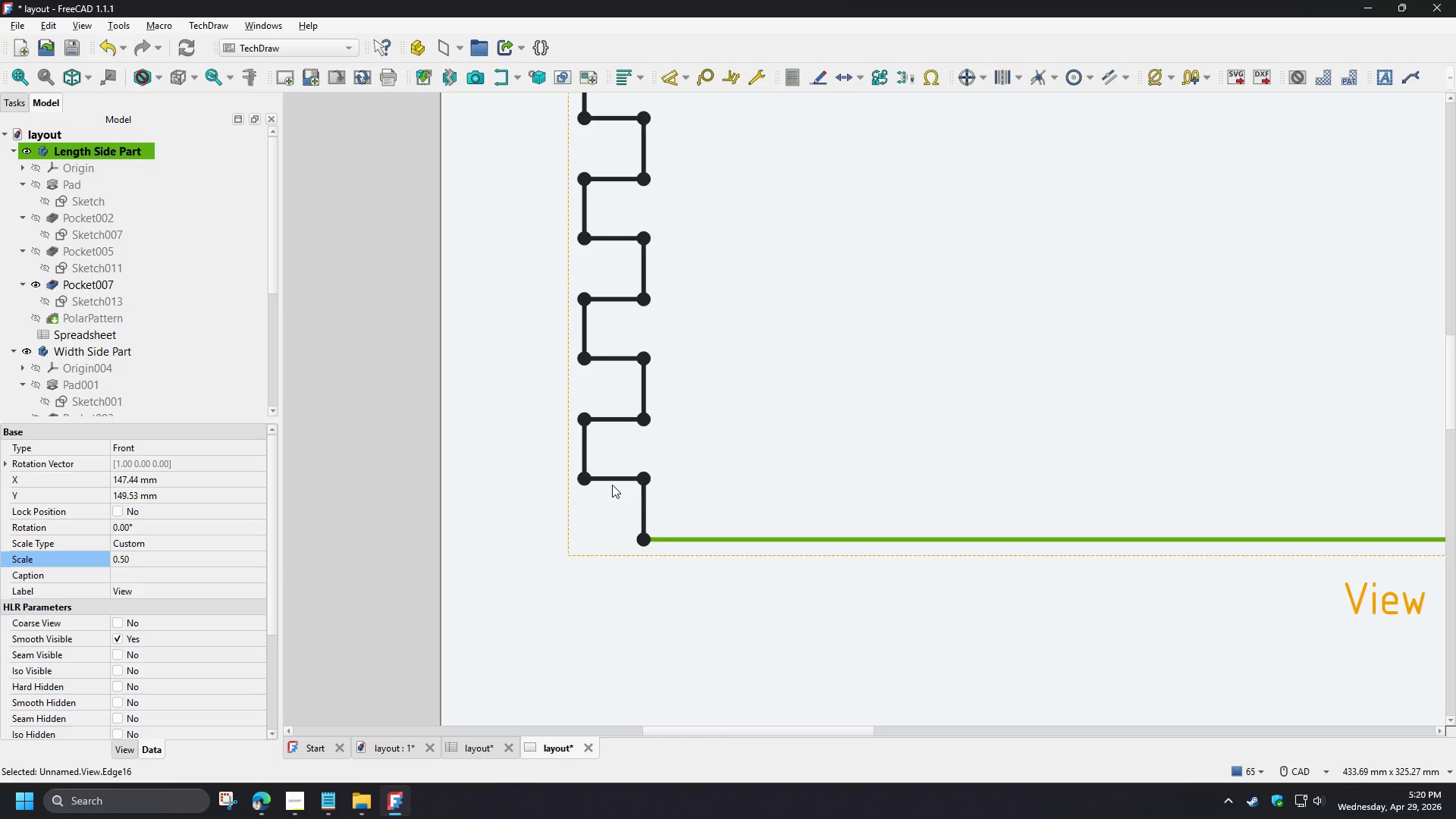 
hold_key(key=ControlLeft, duration=0.66)
left_click([610, 479])
 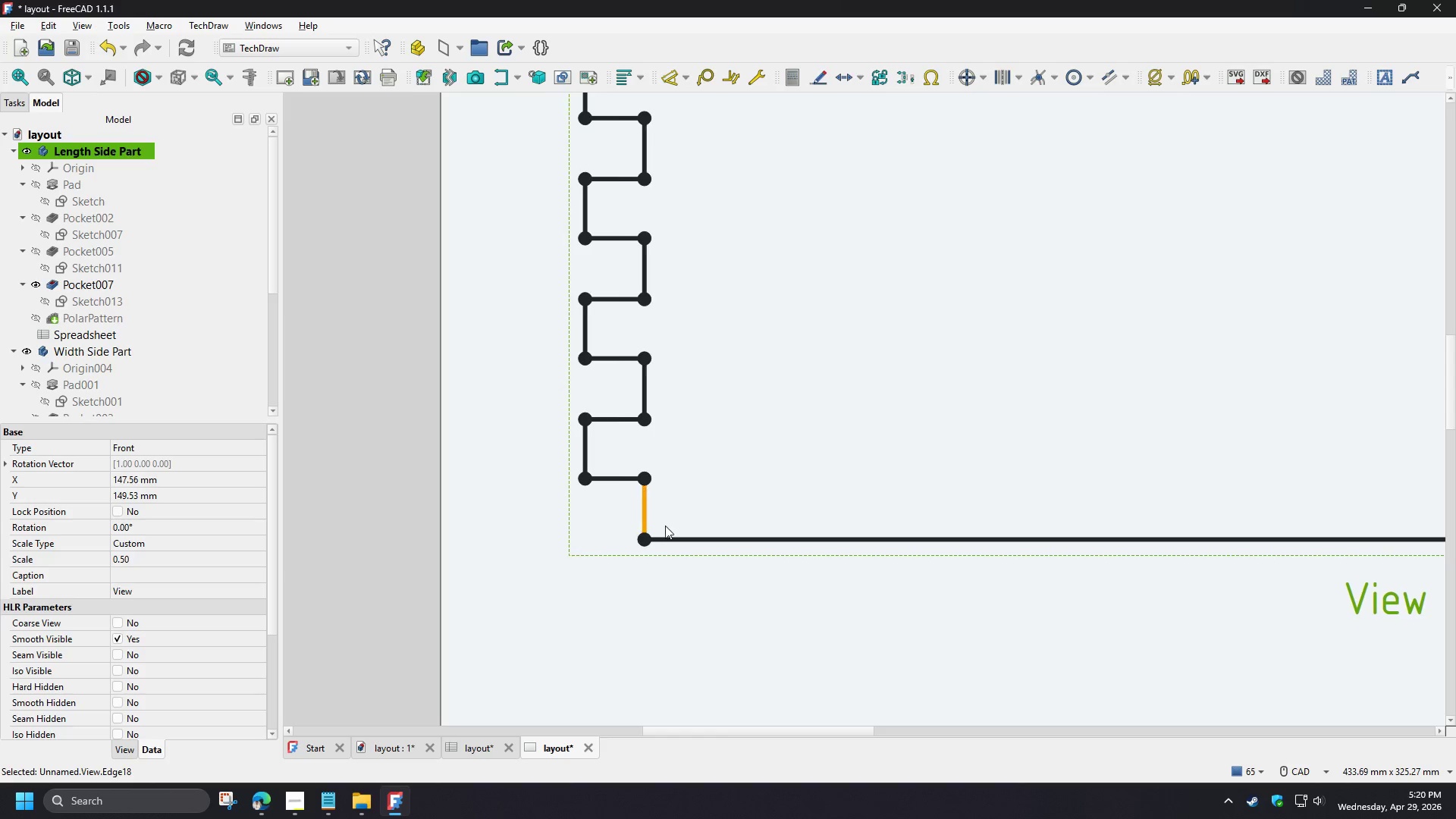 
left_click([670, 537])
 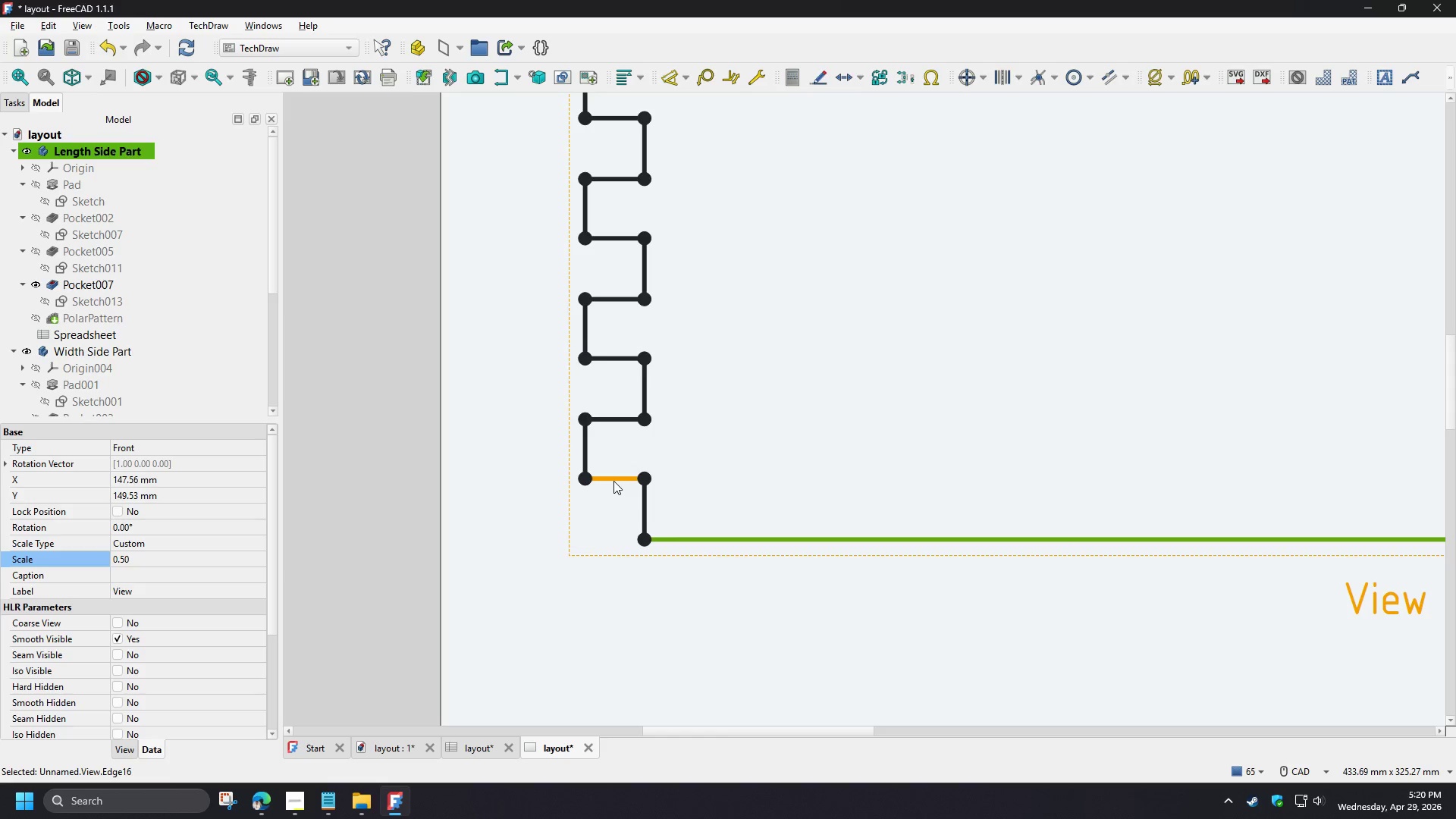 
left_click([613, 481])
 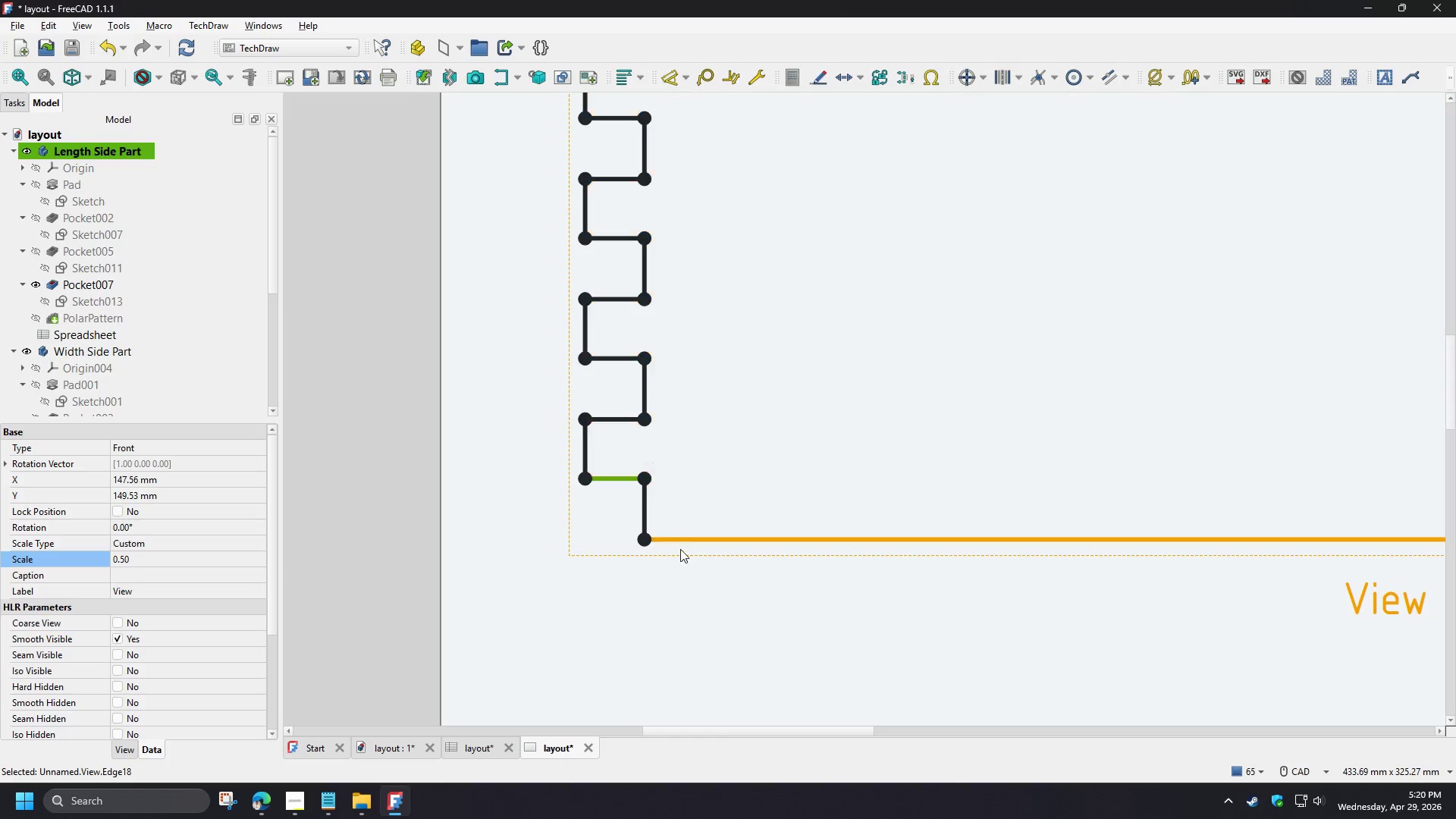 
left_click([677, 553])
 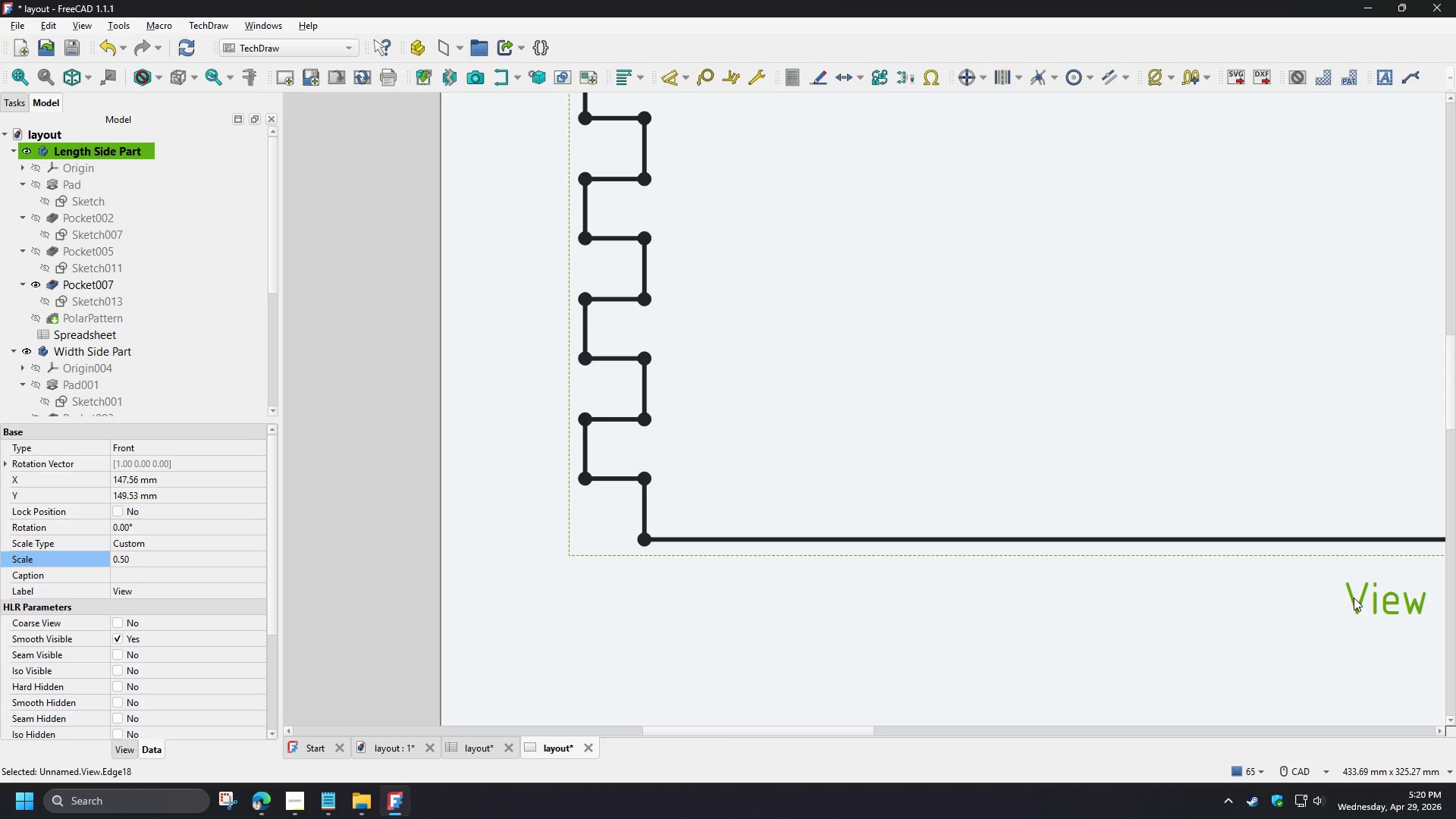 
left_click([1373, 604])
 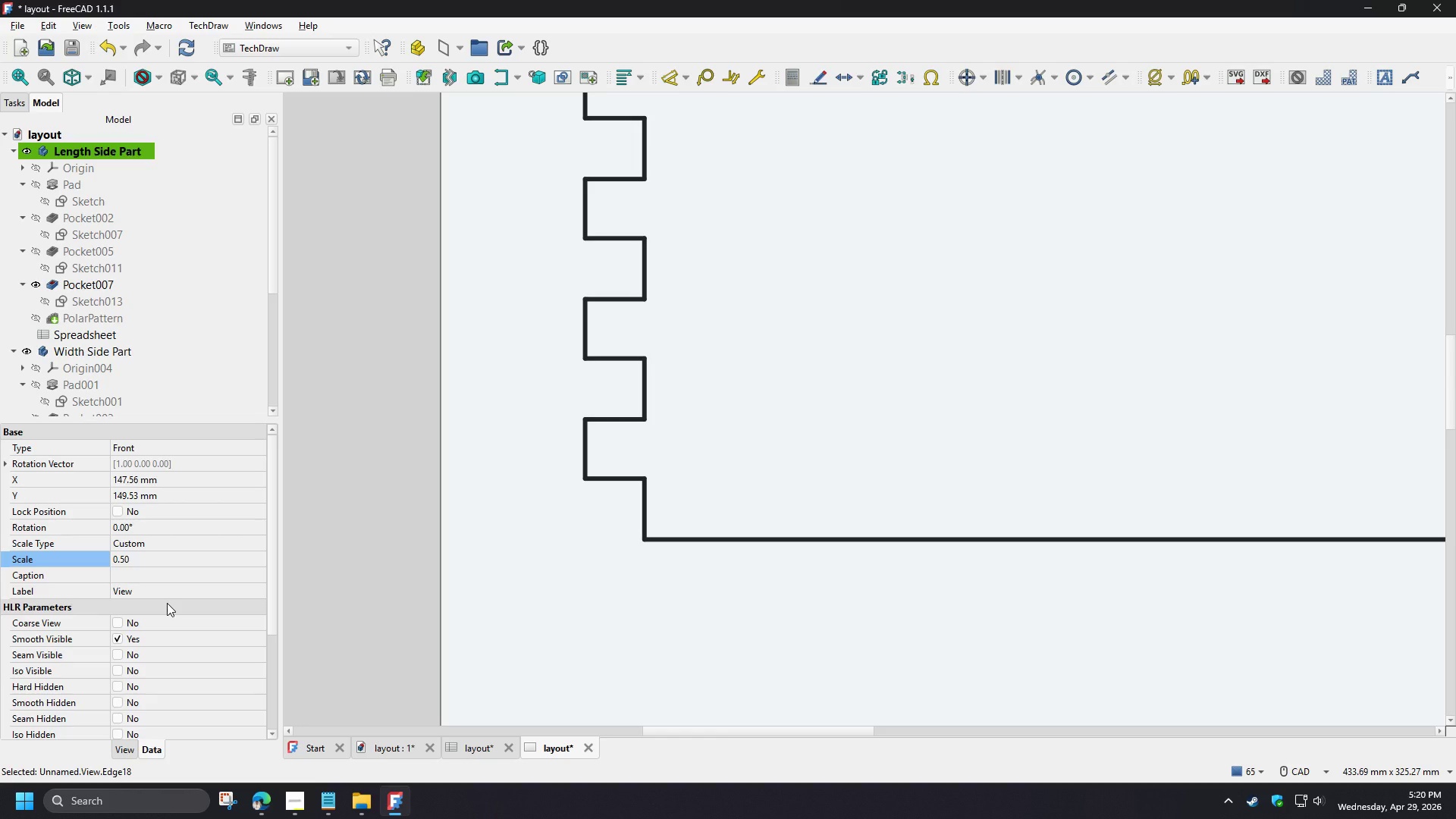 
scroll: coordinate [167, 603], scroll_direction: down, amount: 3.0
 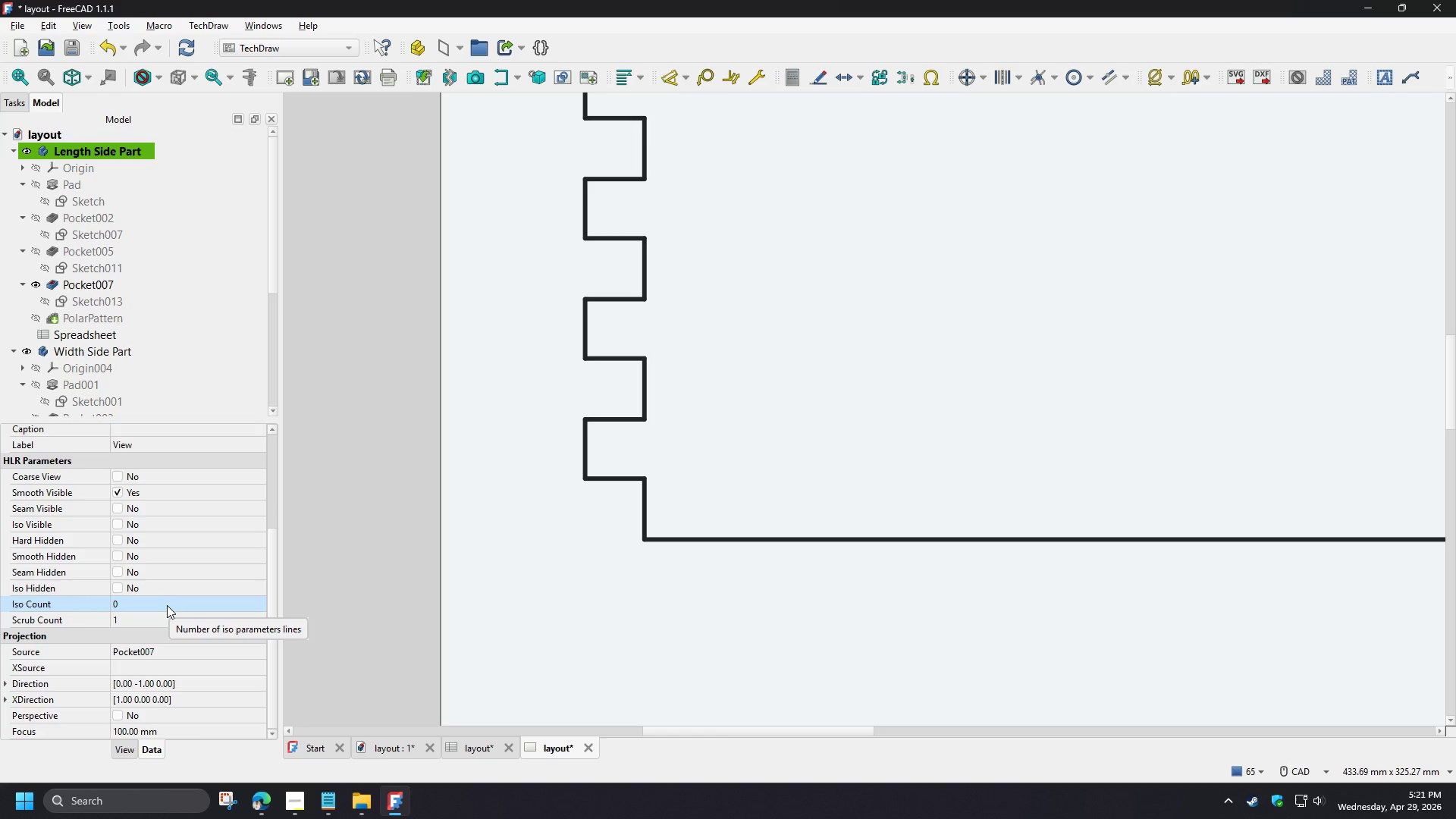 
left_click([750, 642])
 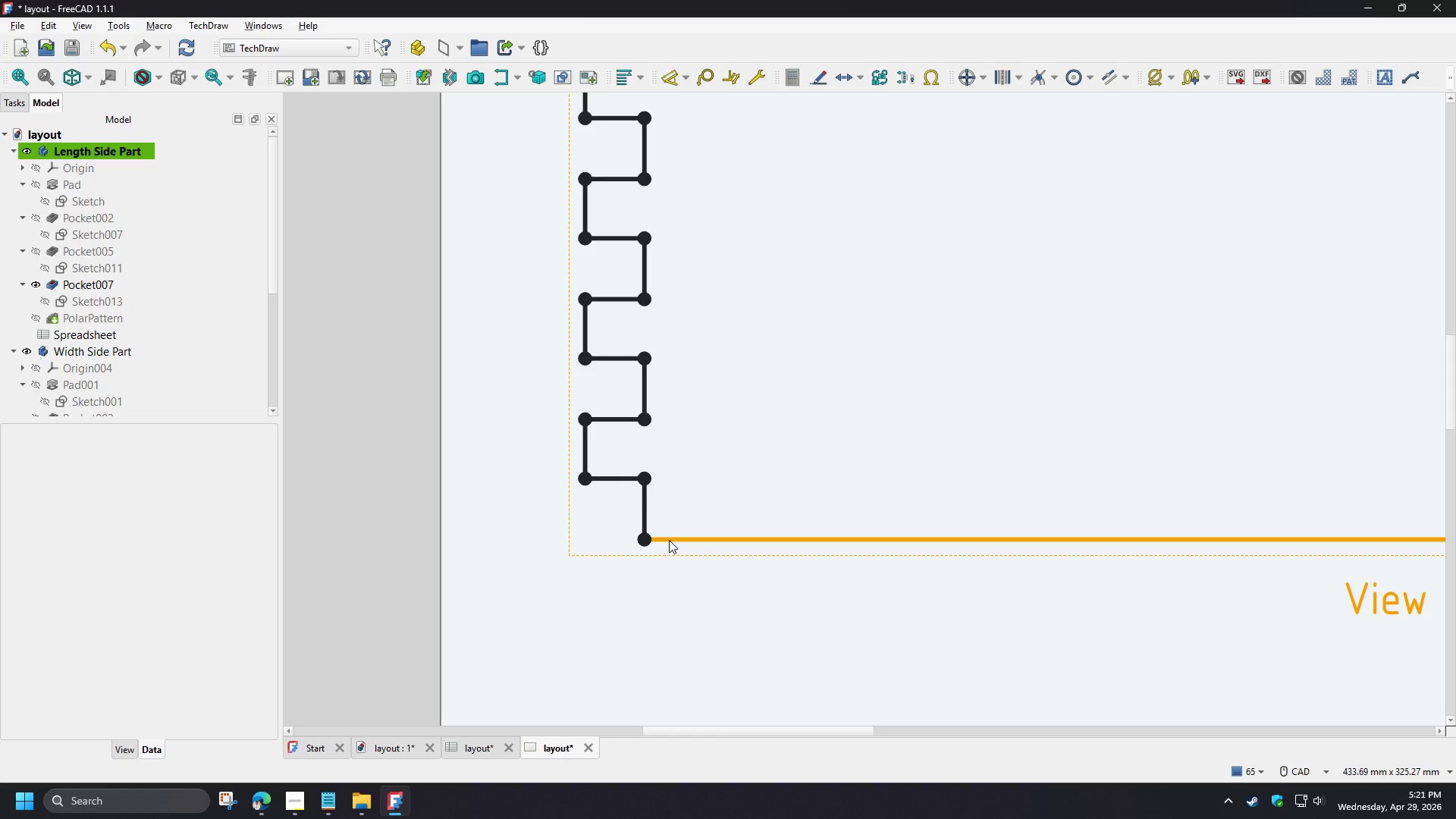 
left_click_drag(start_coordinate=[669, 540], to_coordinate=[667, 557])
 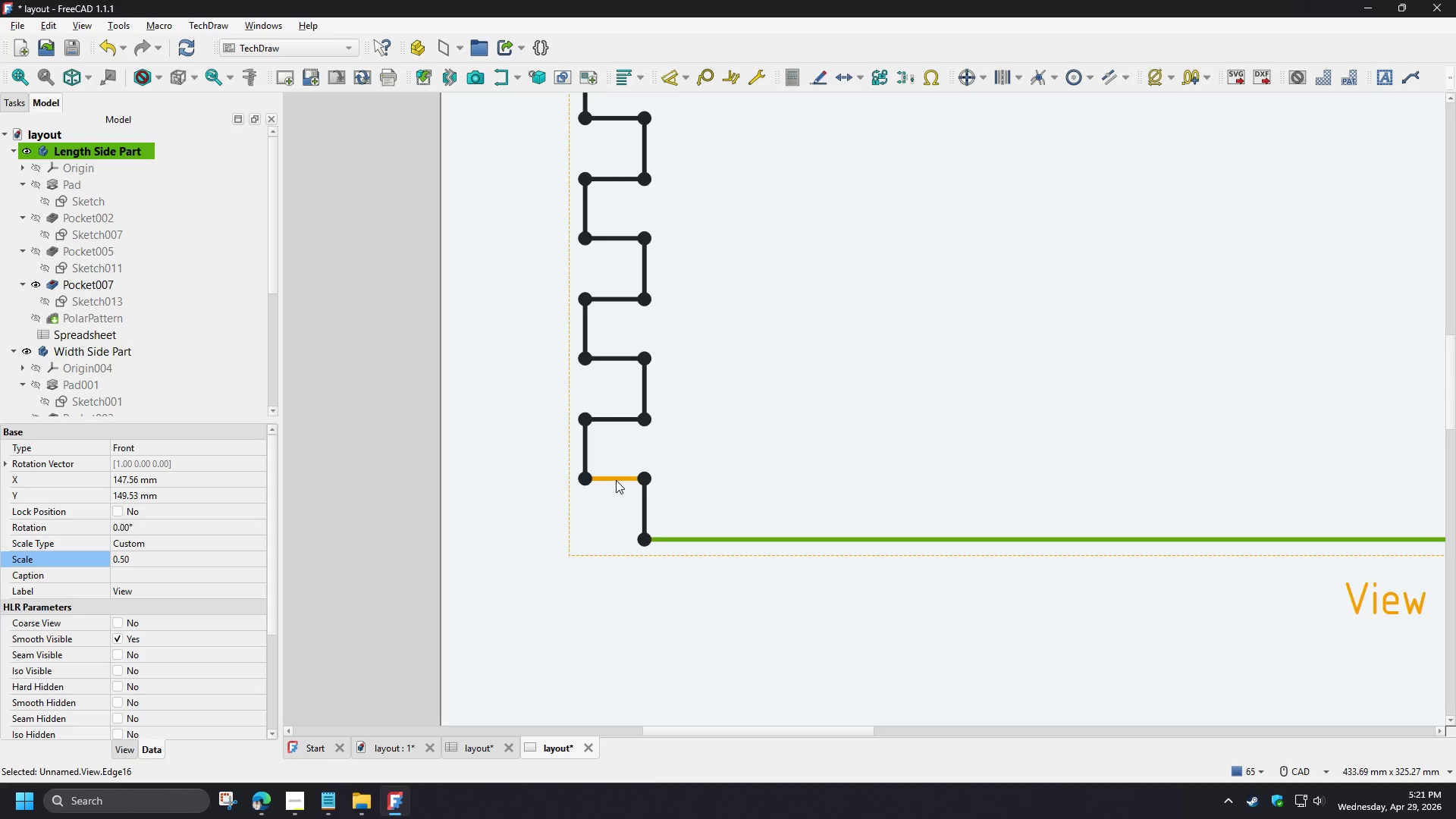 
left_click([616, 480])
 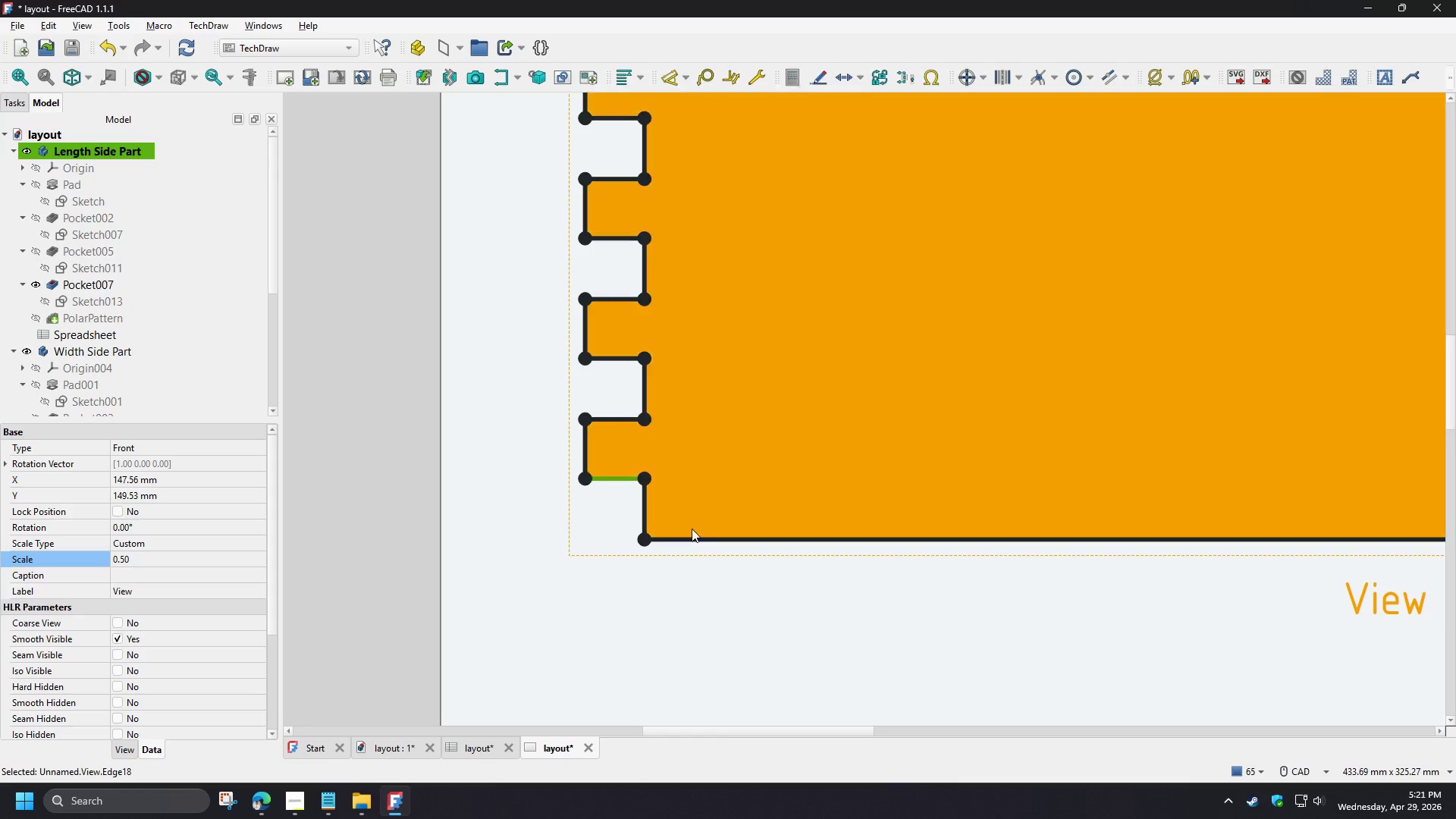 
left_click([672, 541])
 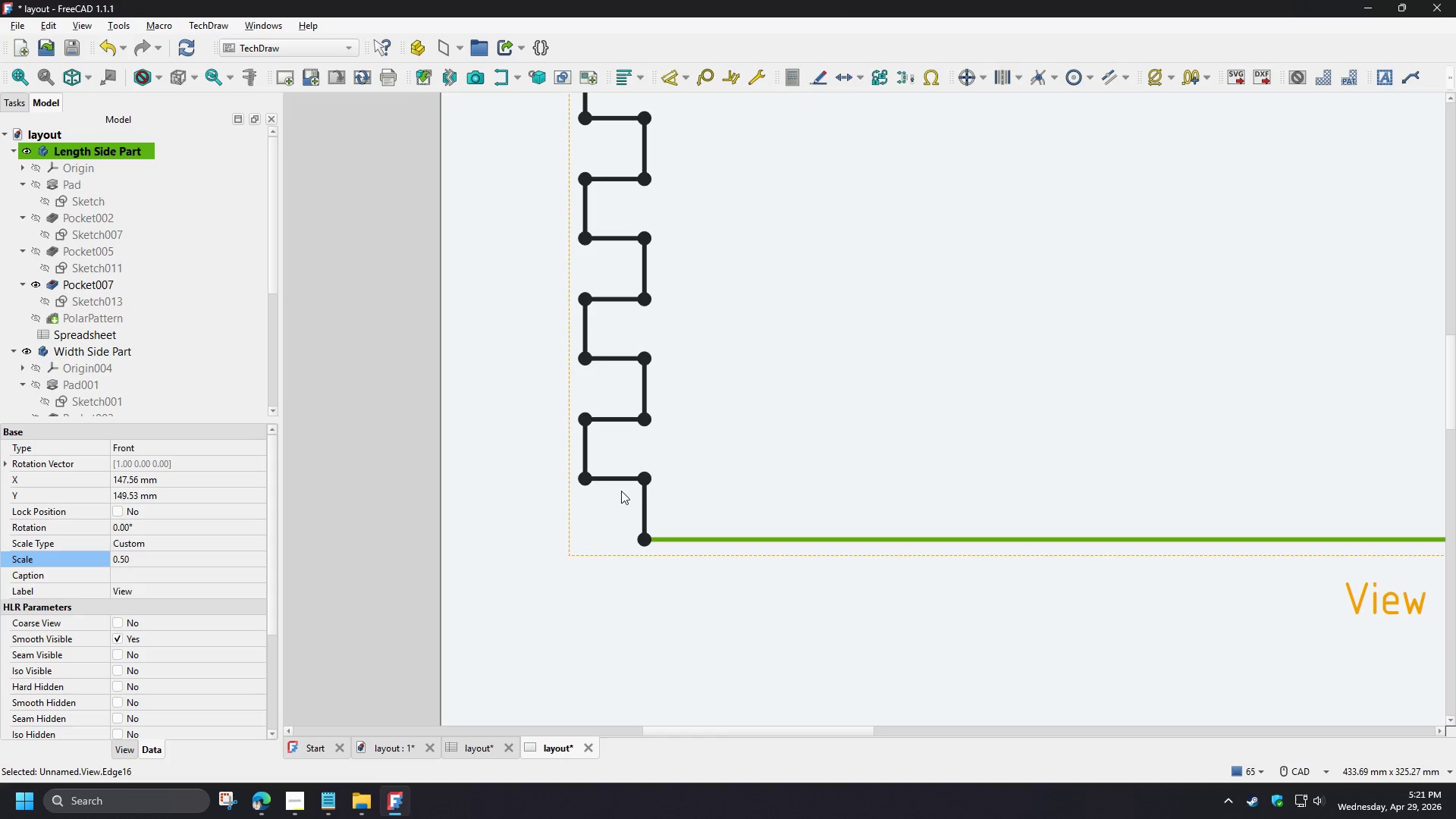 
hold_key(key=ControlLeft, duration=1.5)
left_click([616, 480])
 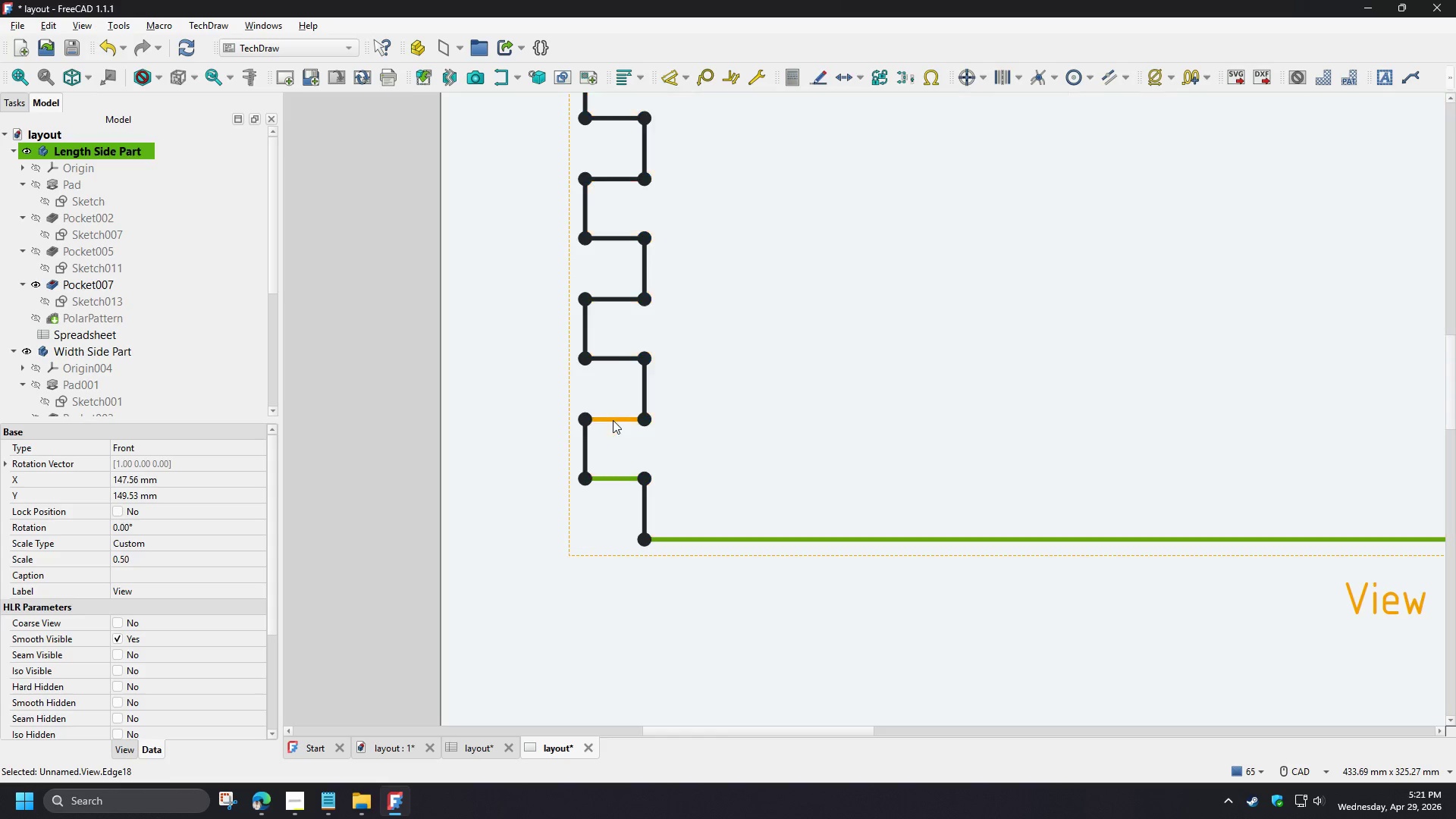 
left_click([613, 420])
 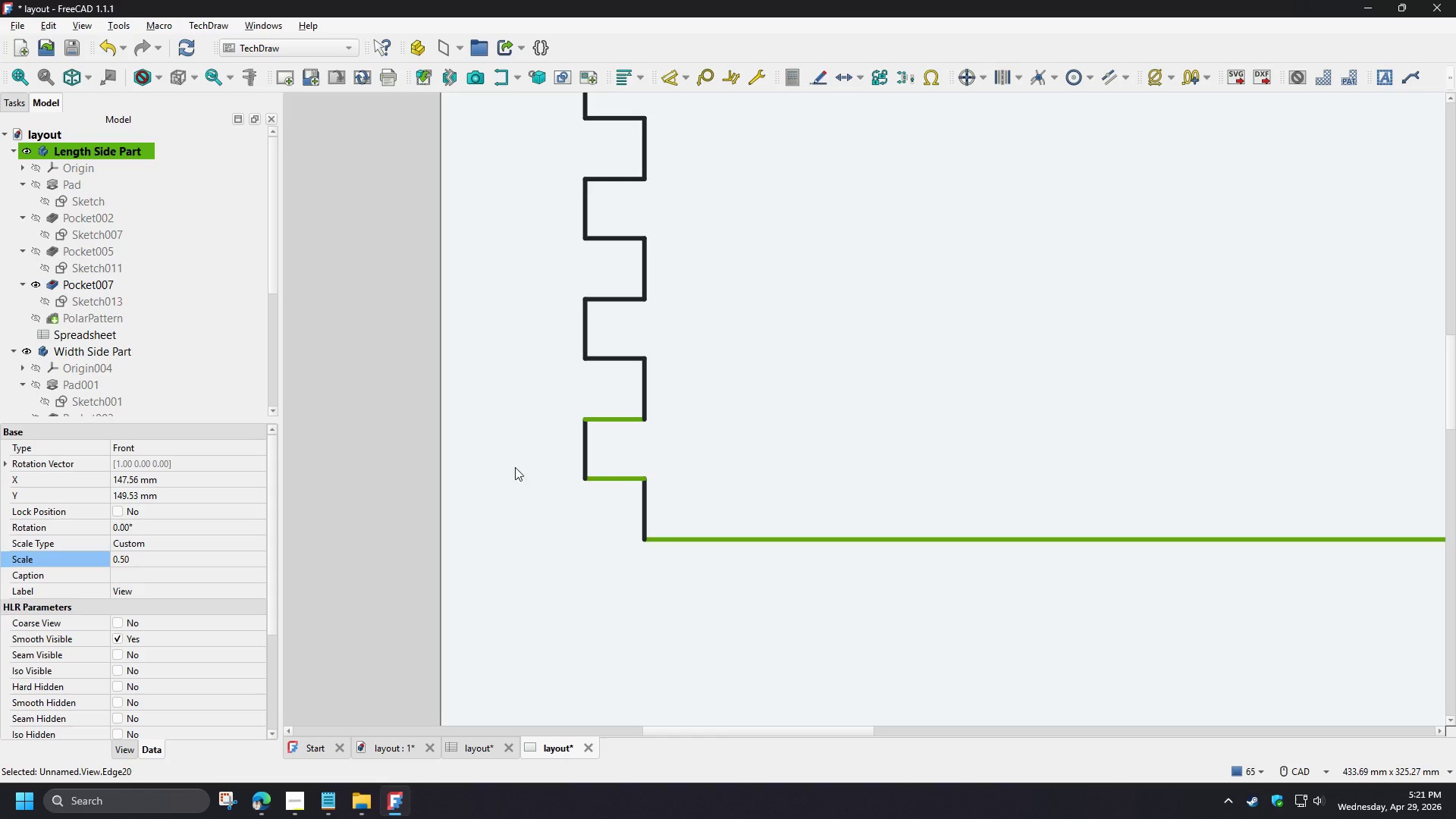 
key(D)
 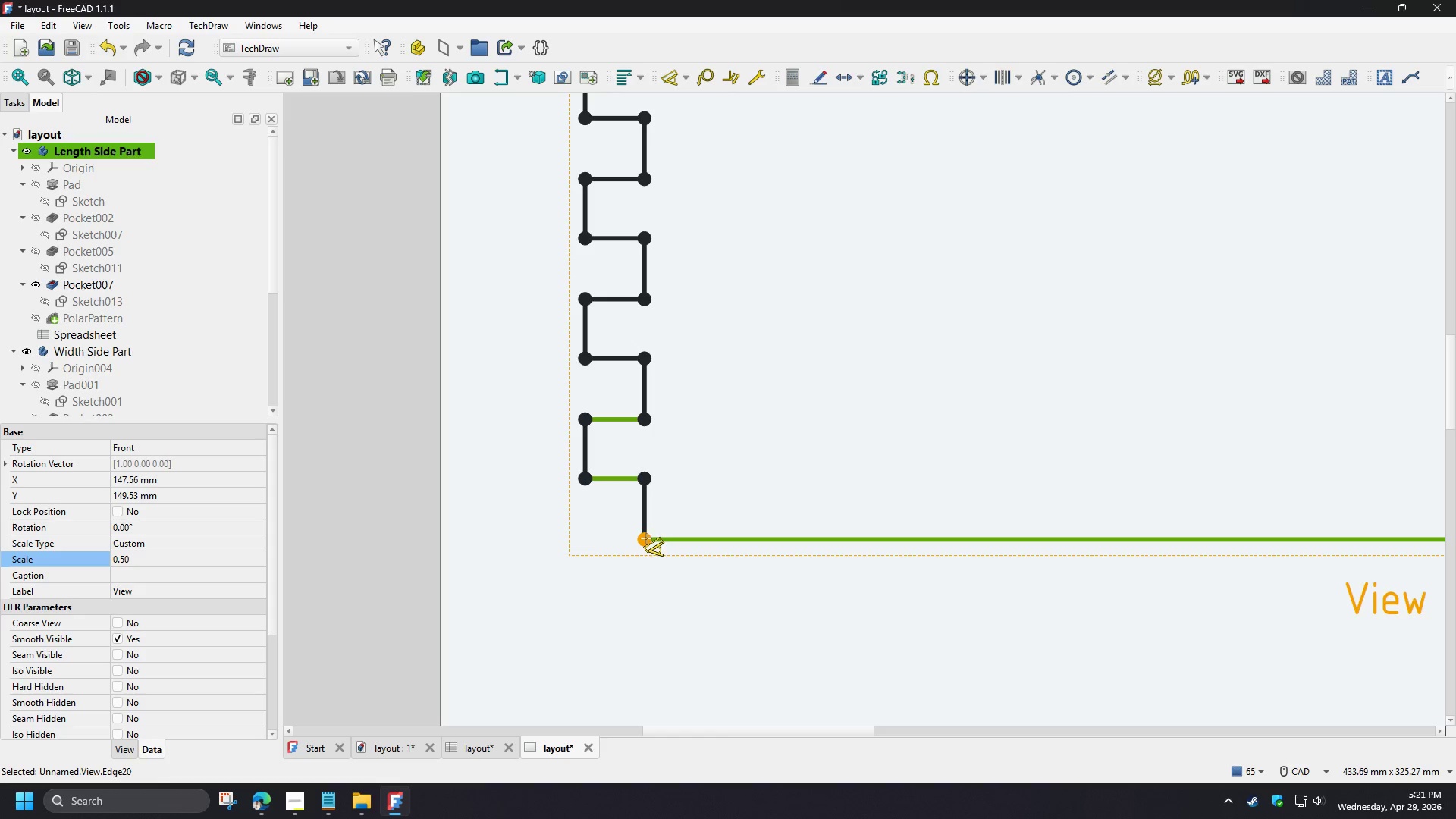 
left_click([646, 538])
 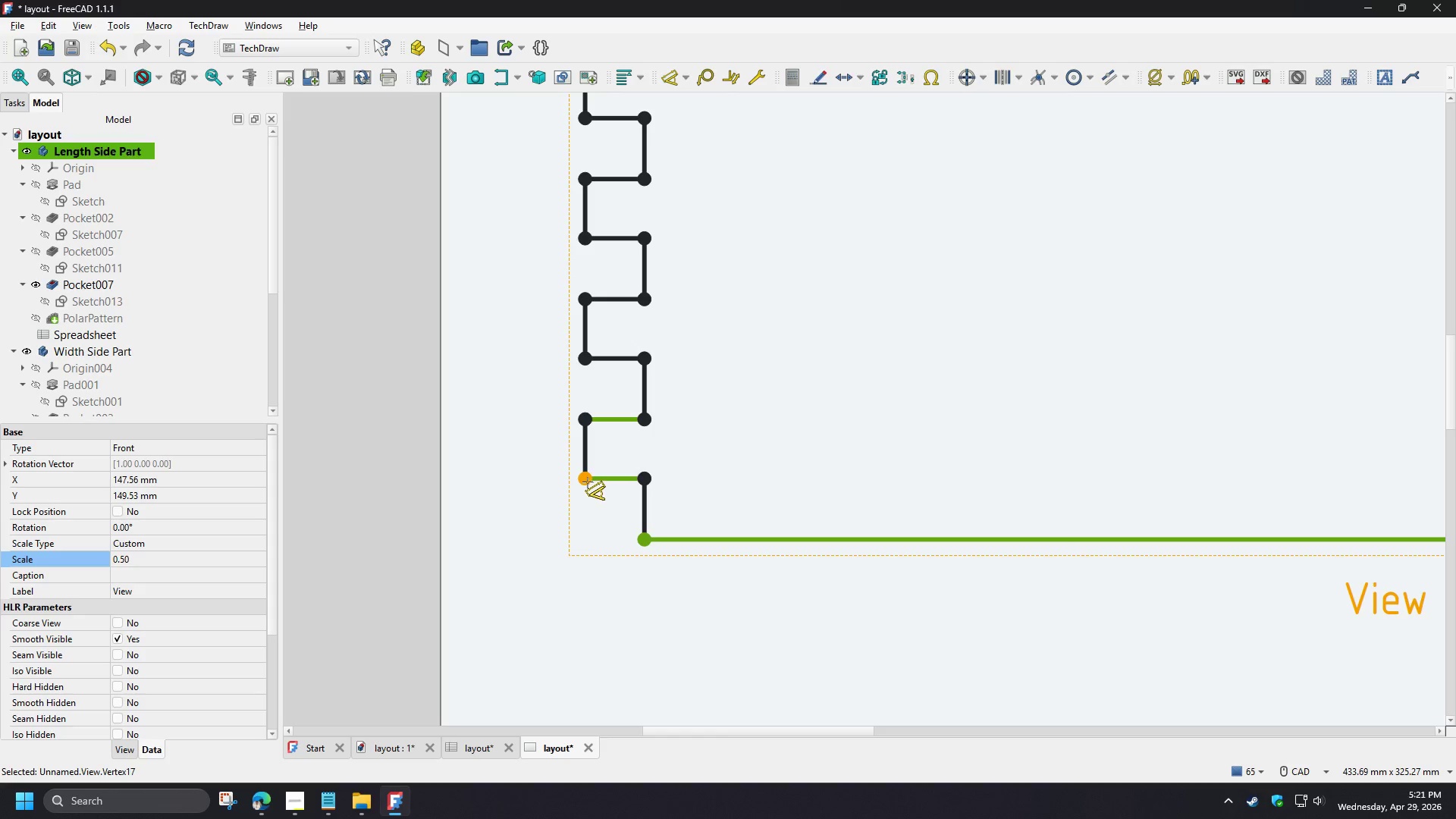 
left_click([588, 482])
 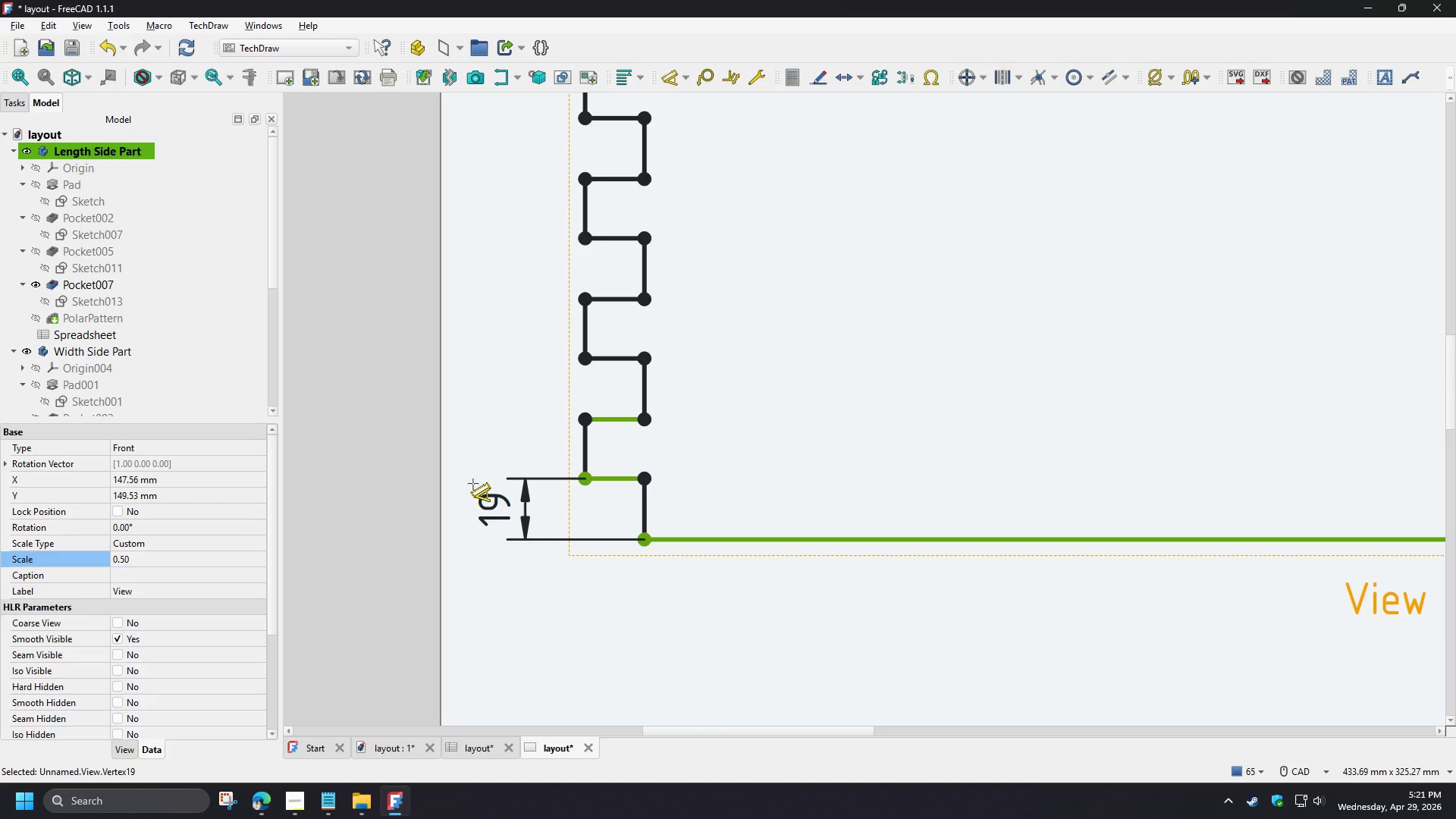 
wait(7.33)
 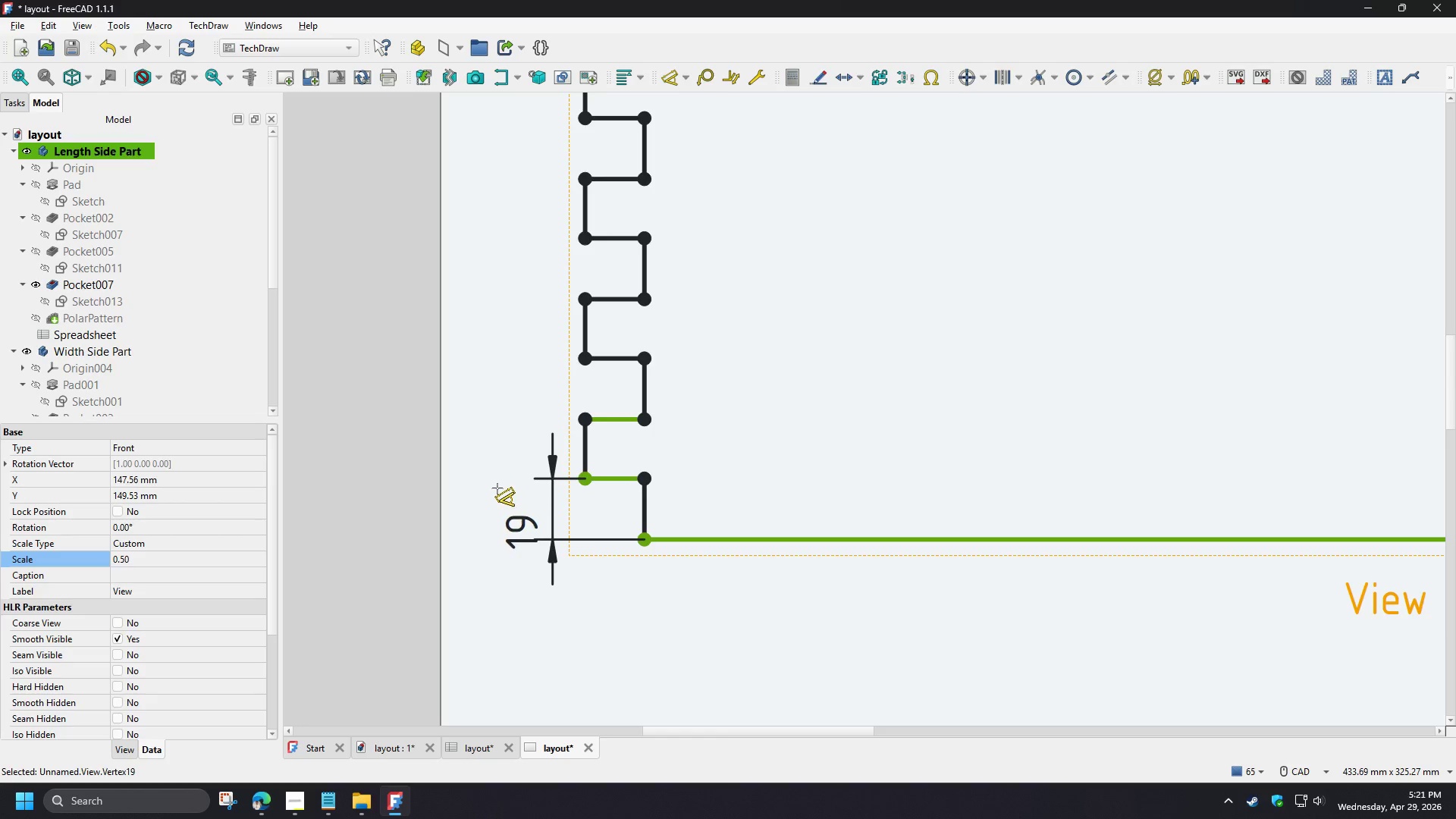 
left_click([473, 484])
 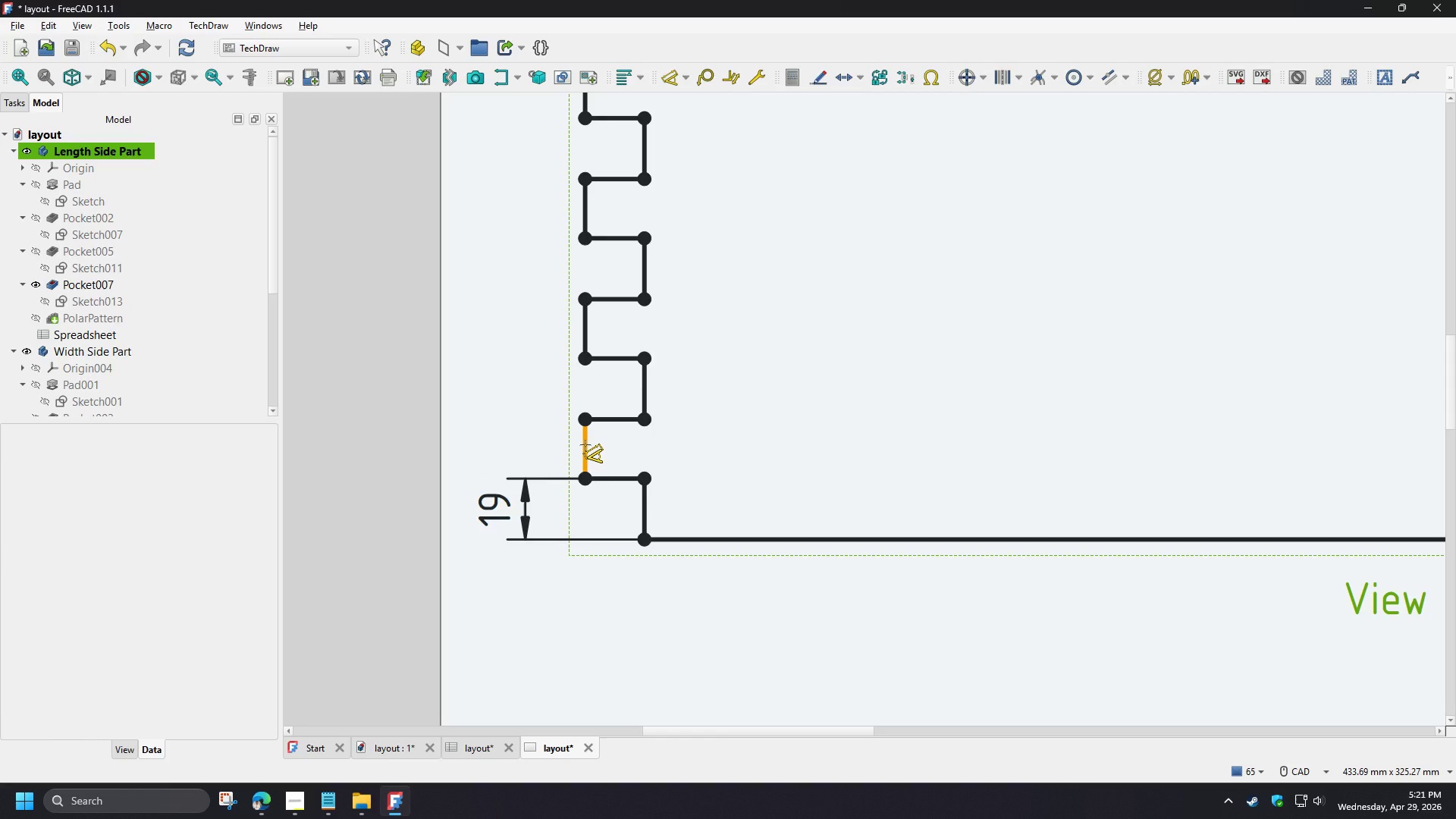 
left_click([585, 445])
 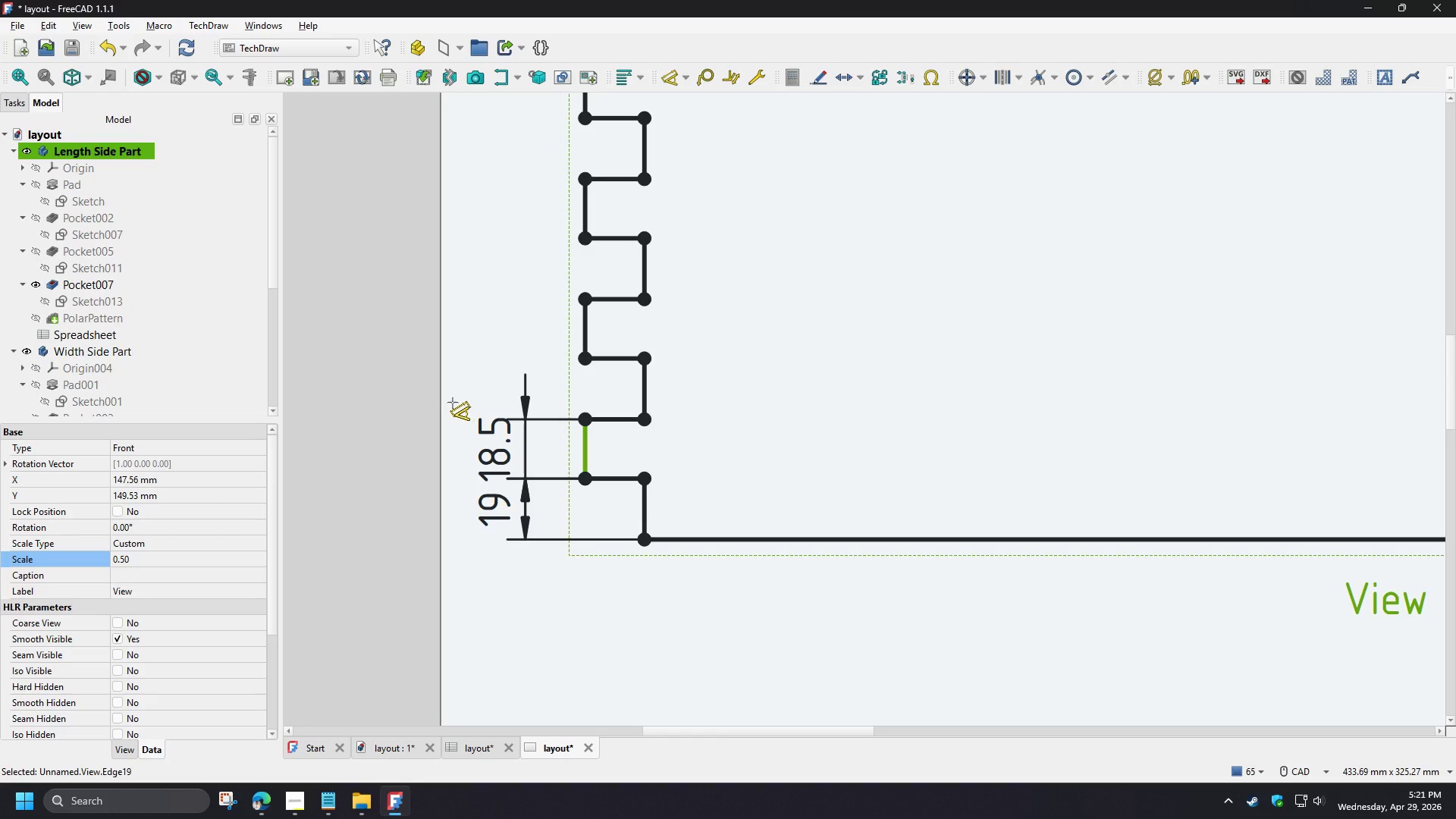 
left_click([453, 403])
 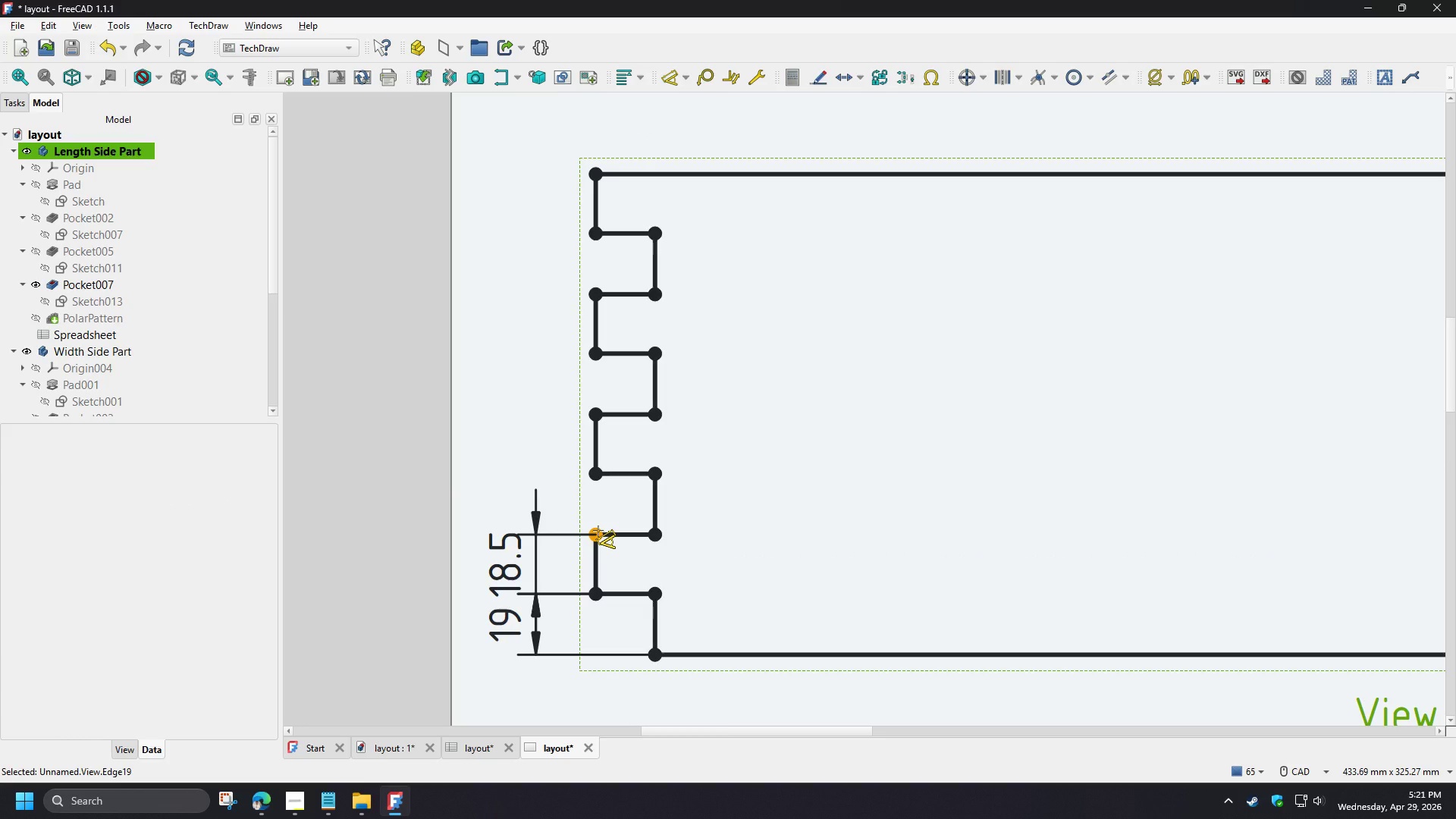 
left_click([598, 532])
 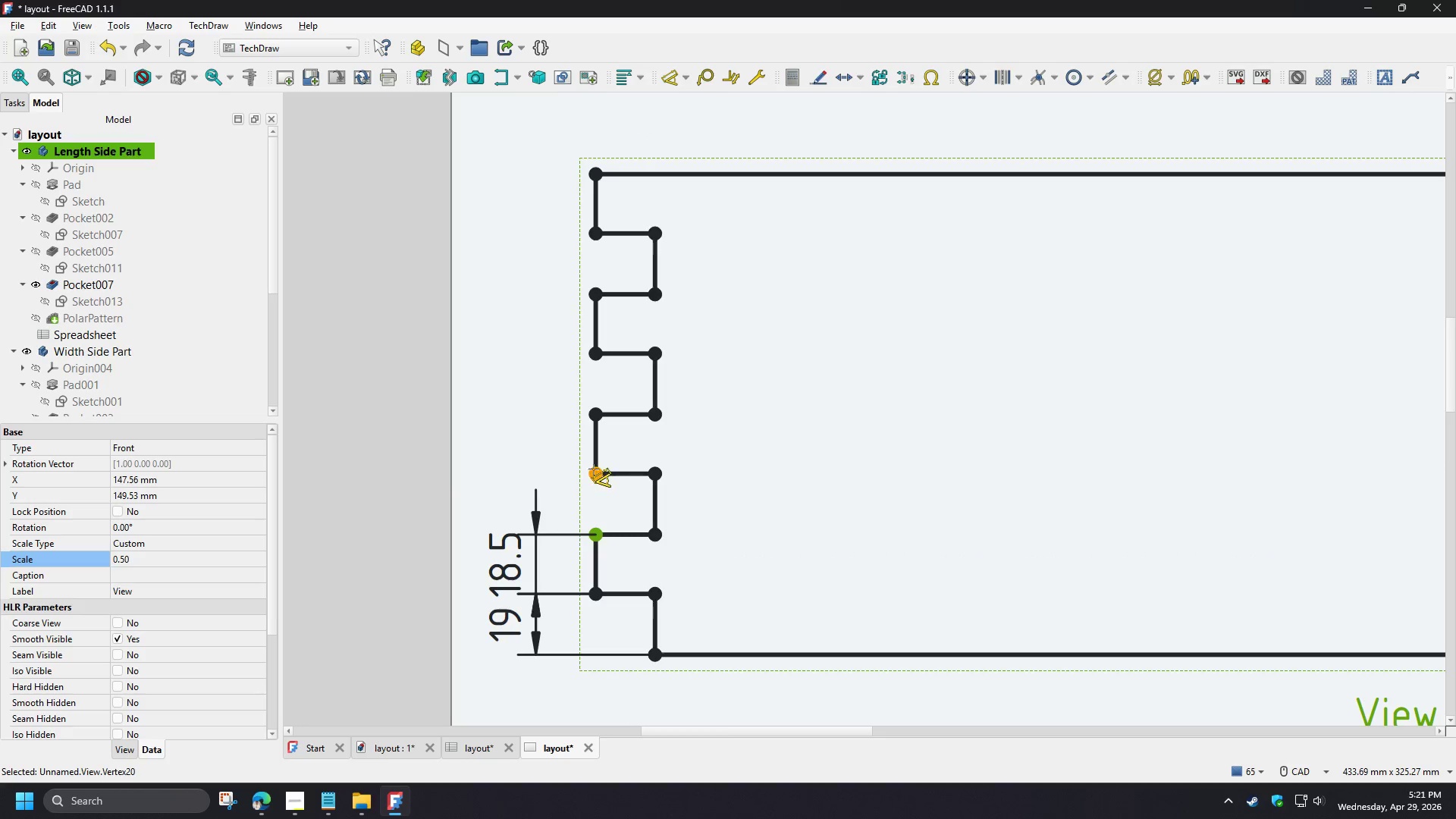 
left_click([594, 469])
 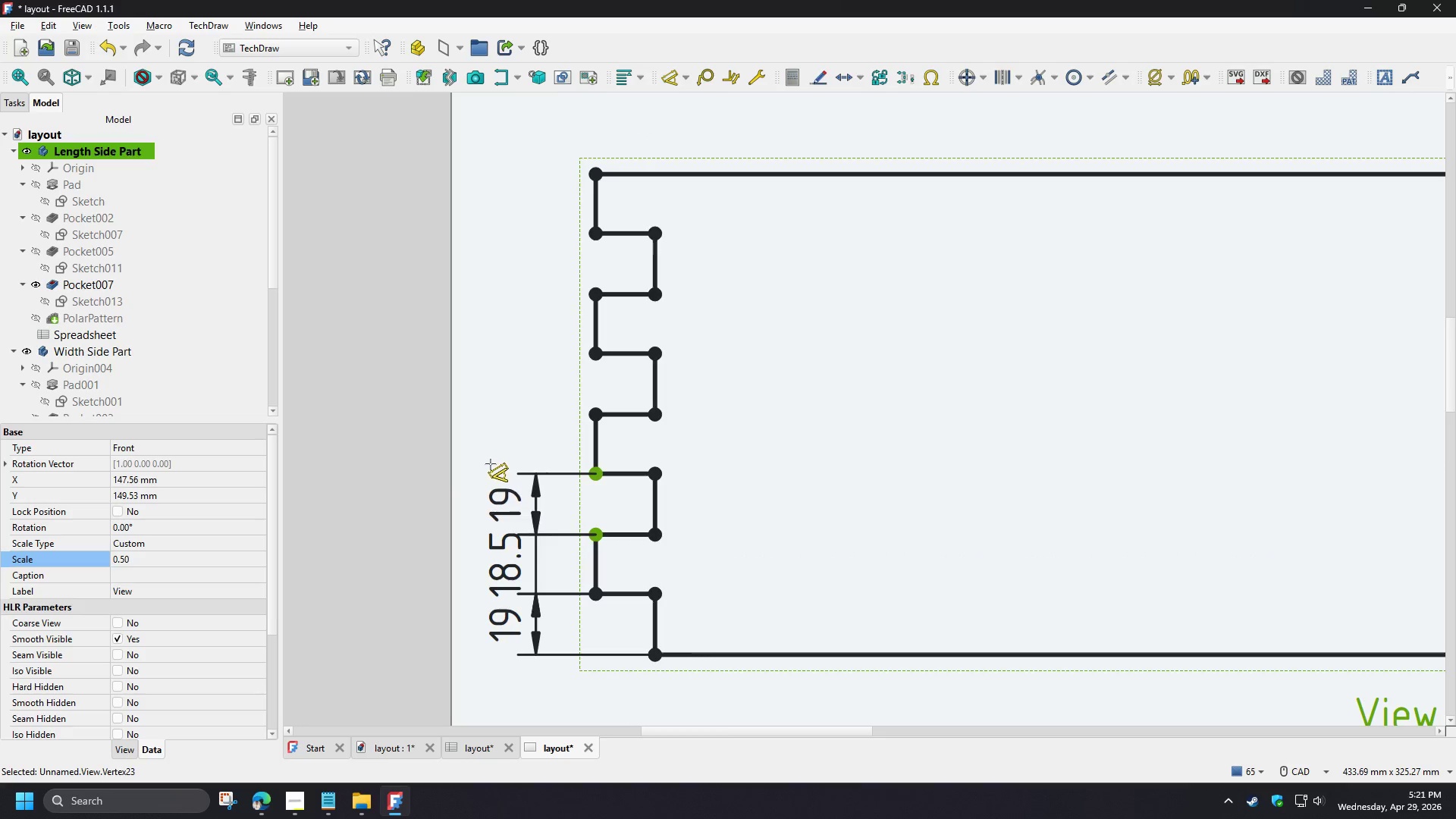 
left_click([488, 463])
 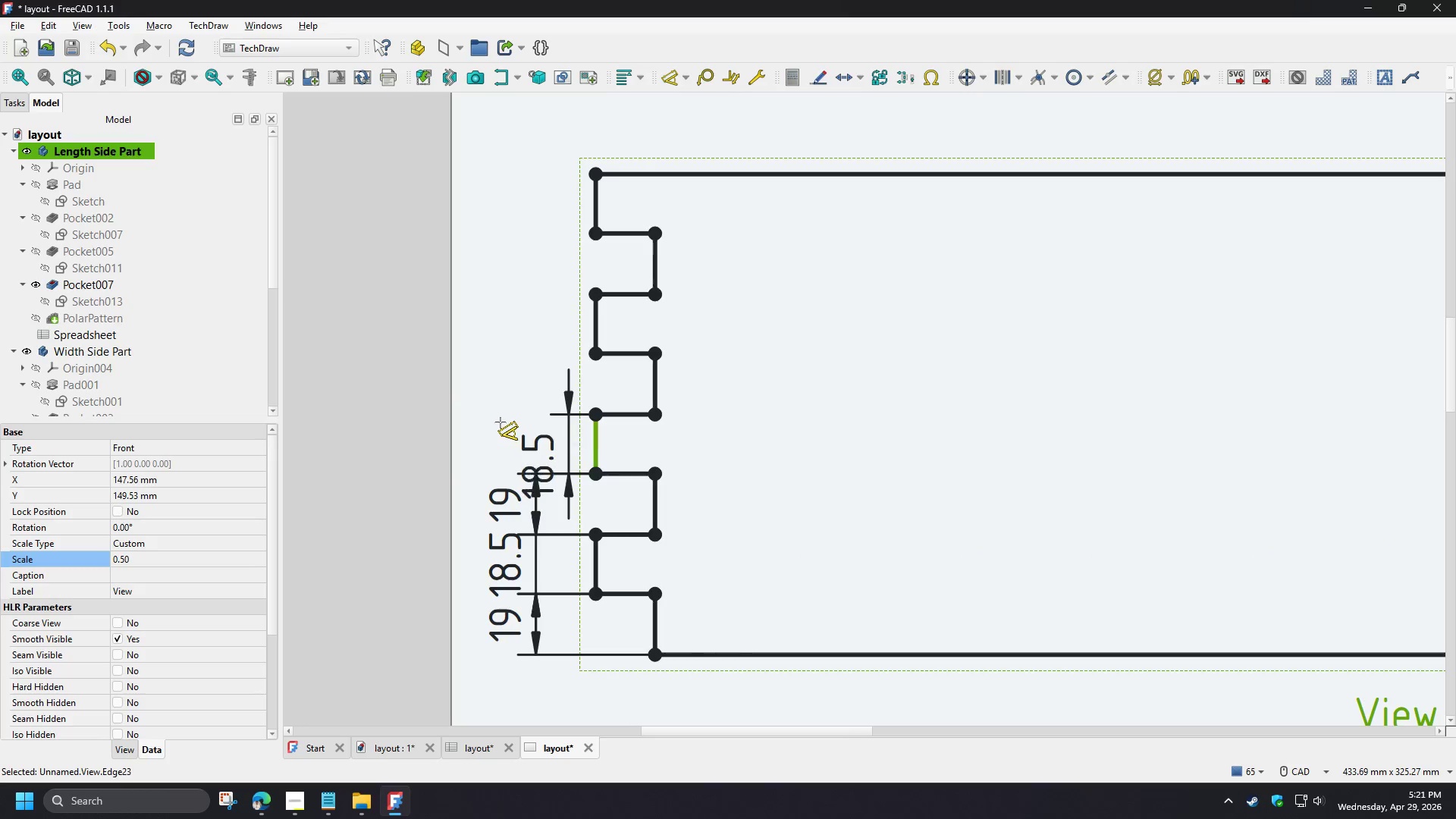 
left_click([472, 395])
 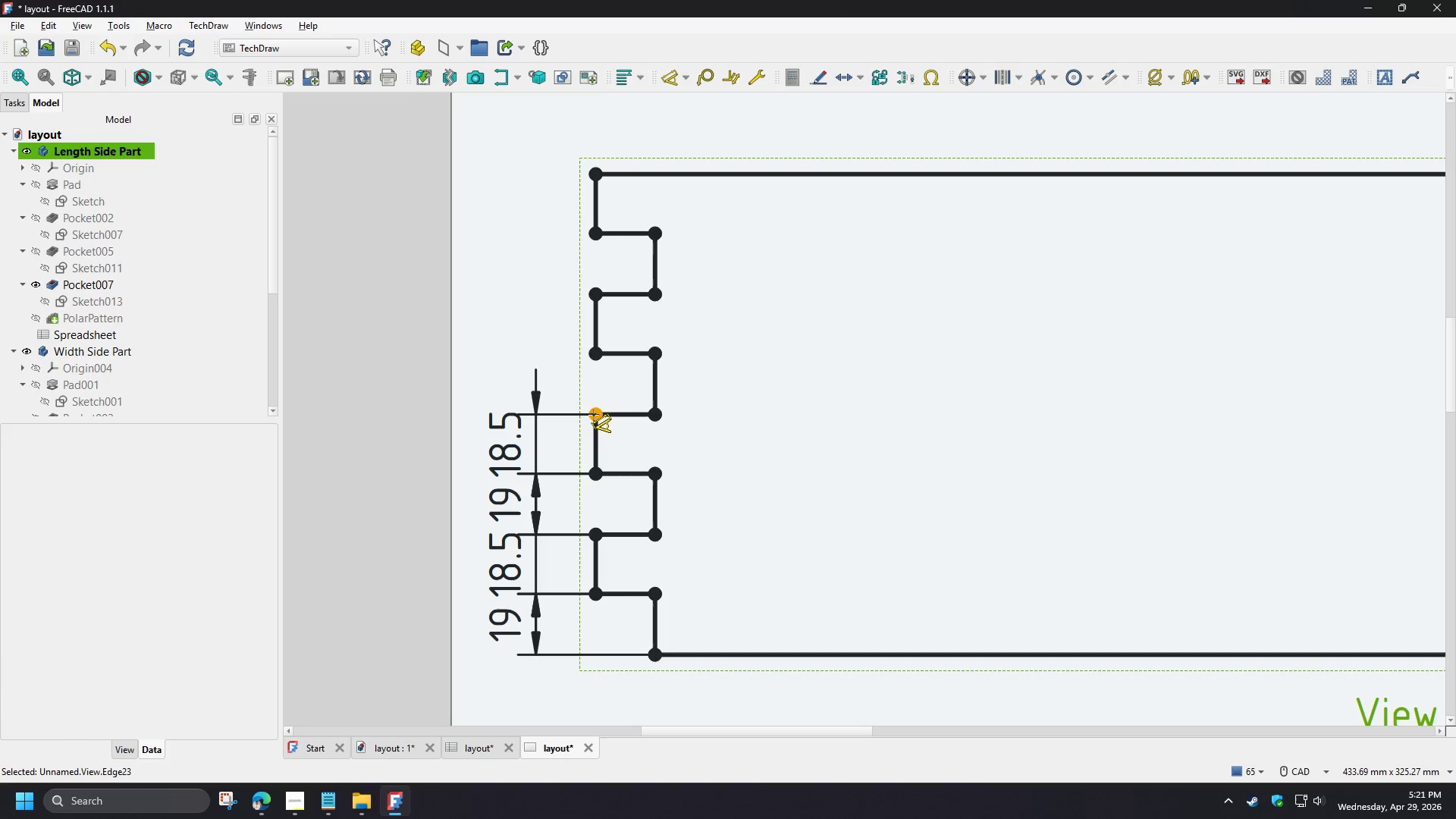 
left_click([594, 415])
 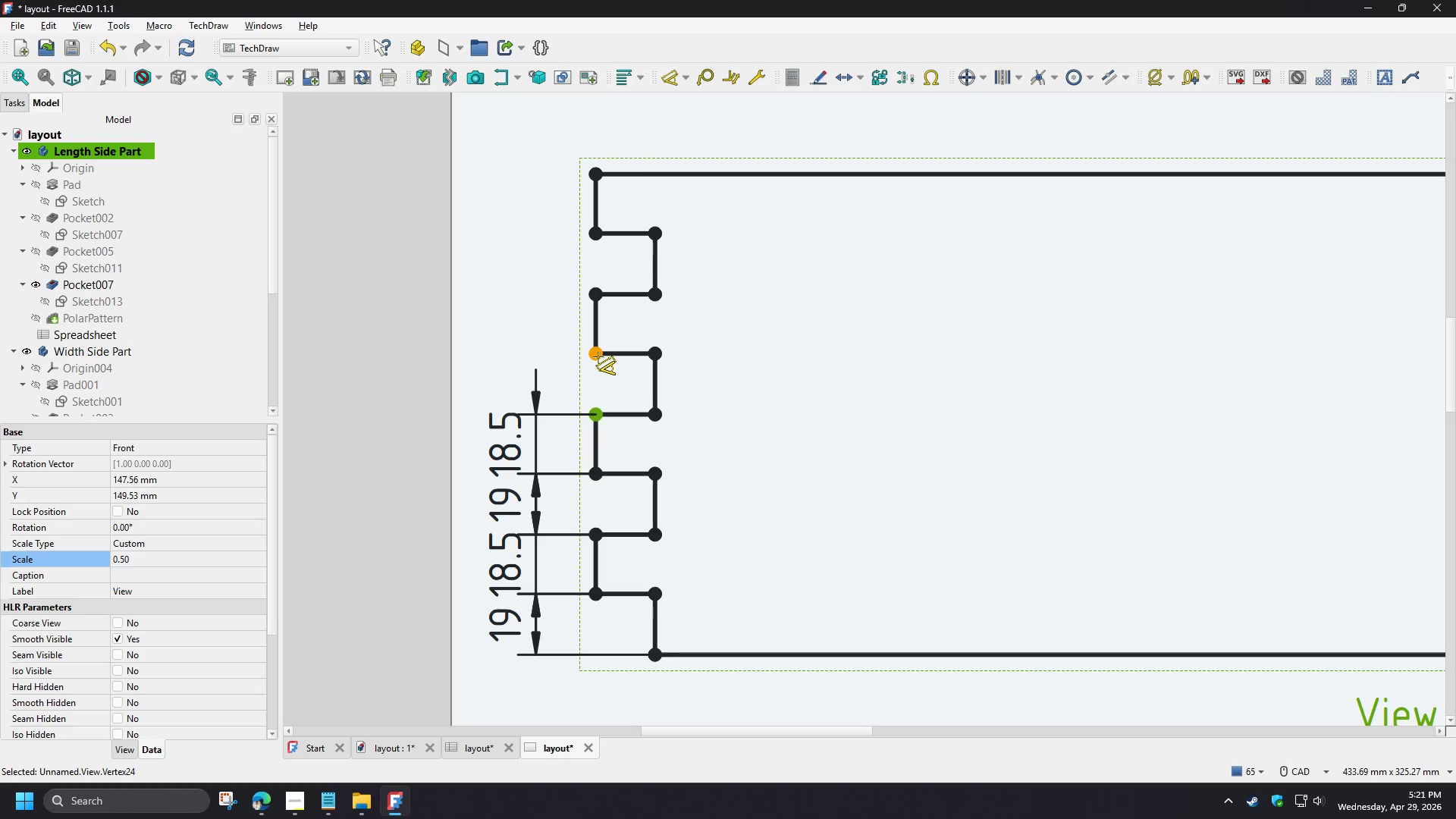 
left_click([598, 357])
 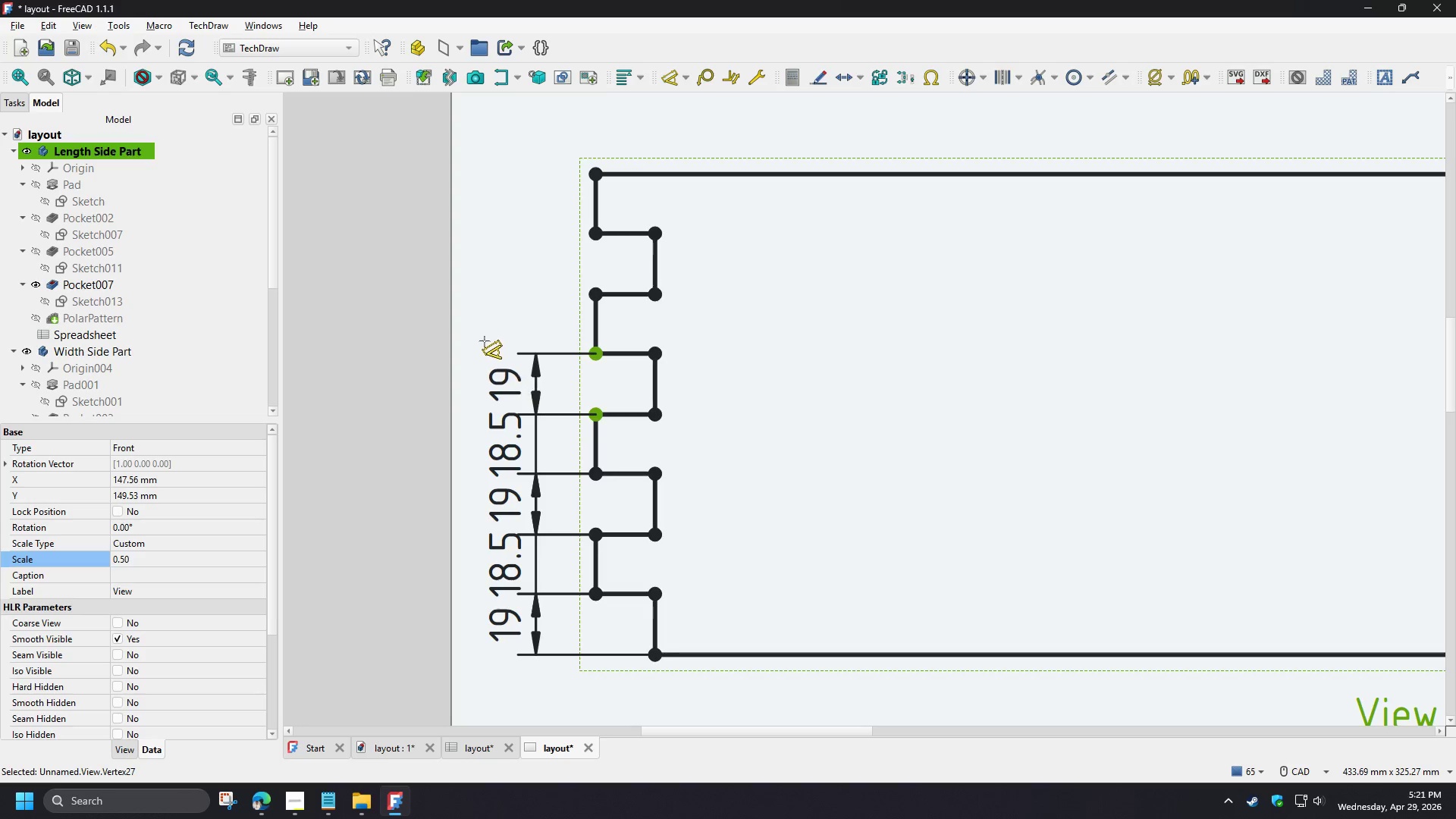 
left_click([482, 340])
 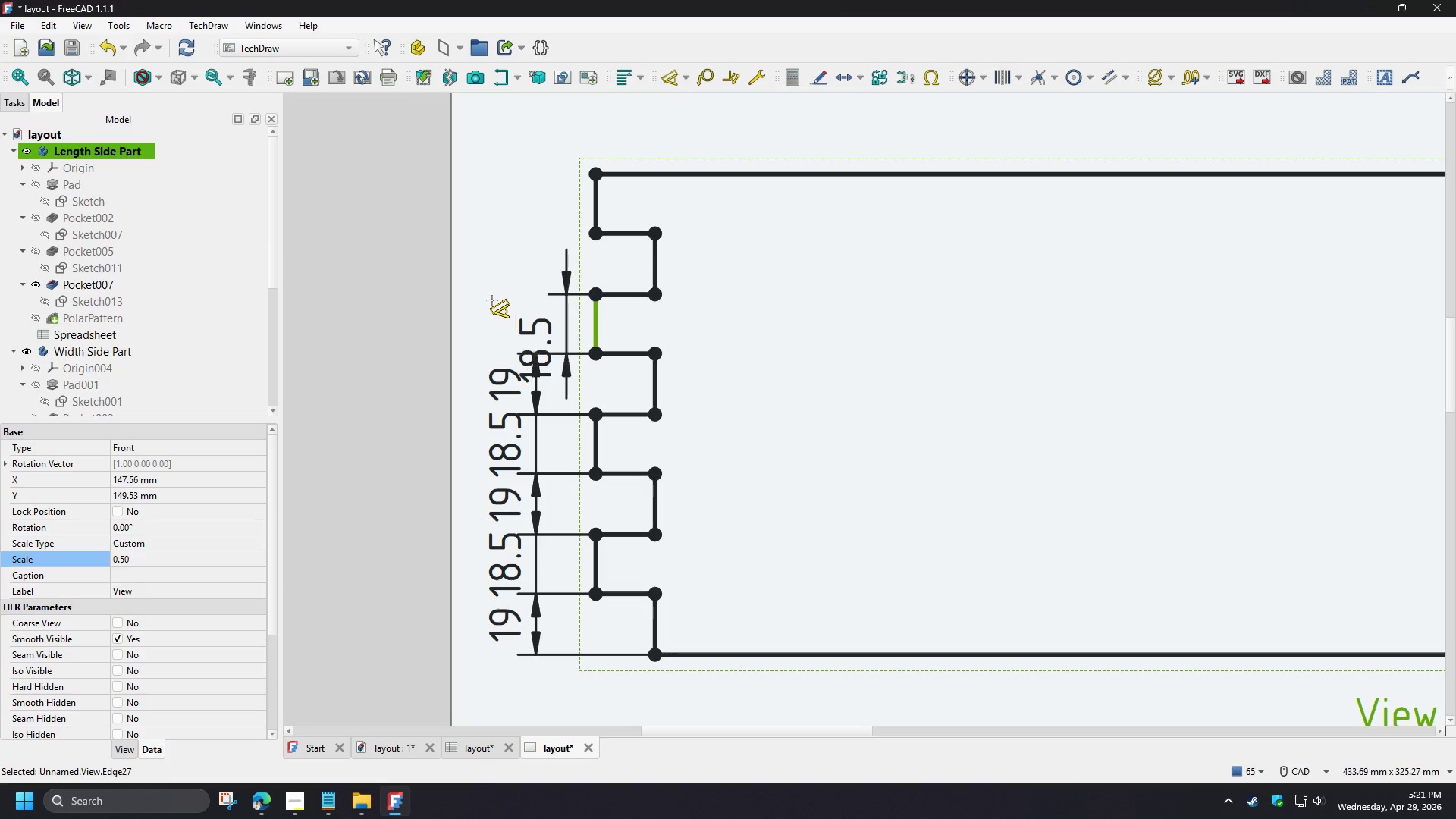 
left_click([474, 281])
 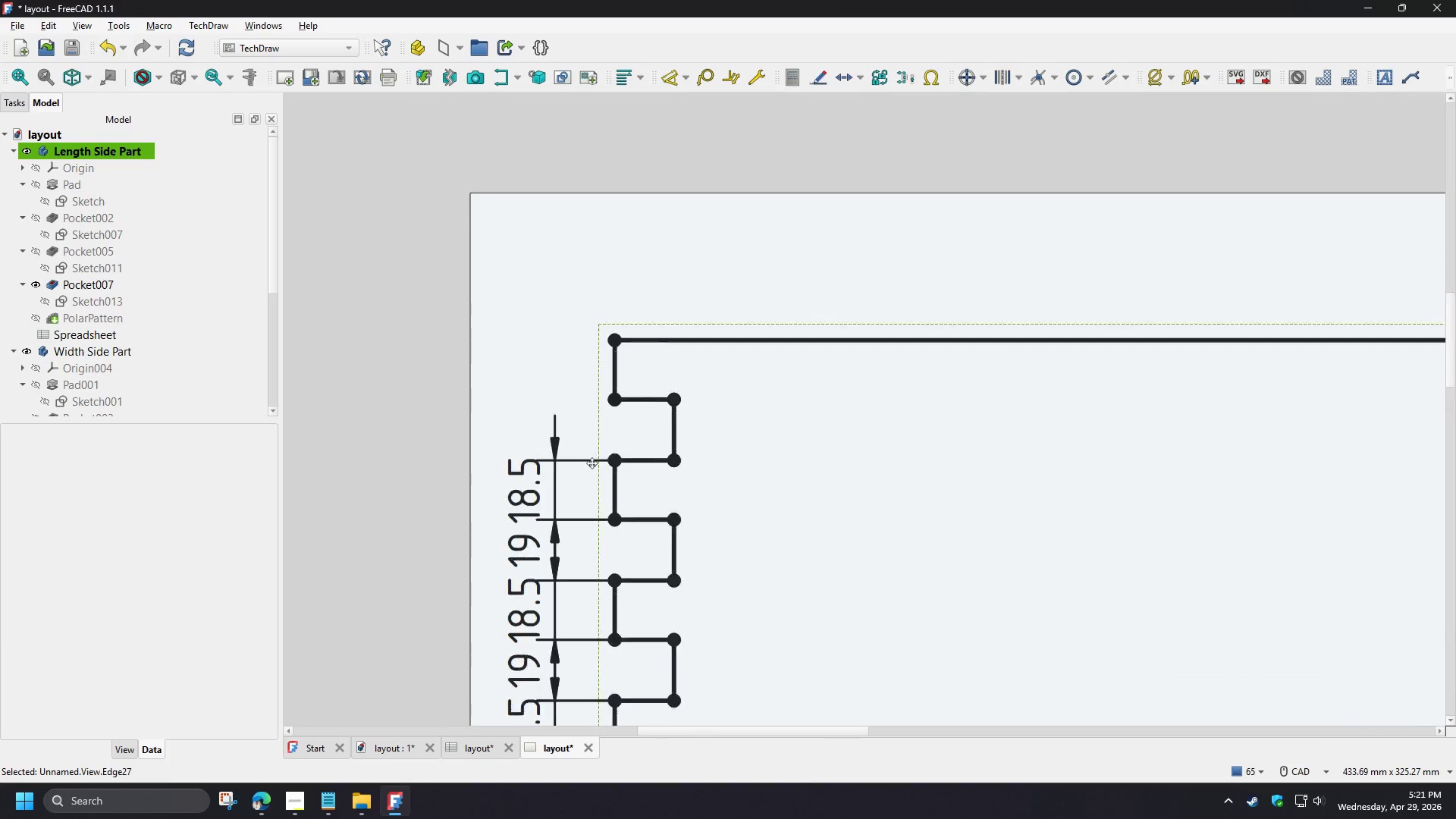 
left_click([623, 413])
 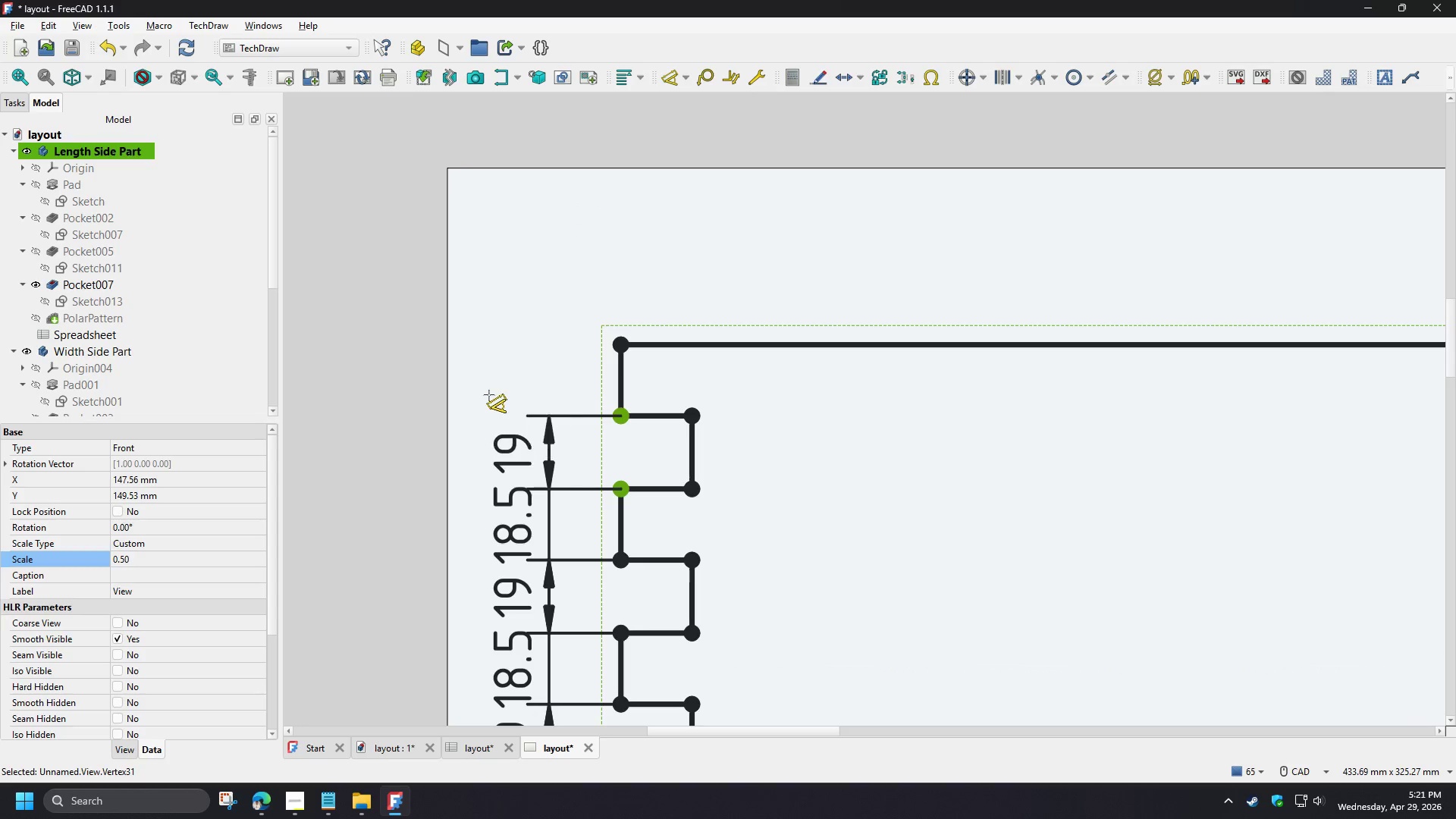 
scroll: coordinate [595, 465], scroll_direction: up, amount: 1.0
 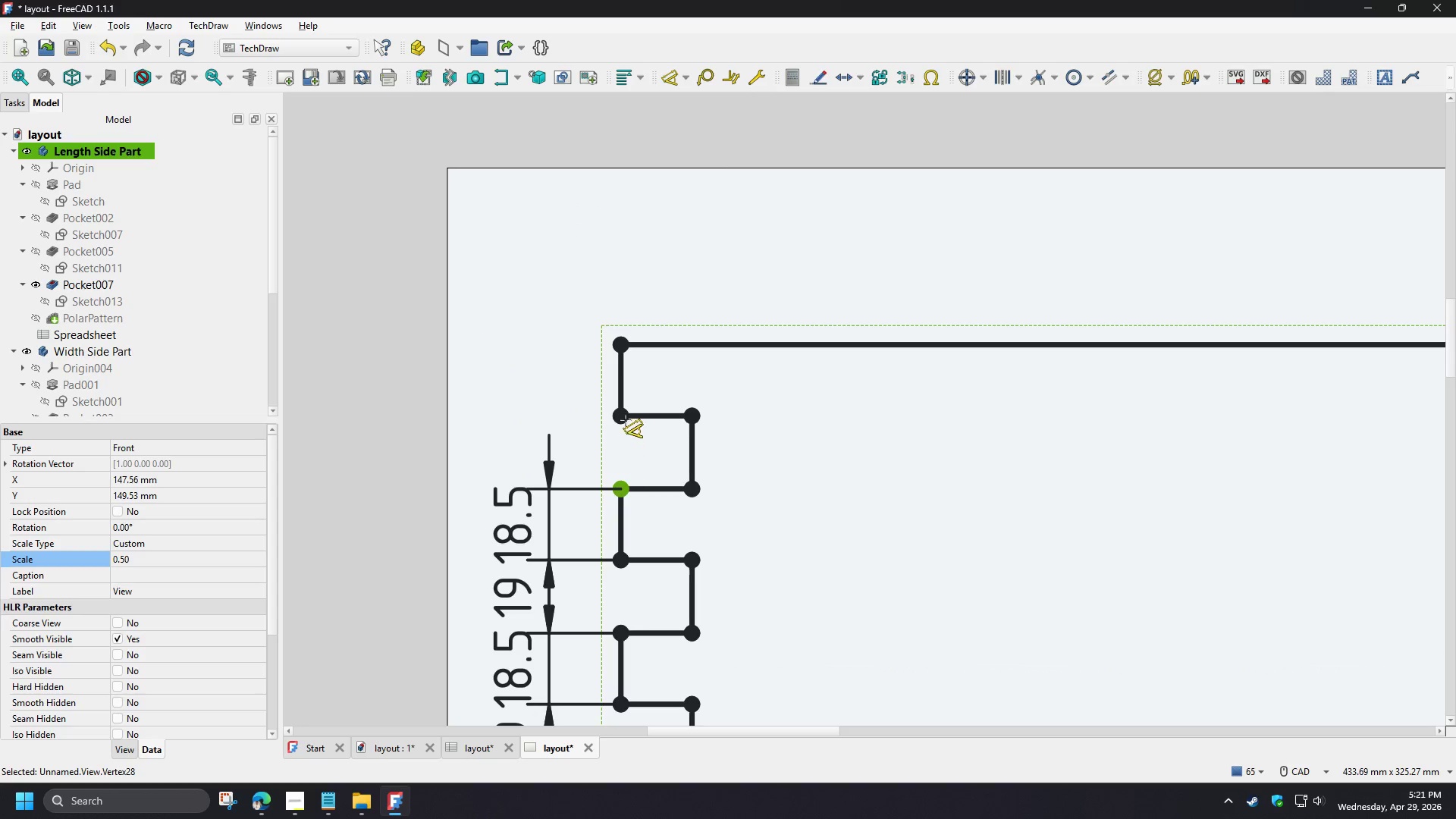 
left_click([484, 395])
 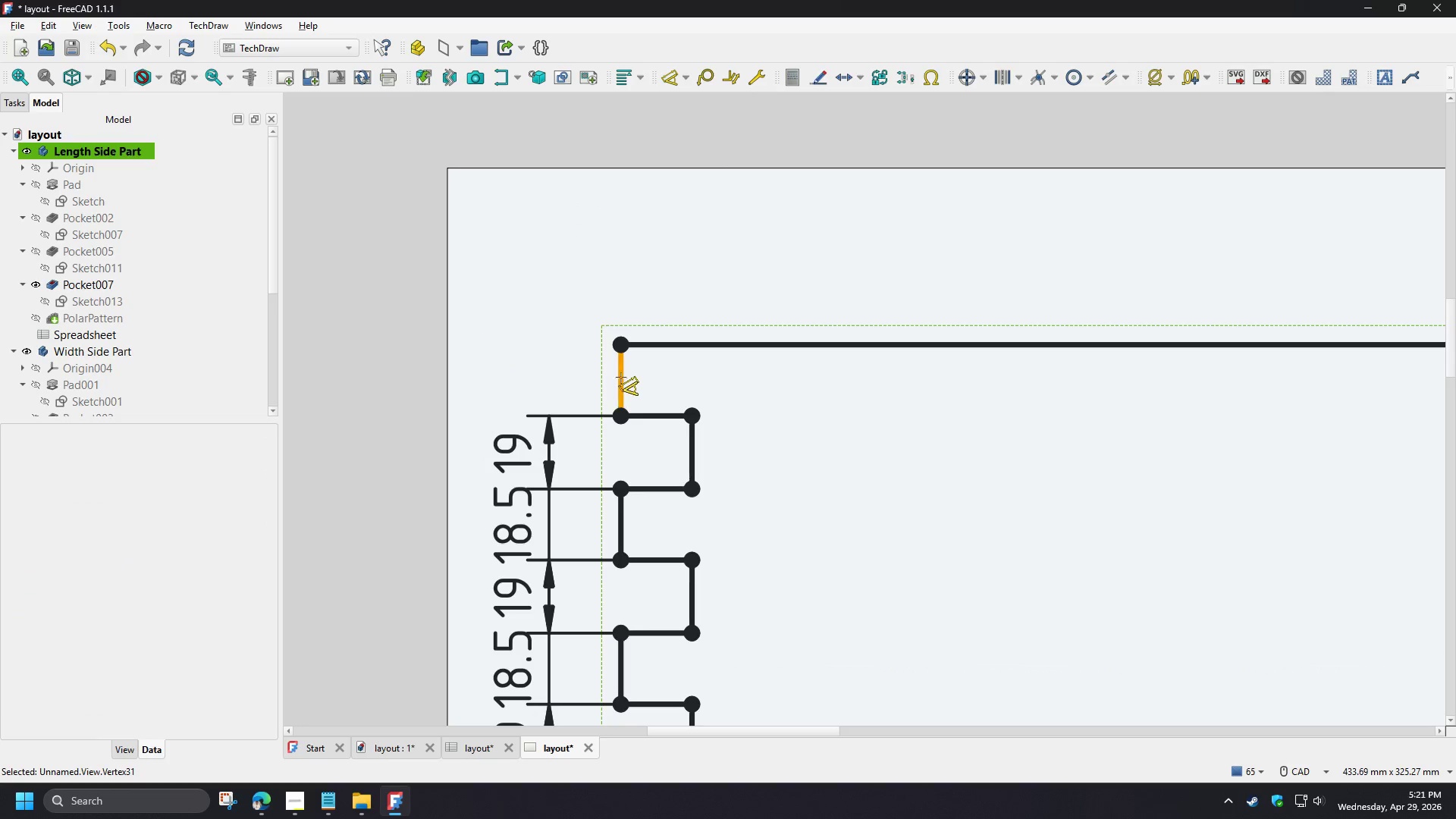 
left_click([621, 378])
 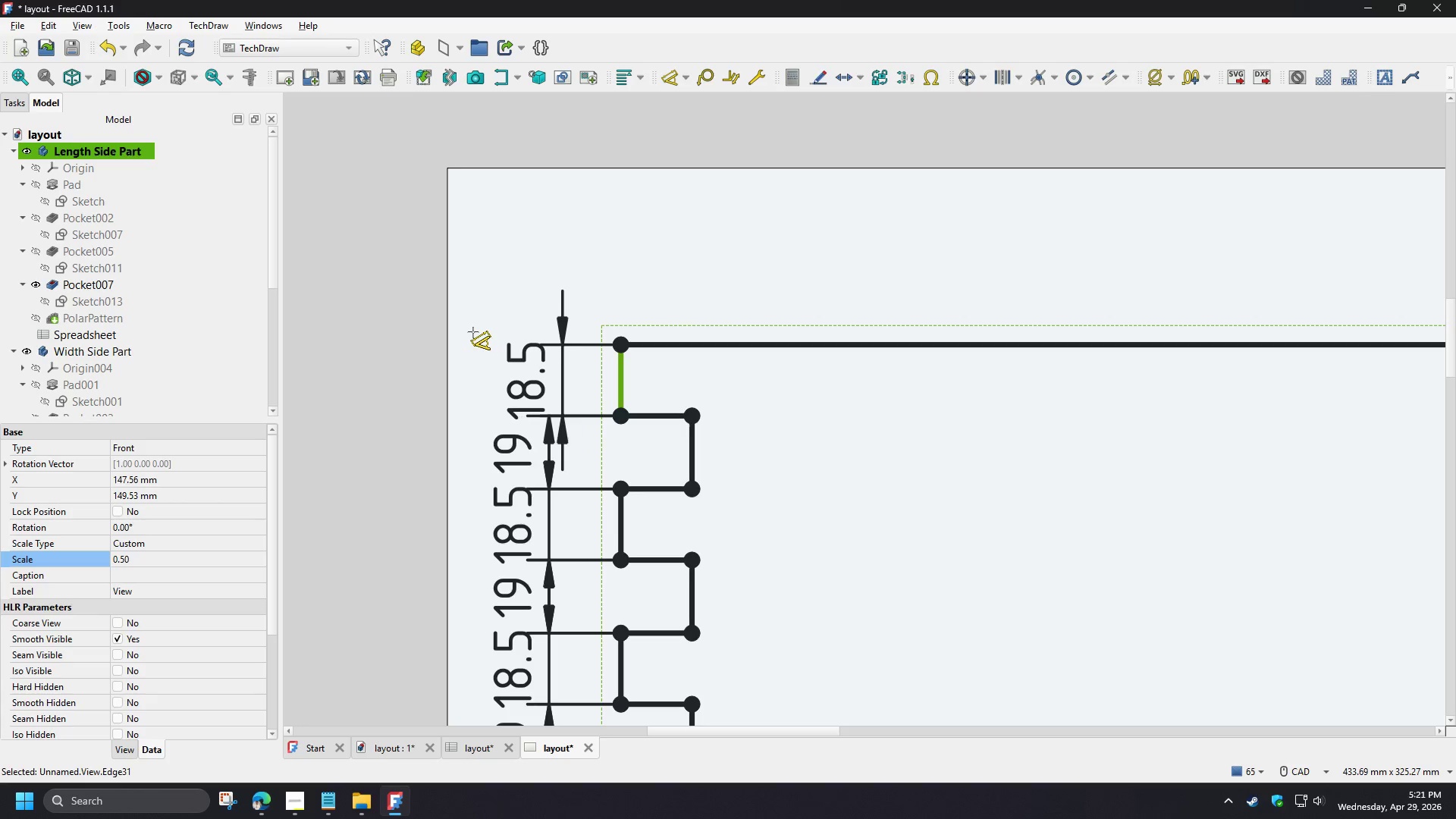 
left_click([468, 332])
 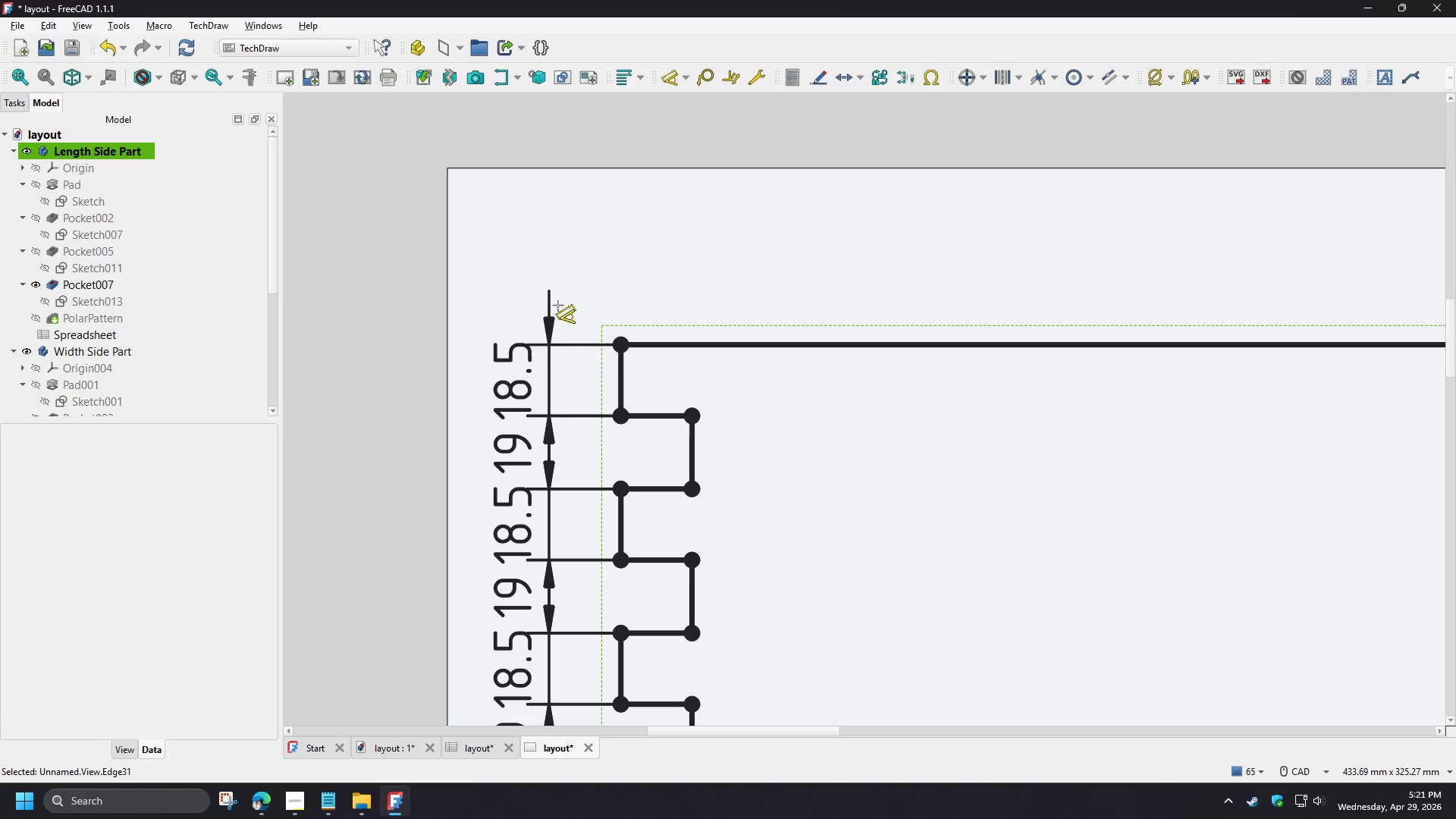 
right_click([802, 447])
 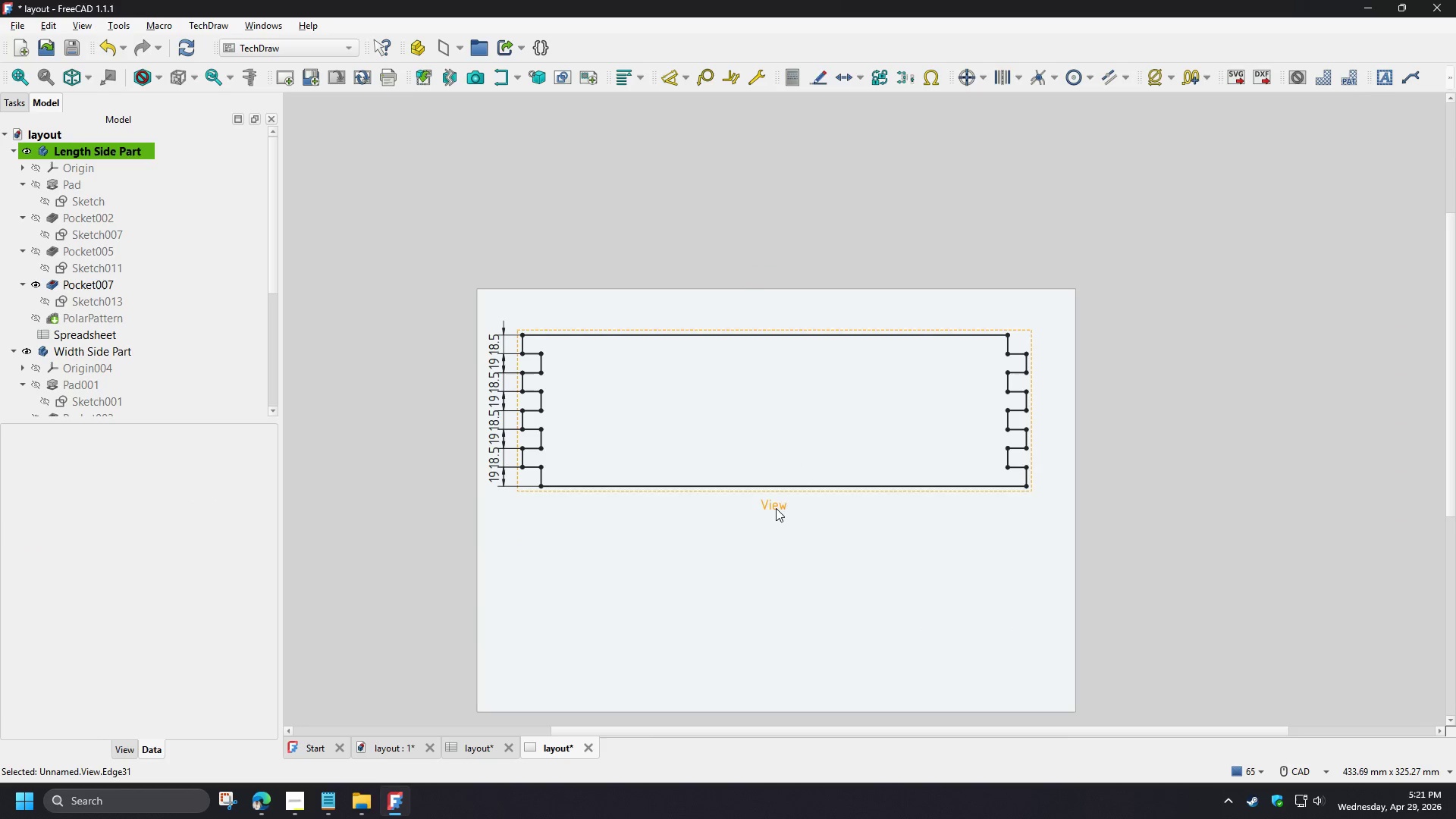 
scroll: coordinate [466, 351], scroll_direction: down, amount: 6.0
 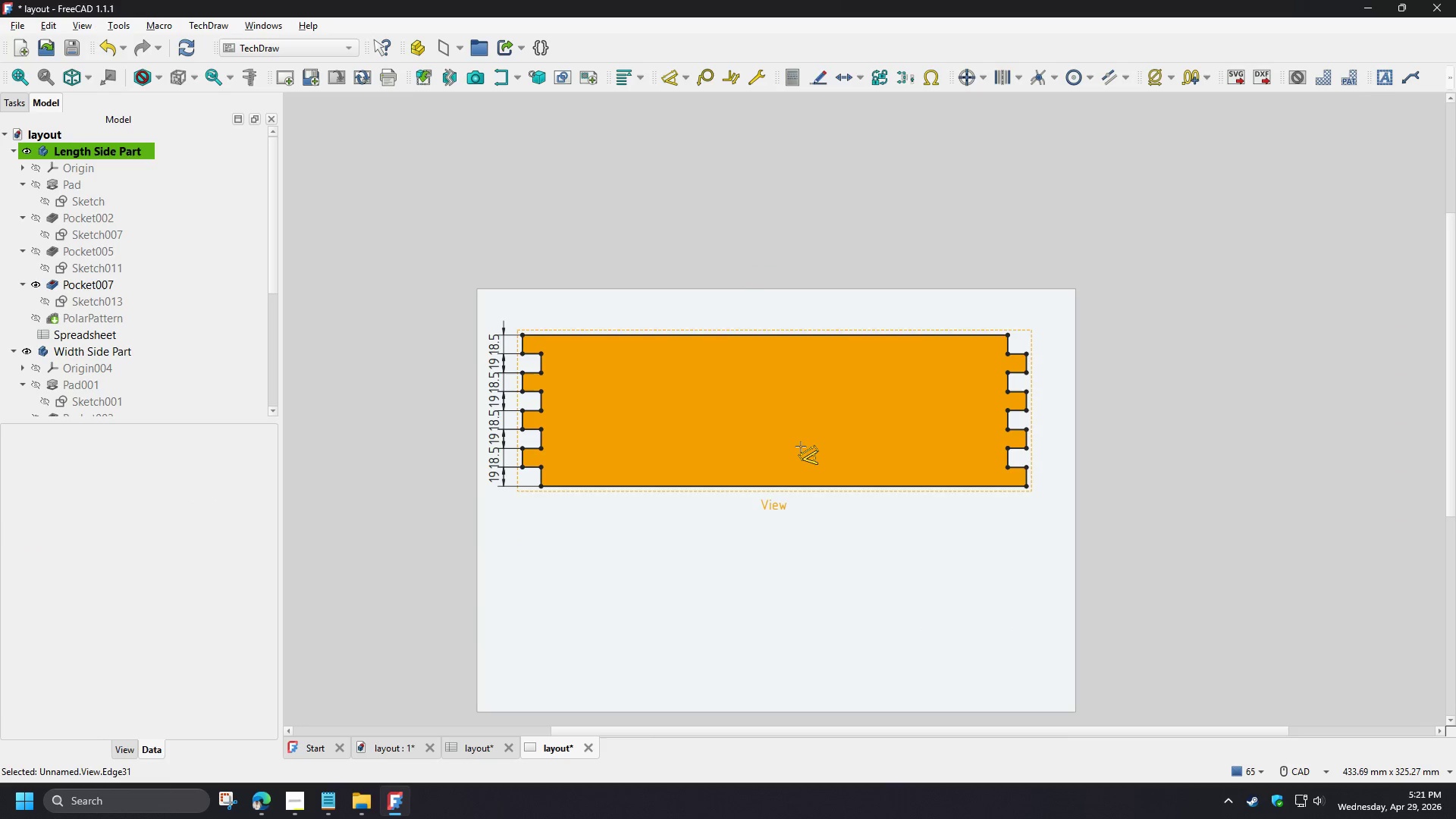 
left_click_drag(start_coordinate=[776, 507], to_coordinate=[792, 507])
 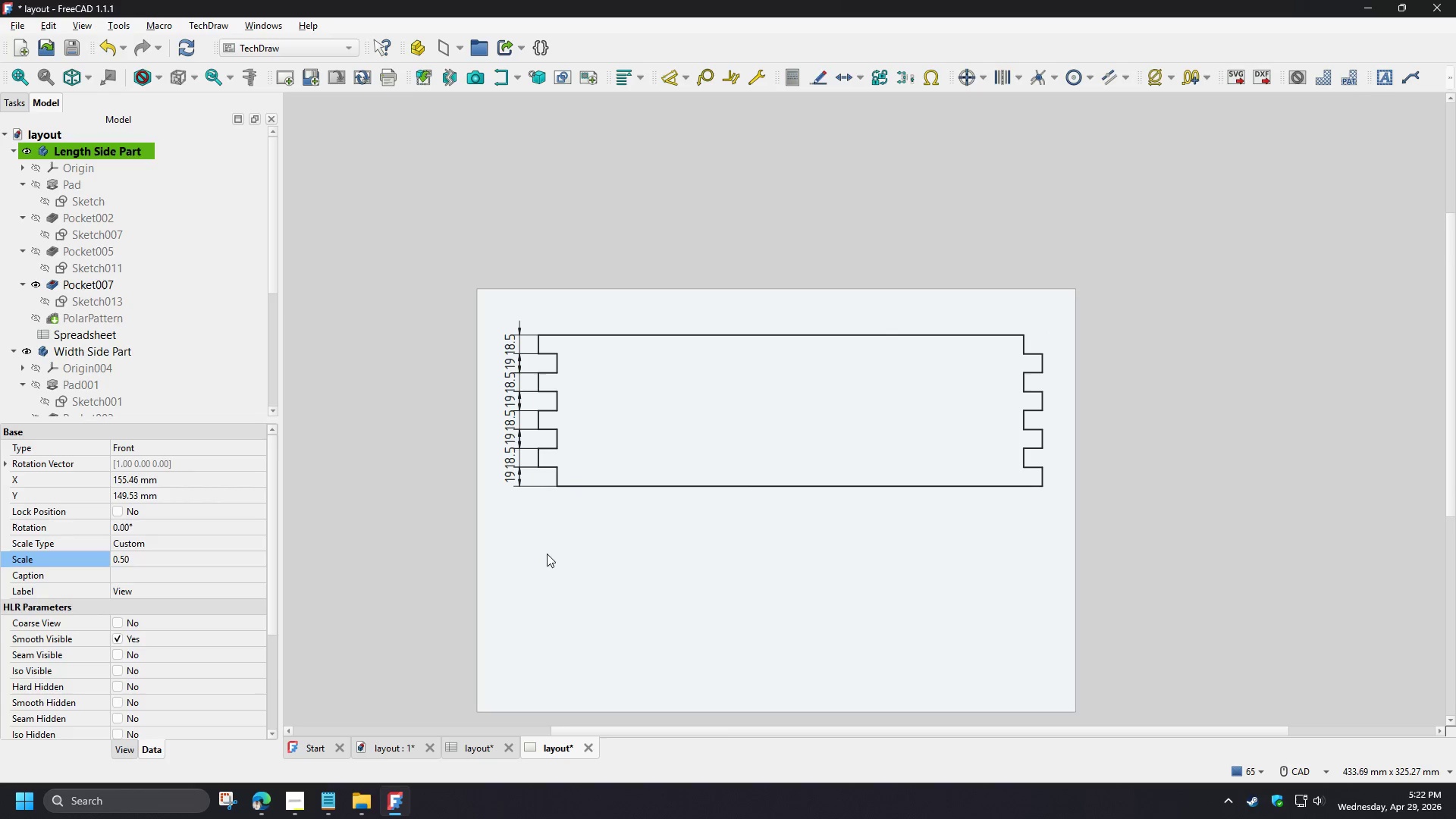 
left_click([547, 554])
 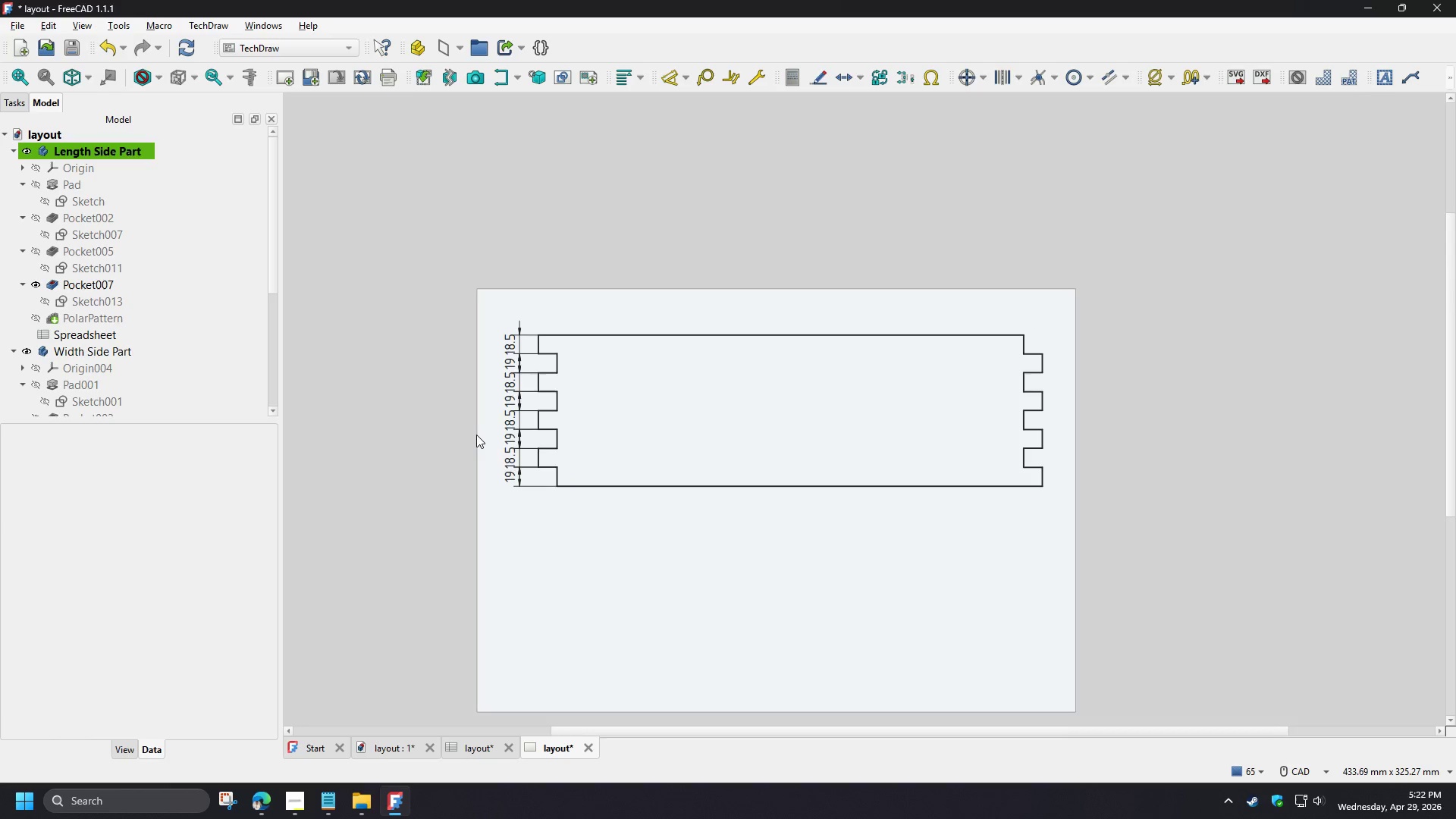 
left_click_drag(start_coordinate=[543, 544], to_coordinate=[558, 557])
 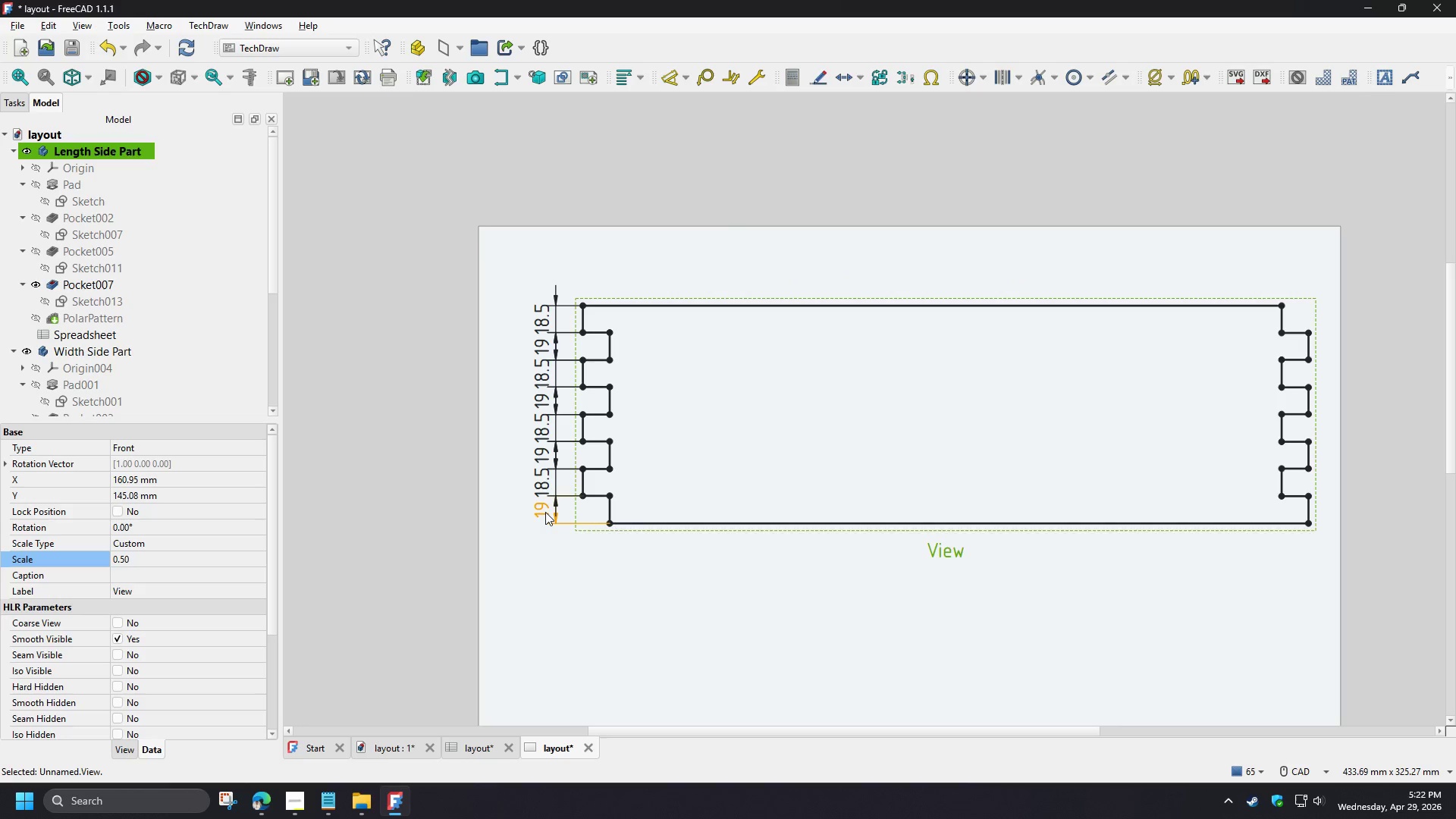 
scroll: coordinate [475, 430], scroll_direction: up, amount: 2.0
 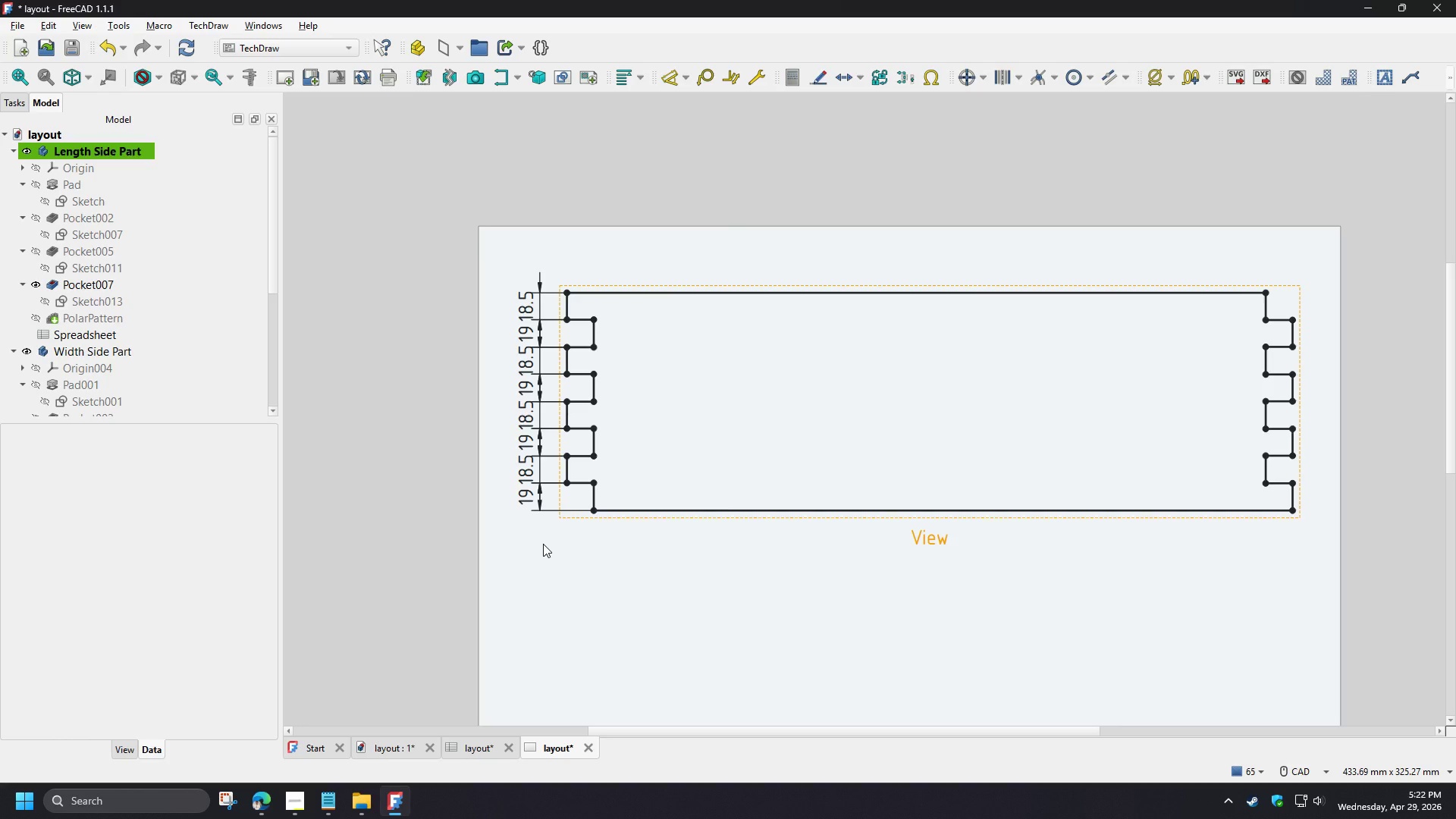 
left_click([545, 511])
 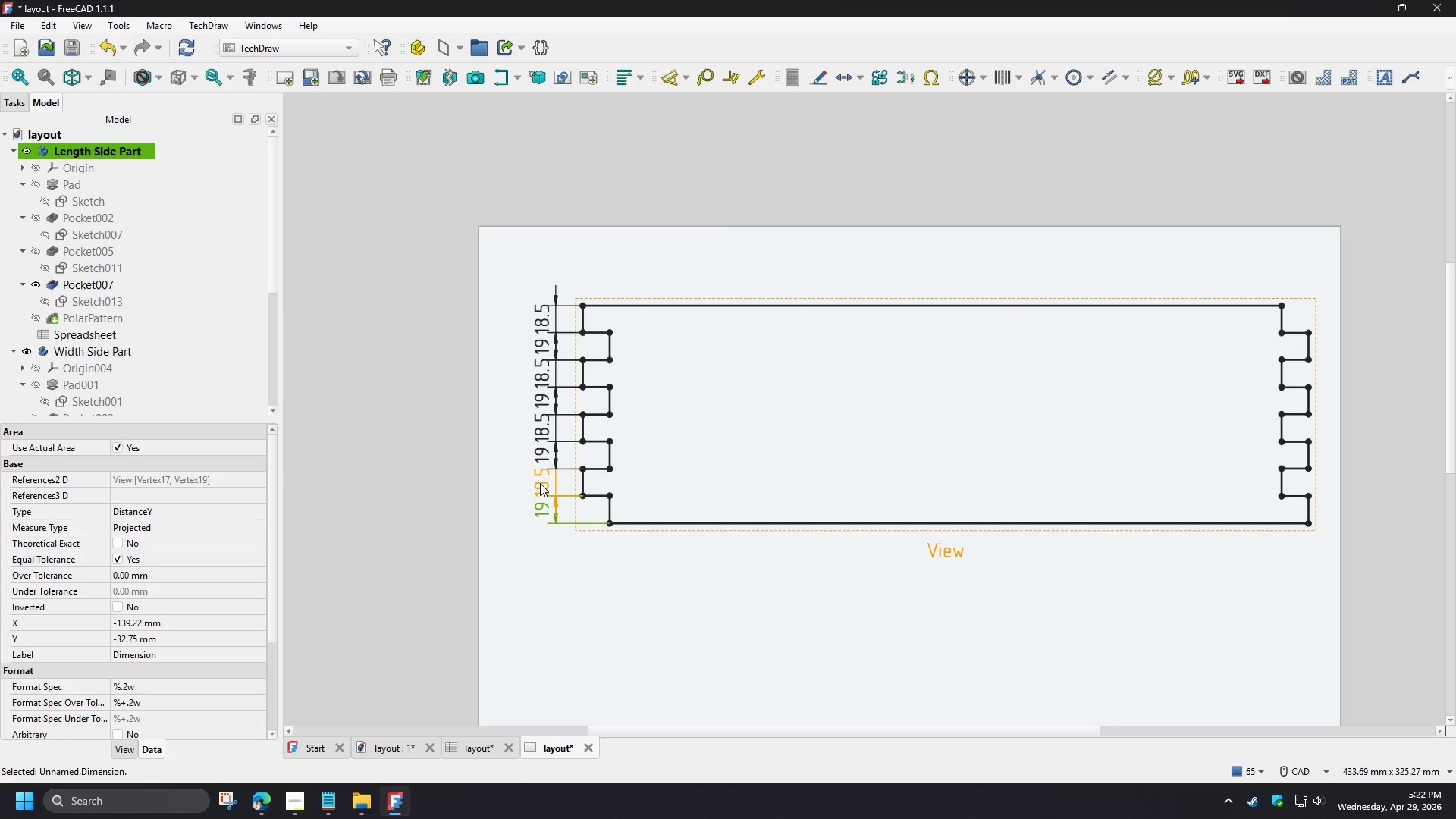 
hold_key(key=ControlLeft, duration=1.5)
left_click([540, 482])
 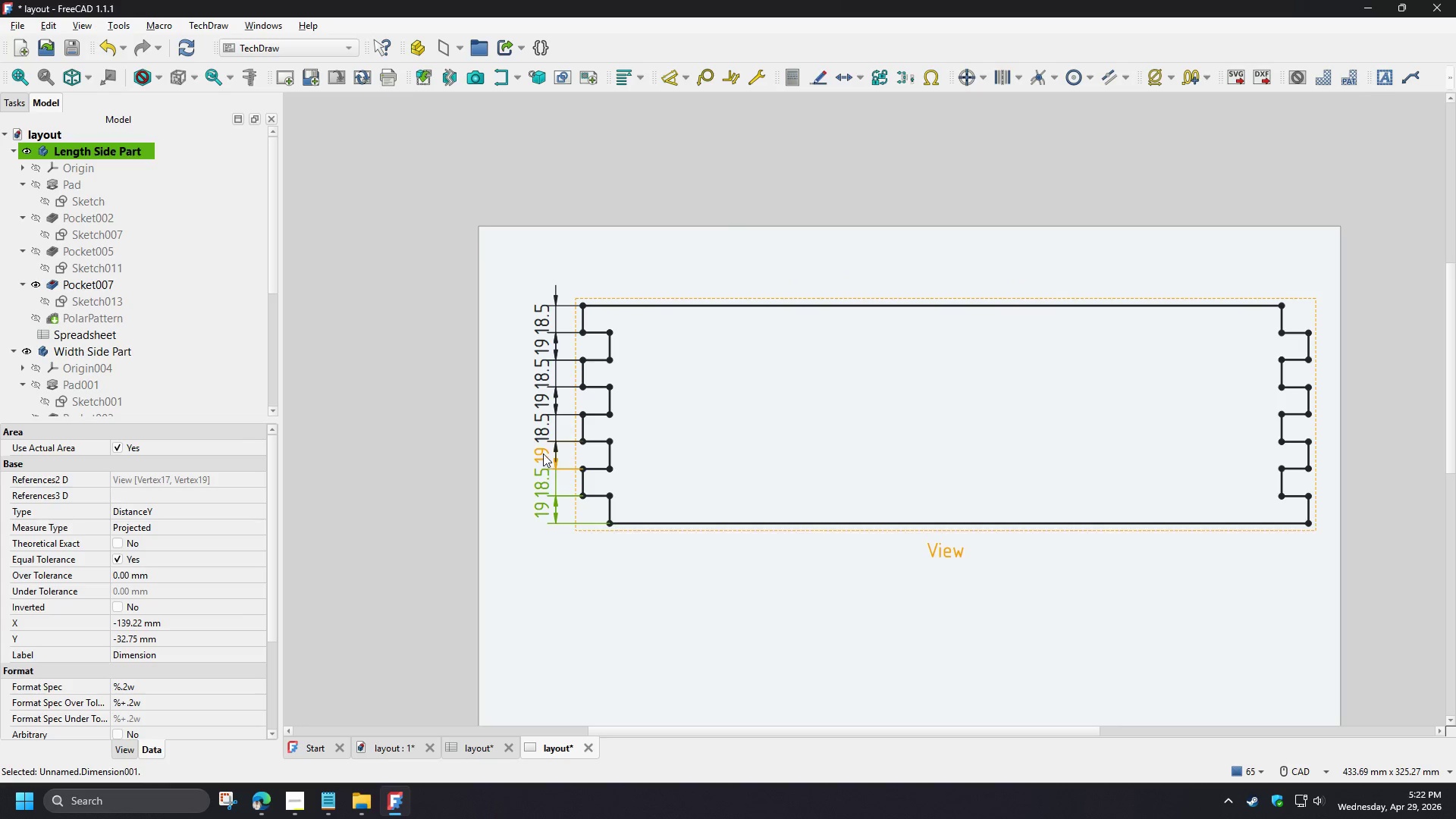 
left_click([543, 453])
 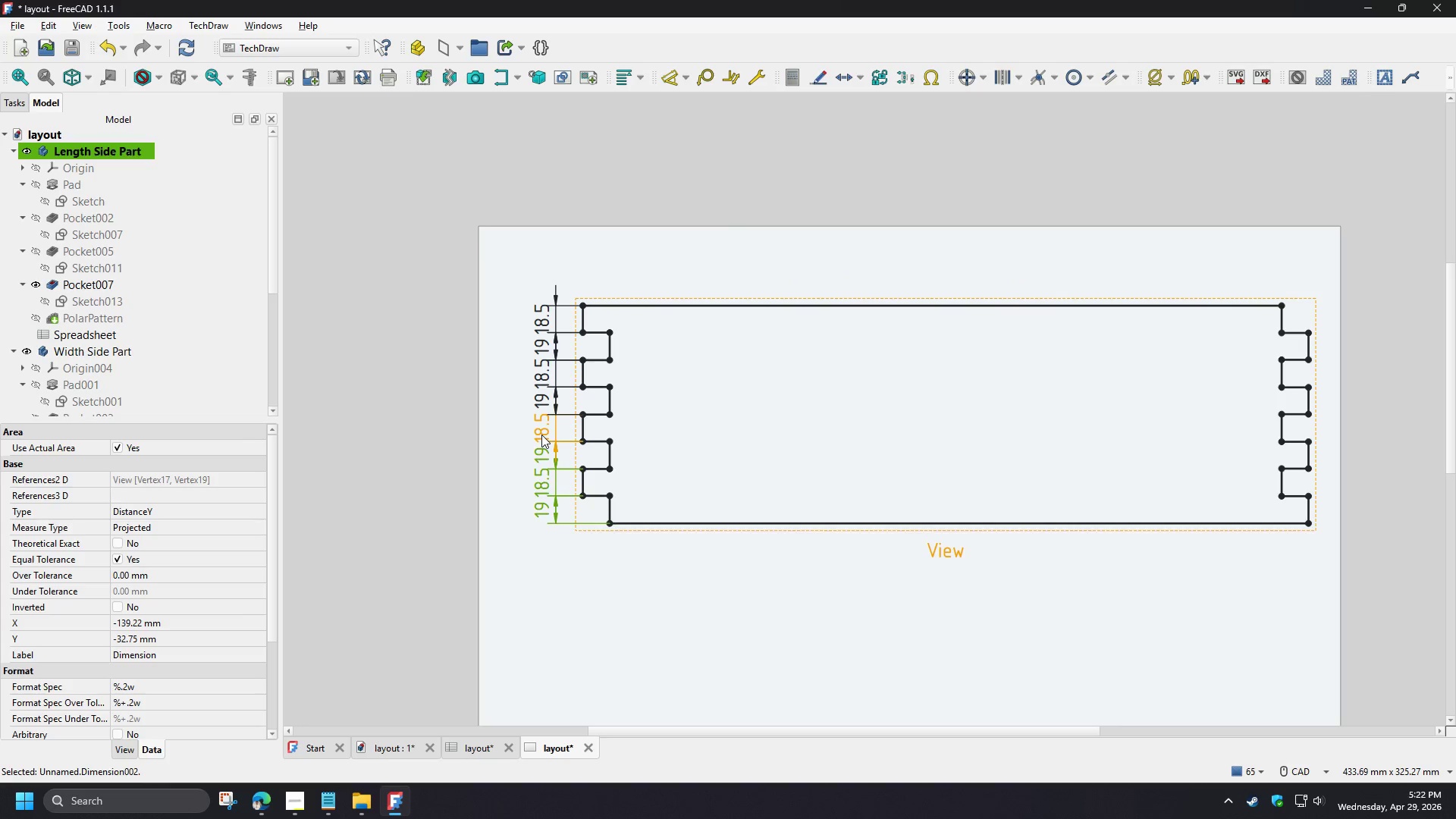 
double_click([541, 435])
 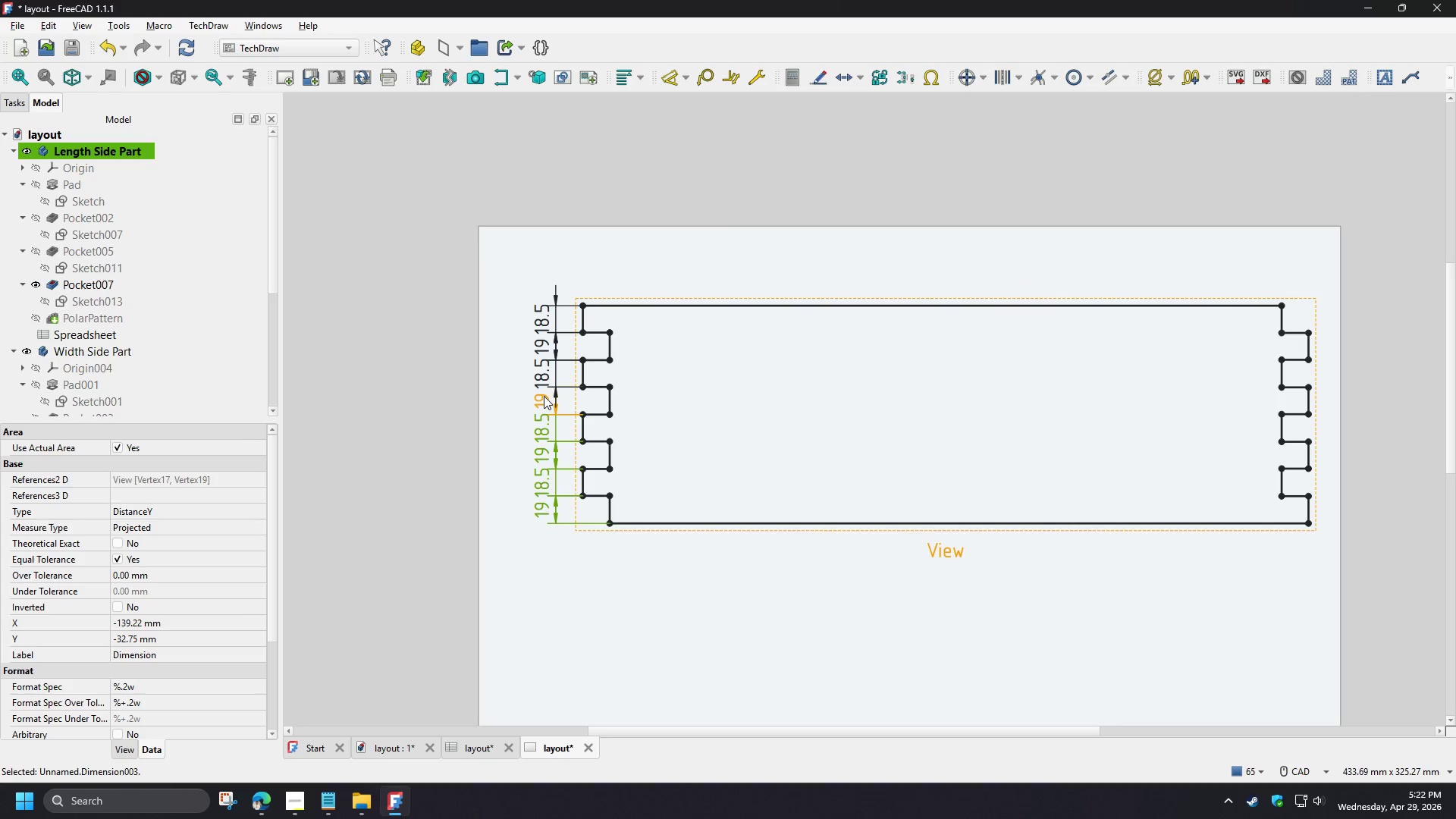 
hold_key(key=ControlLeft, duration=1.45)
triple_click([544, 396])
 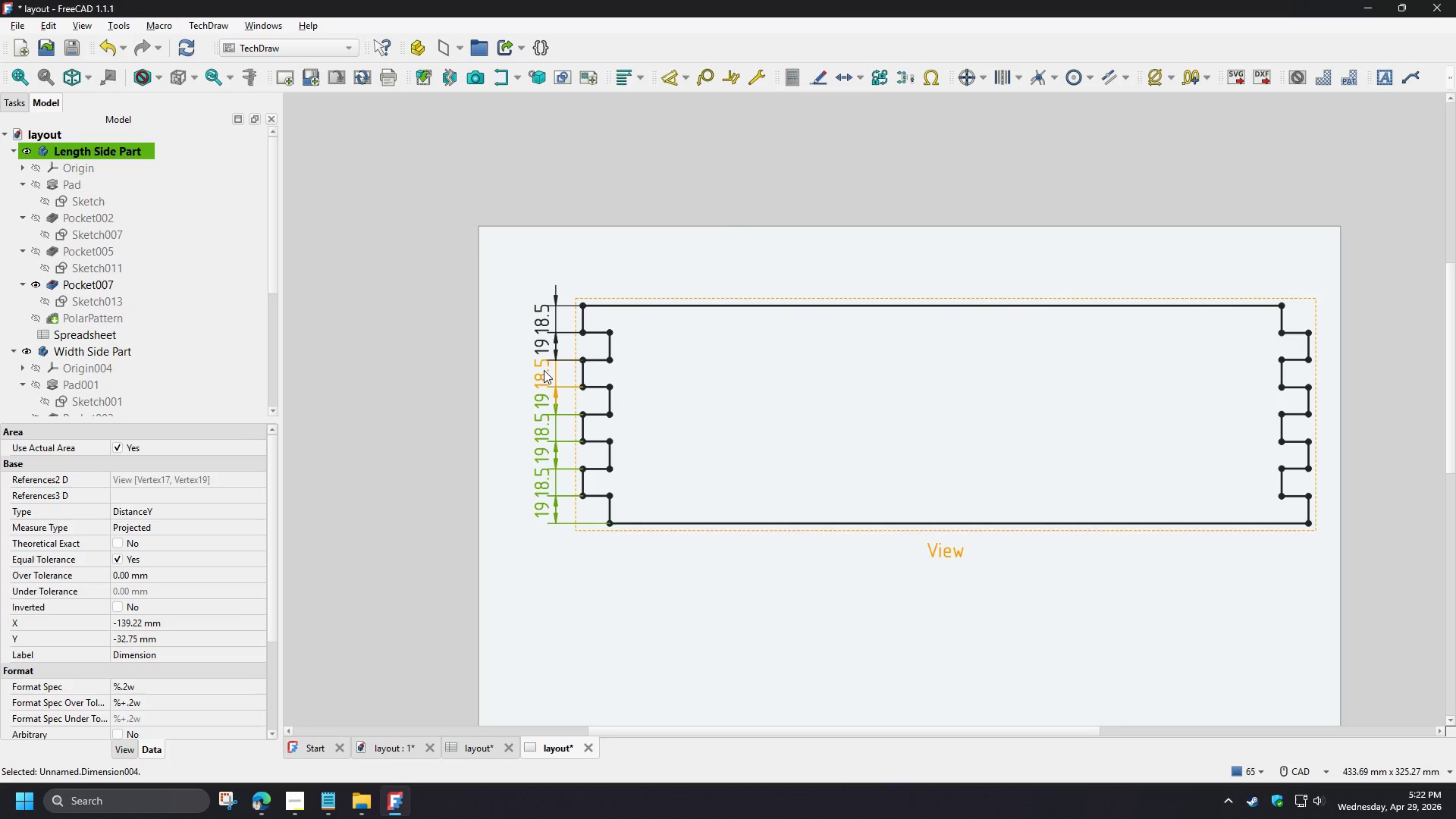 
triple_click([544, 370])
 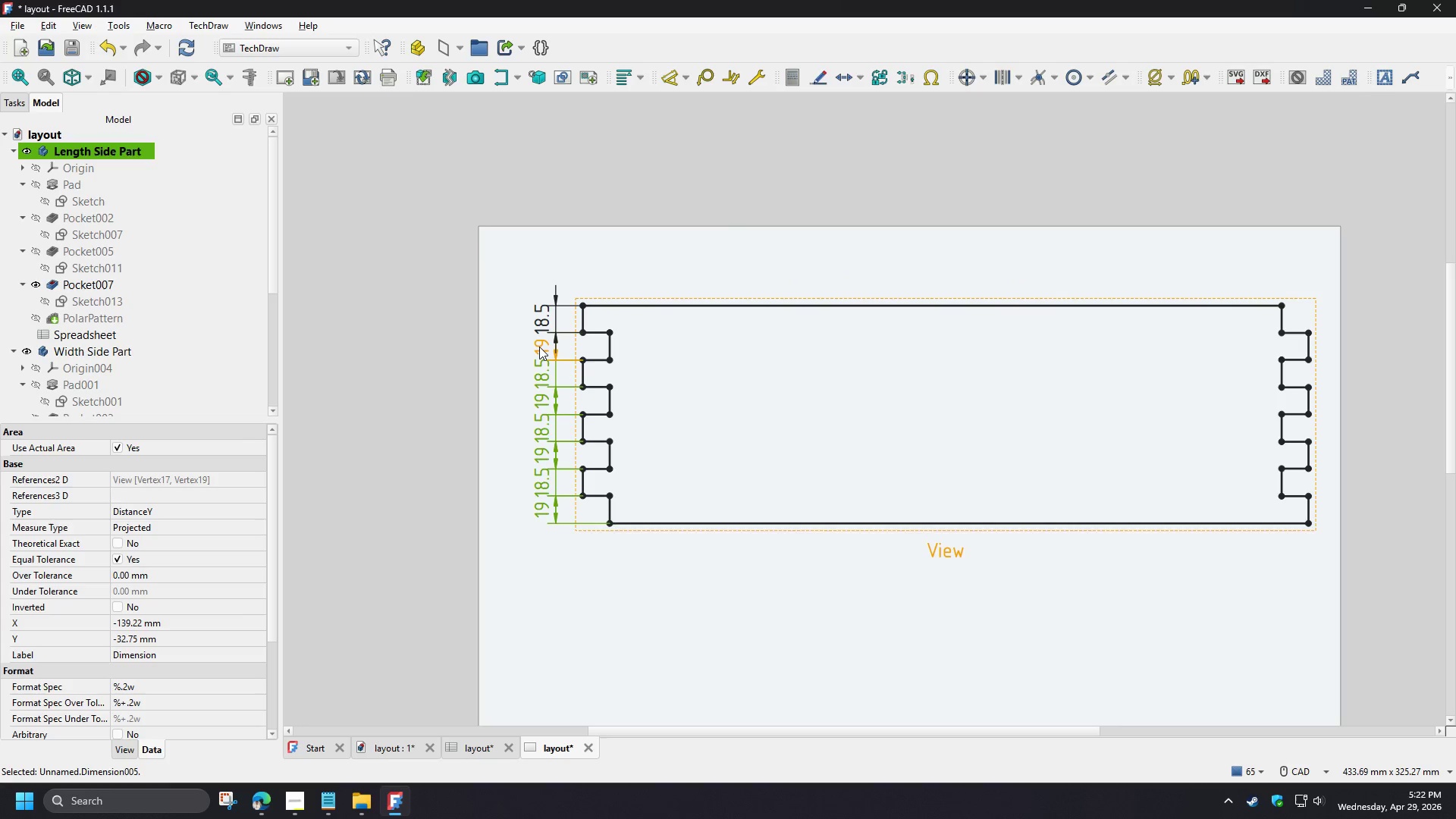 
triple_click([539, 347])
 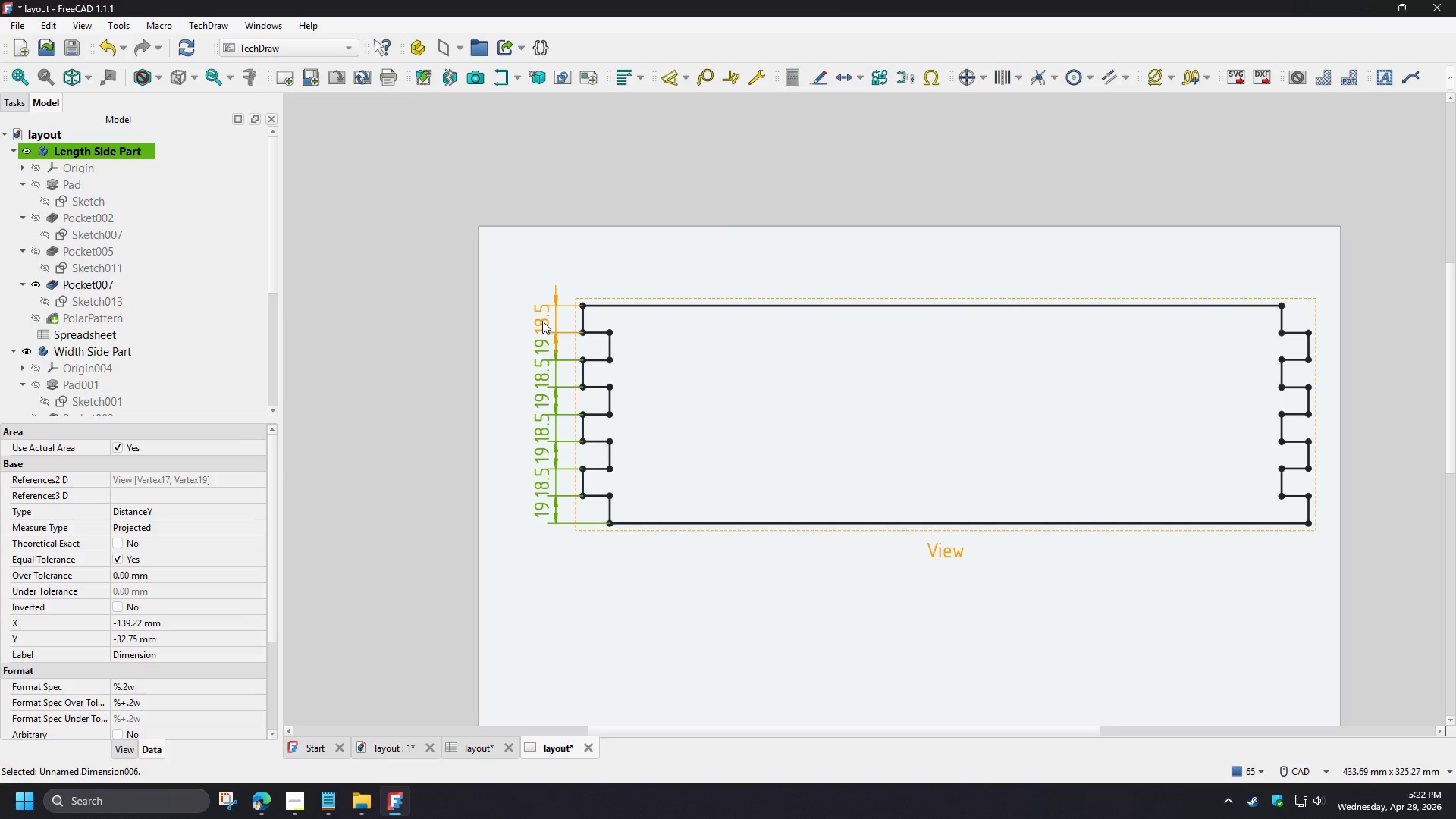 
triple_click([542, 321])
 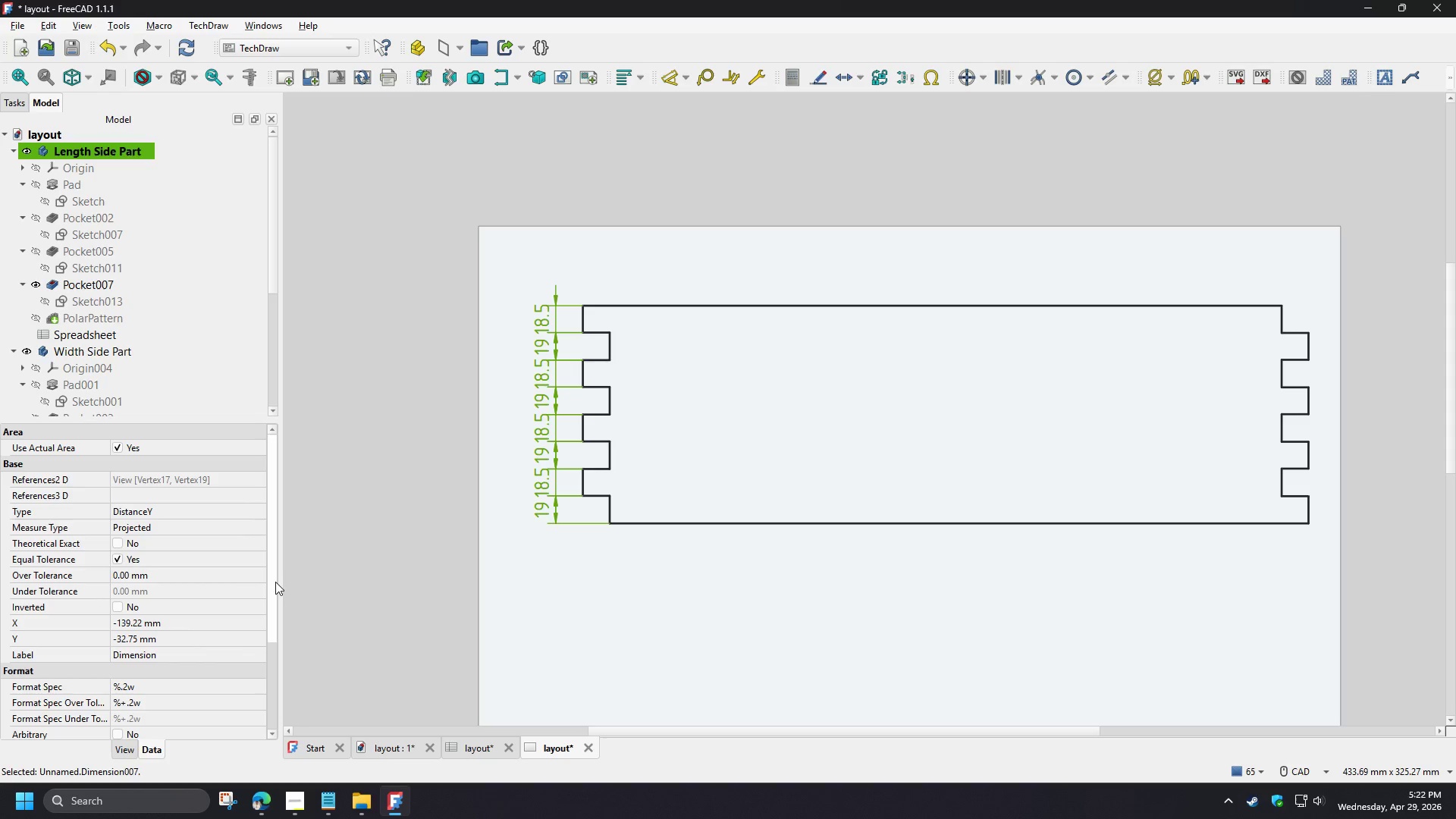 
left_click_drag(start_coordinate=[275, 583], to_coordinate=[276, 656])
 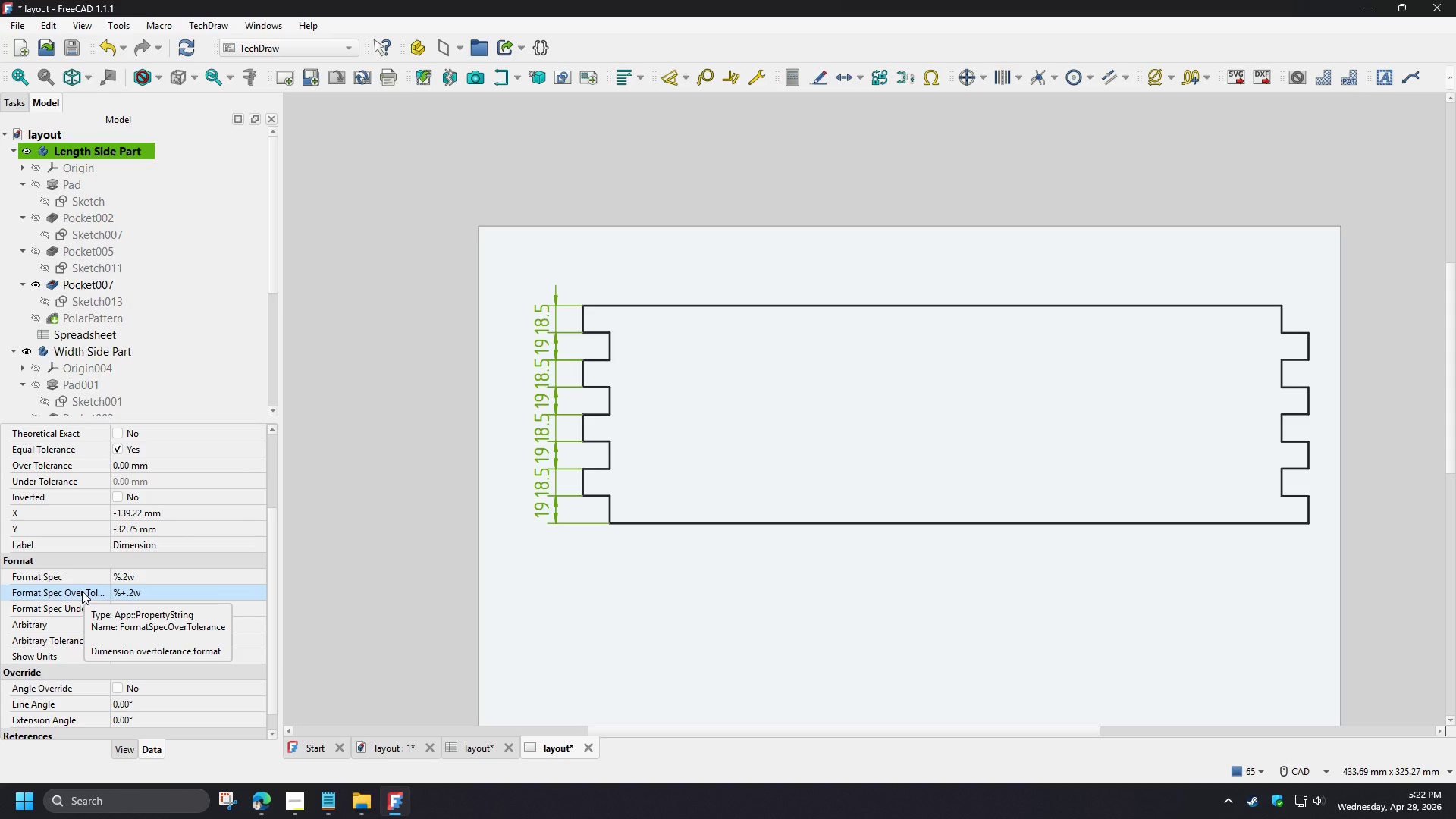 
wait(11.49)
 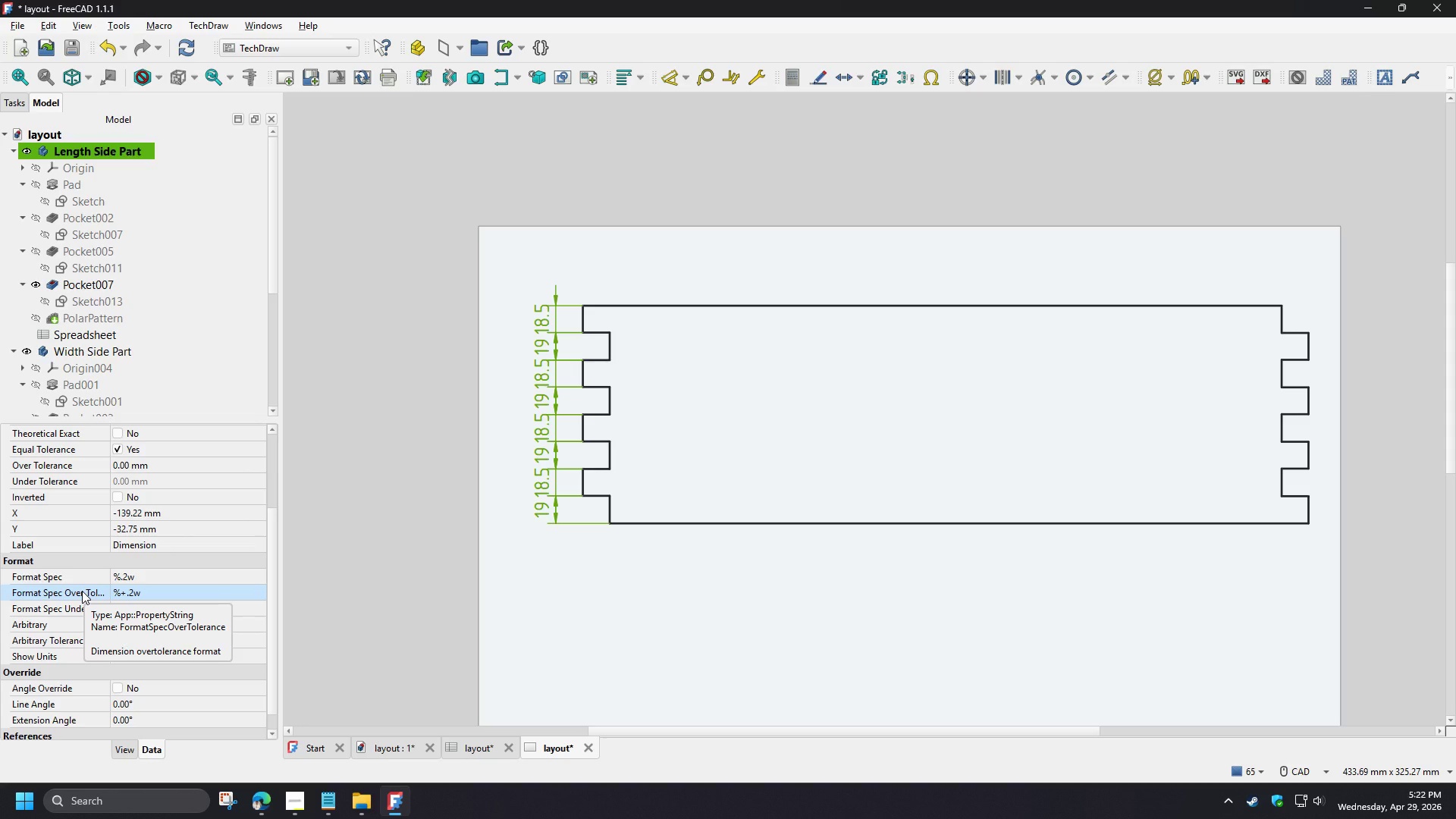 
left_click_drag(start_coordinate=[271, 544], to_coordinate=[283, 446])
 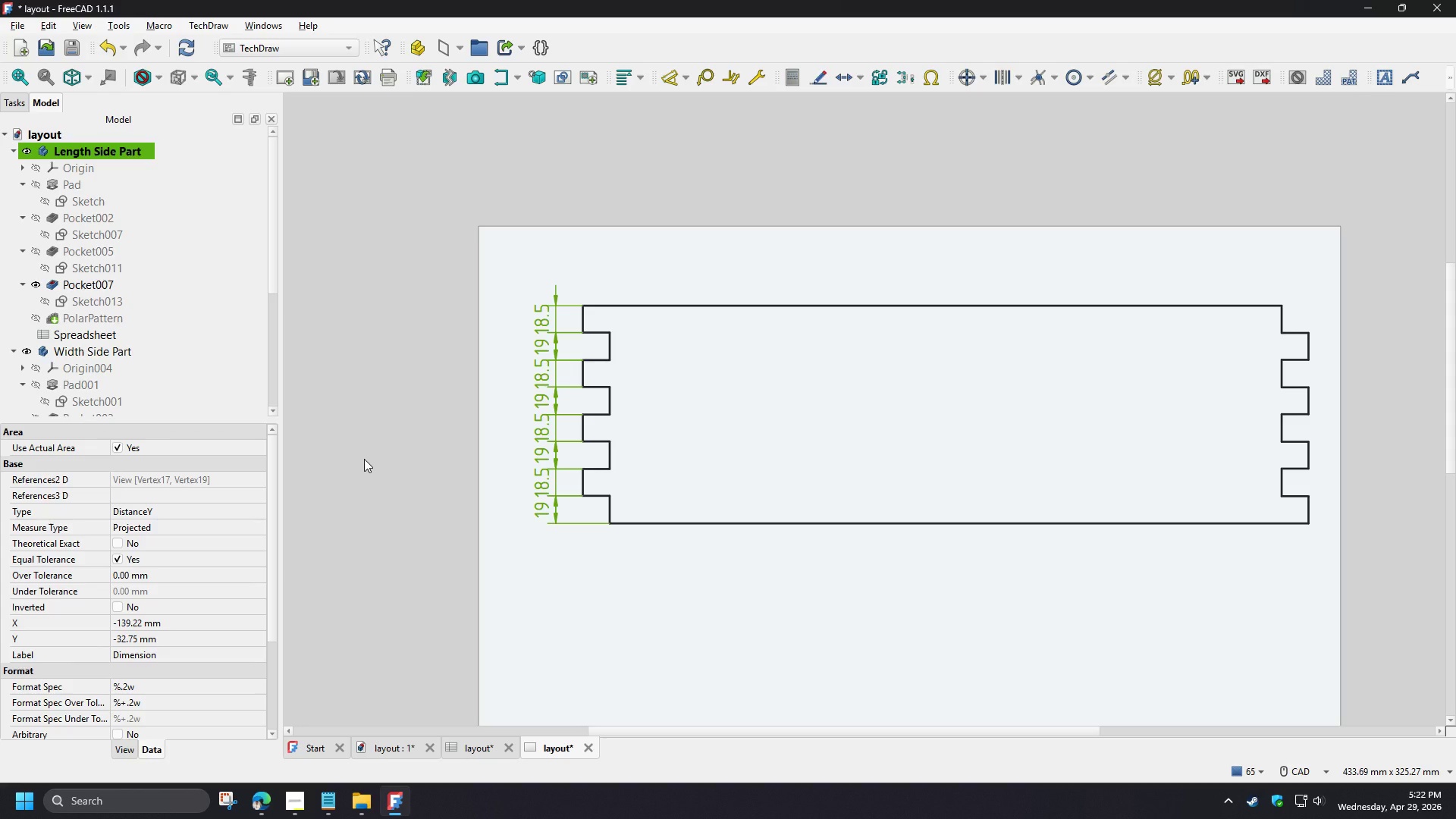 
wait(6.86)
 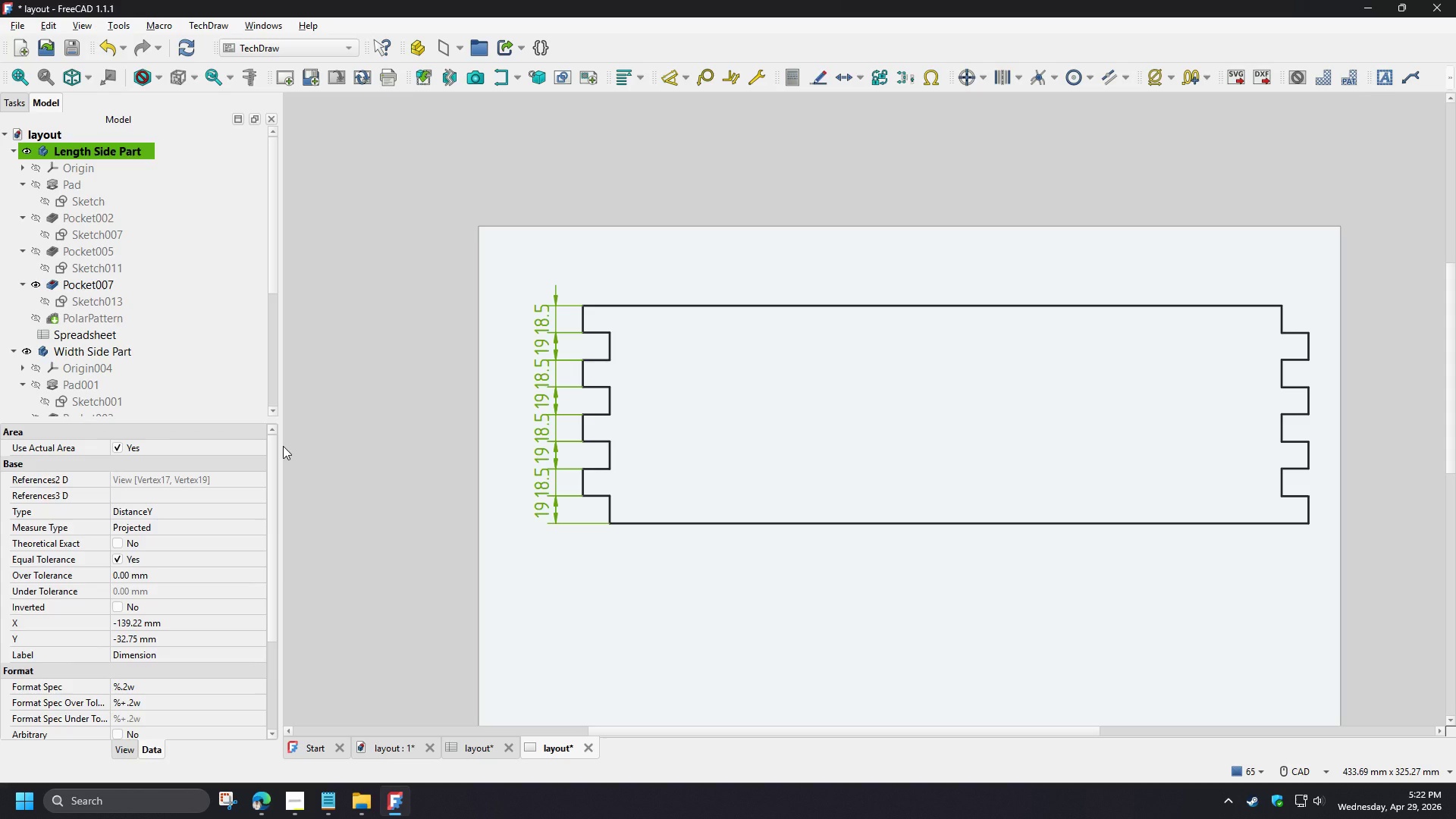 
left_click([364, 459])
 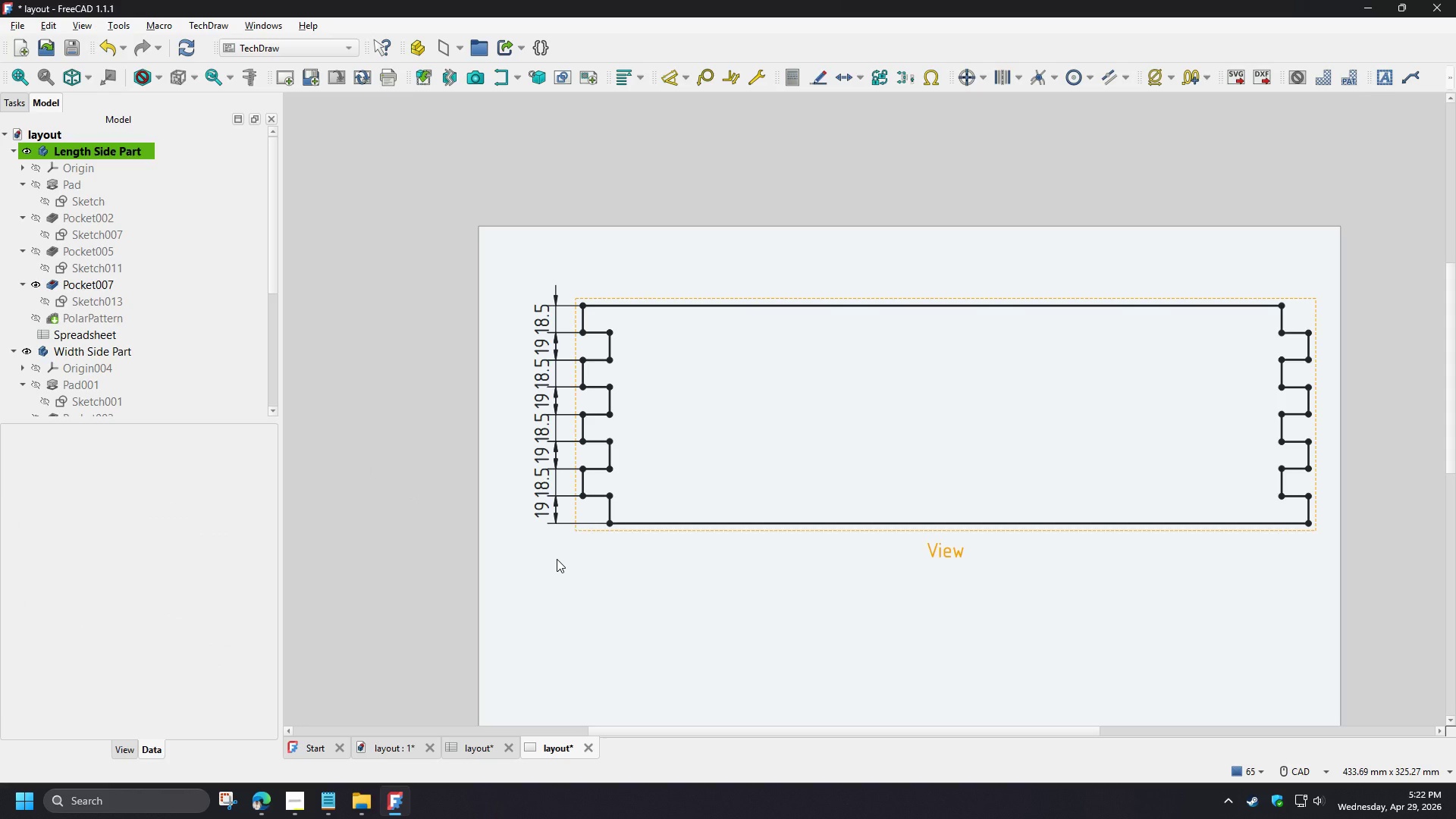 
left_click([577, 560])
 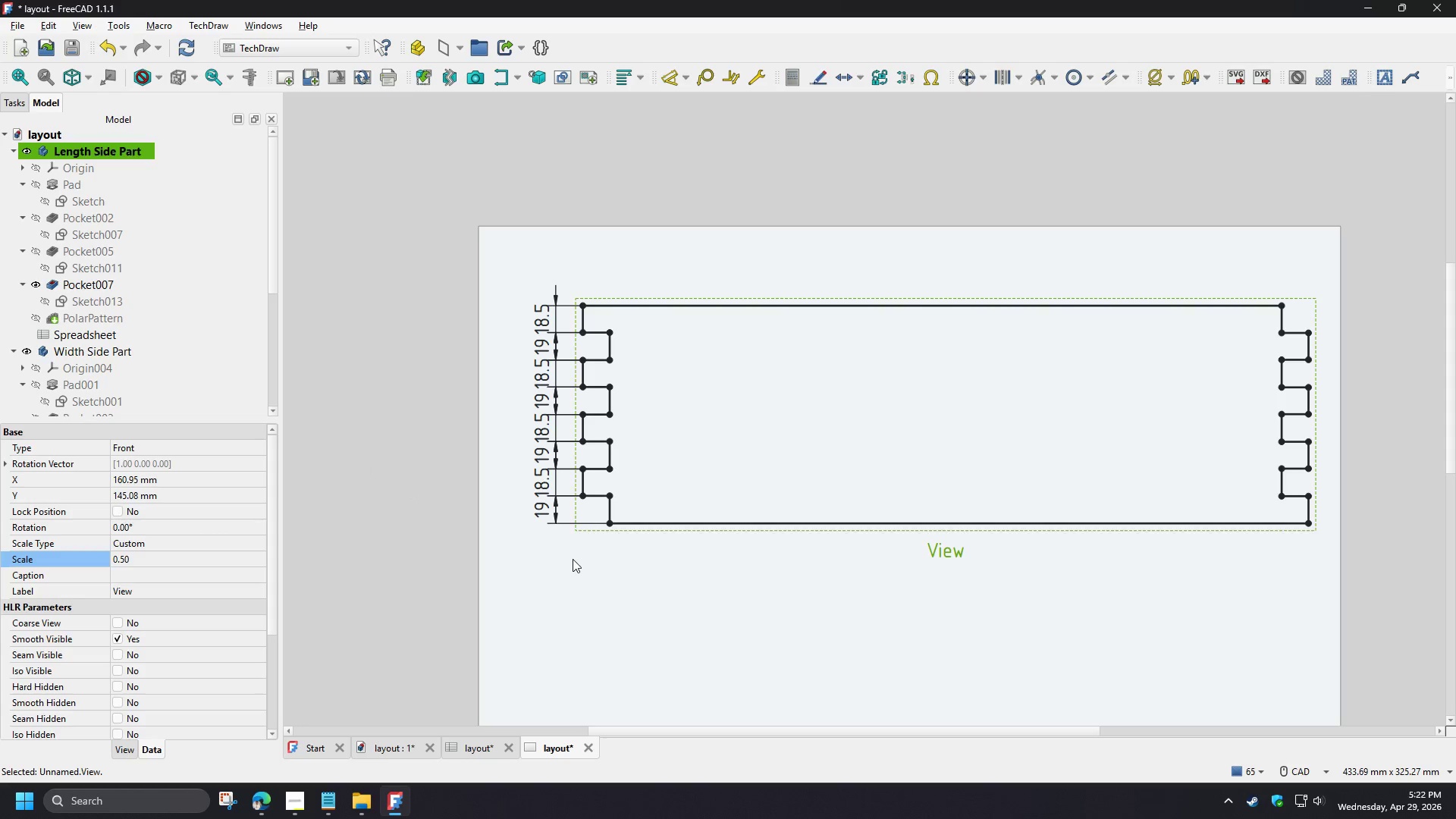 
scroll: coordinate [542, 519], scroll_direction: up, amount: 4.0
 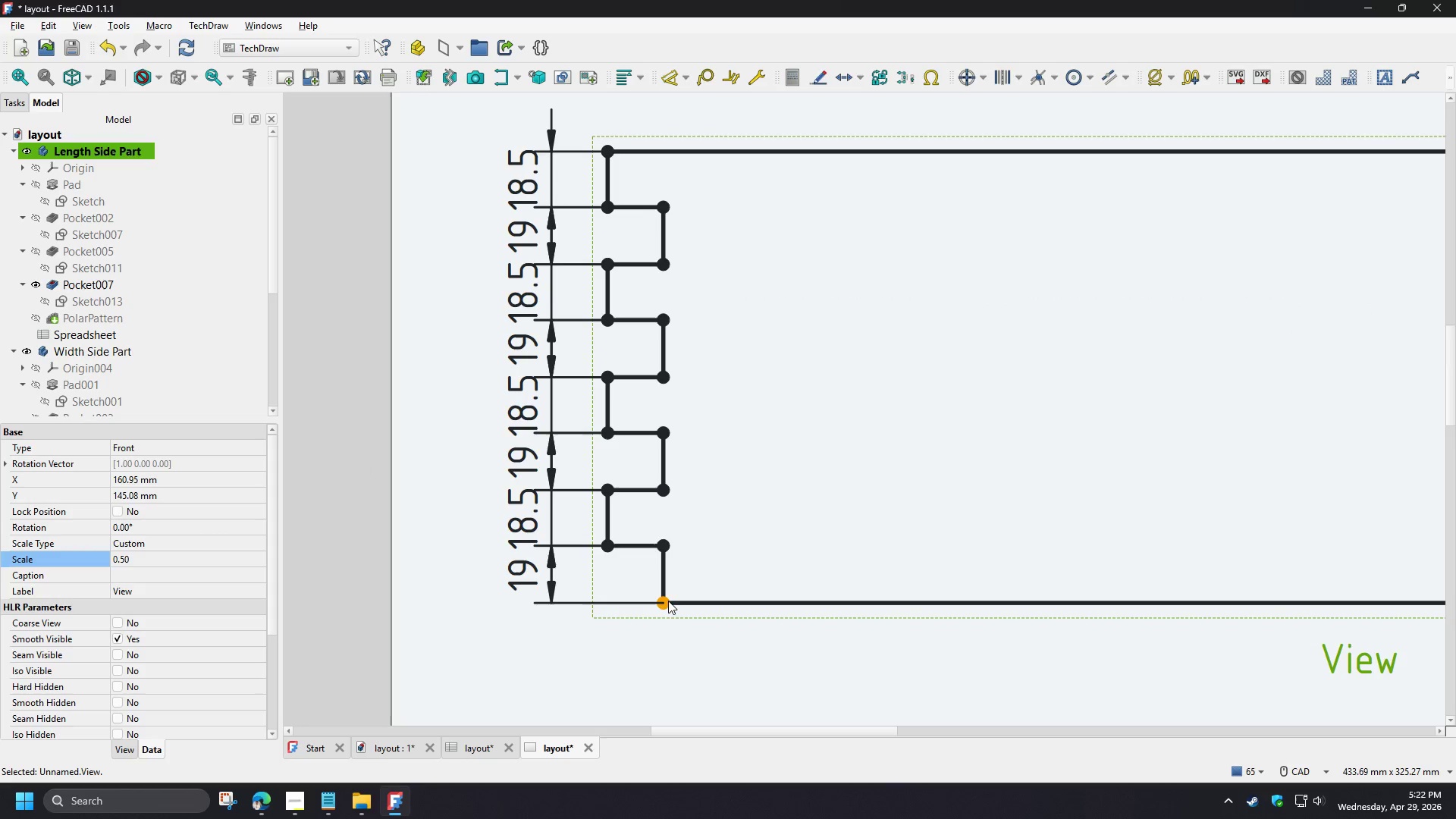 
left_click([666, 601])
 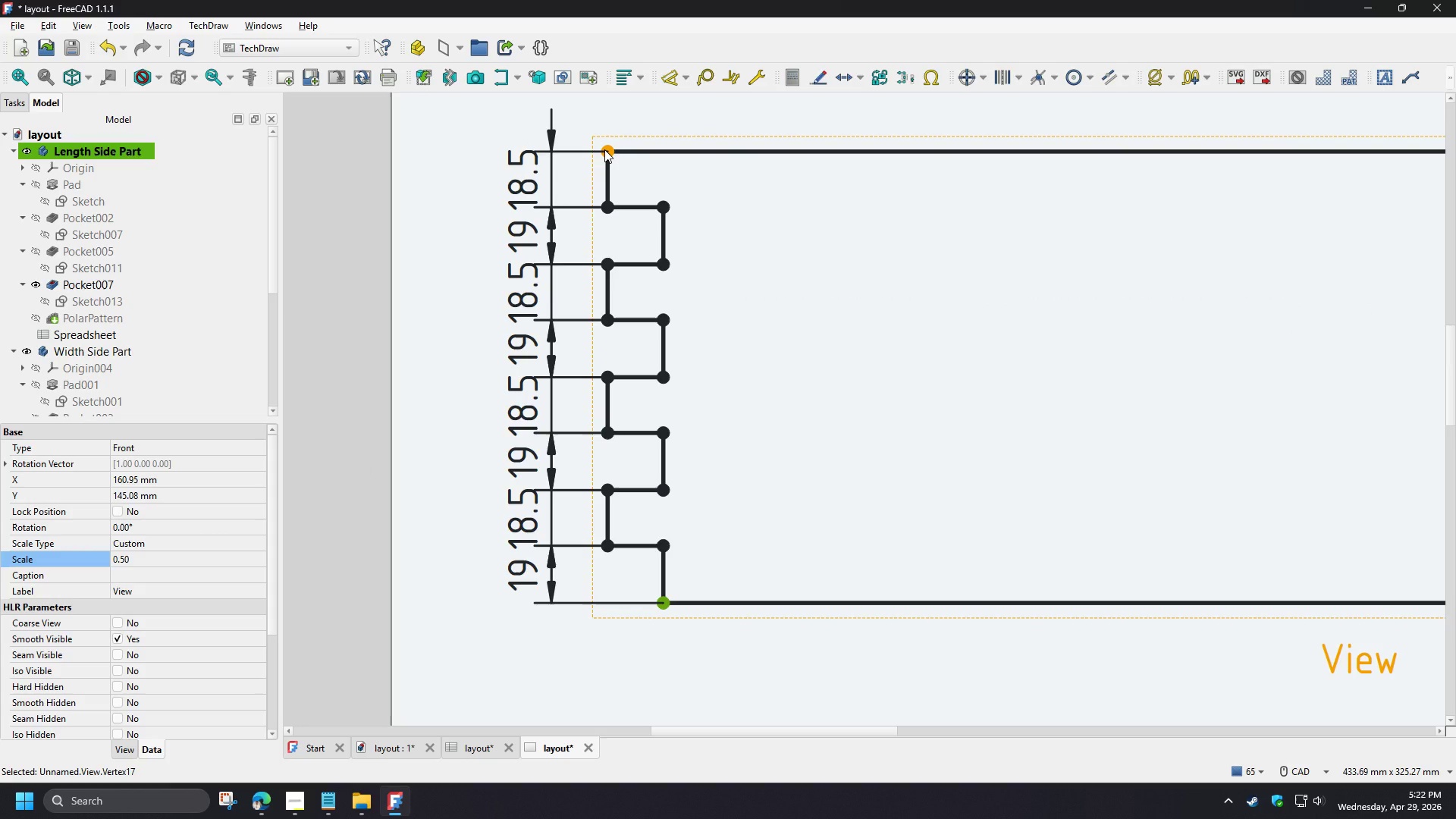 
hold_key(key=ControlLeft, duration=0.36)
left_click([604, 149])
 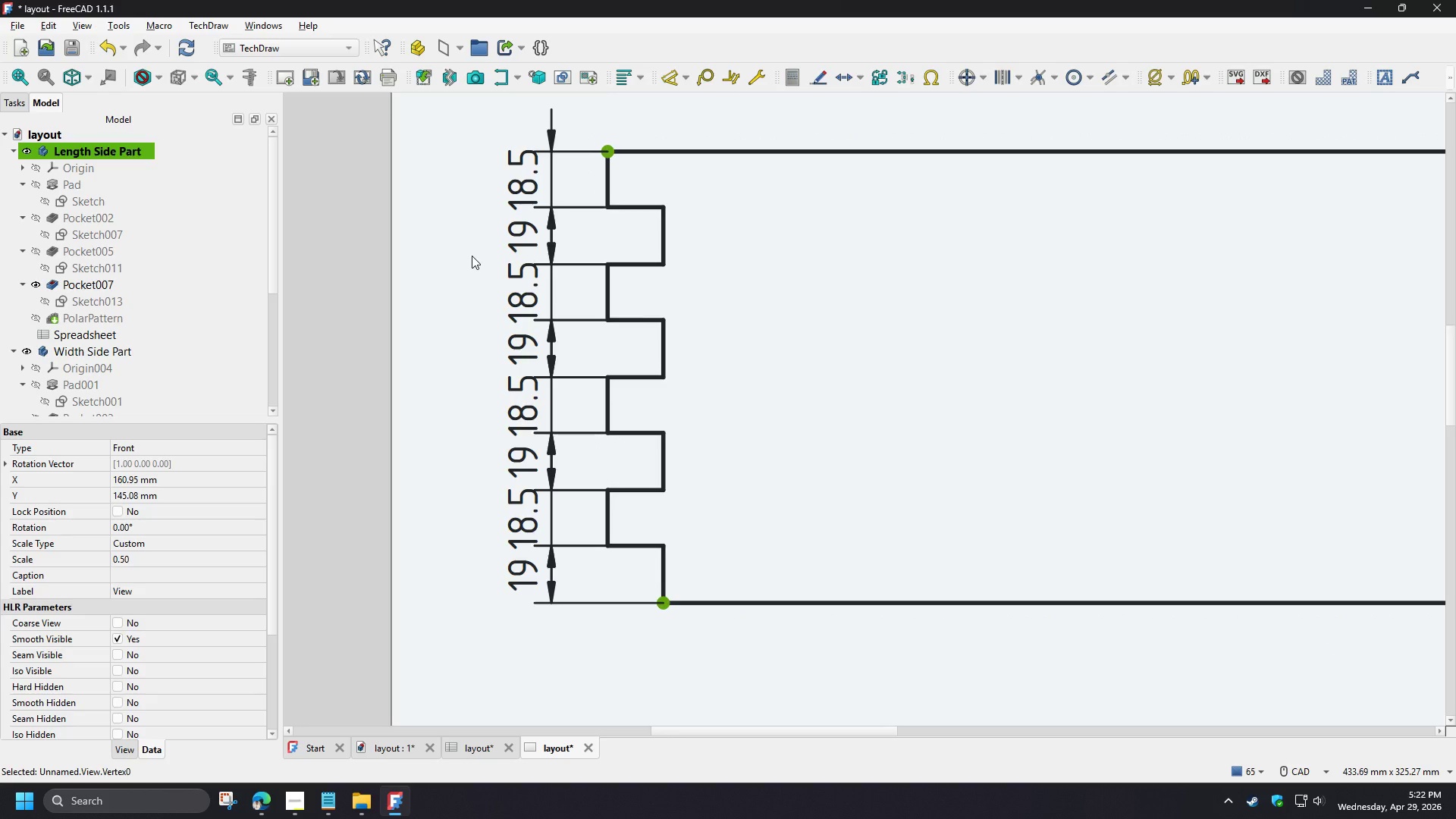 
key(D)
 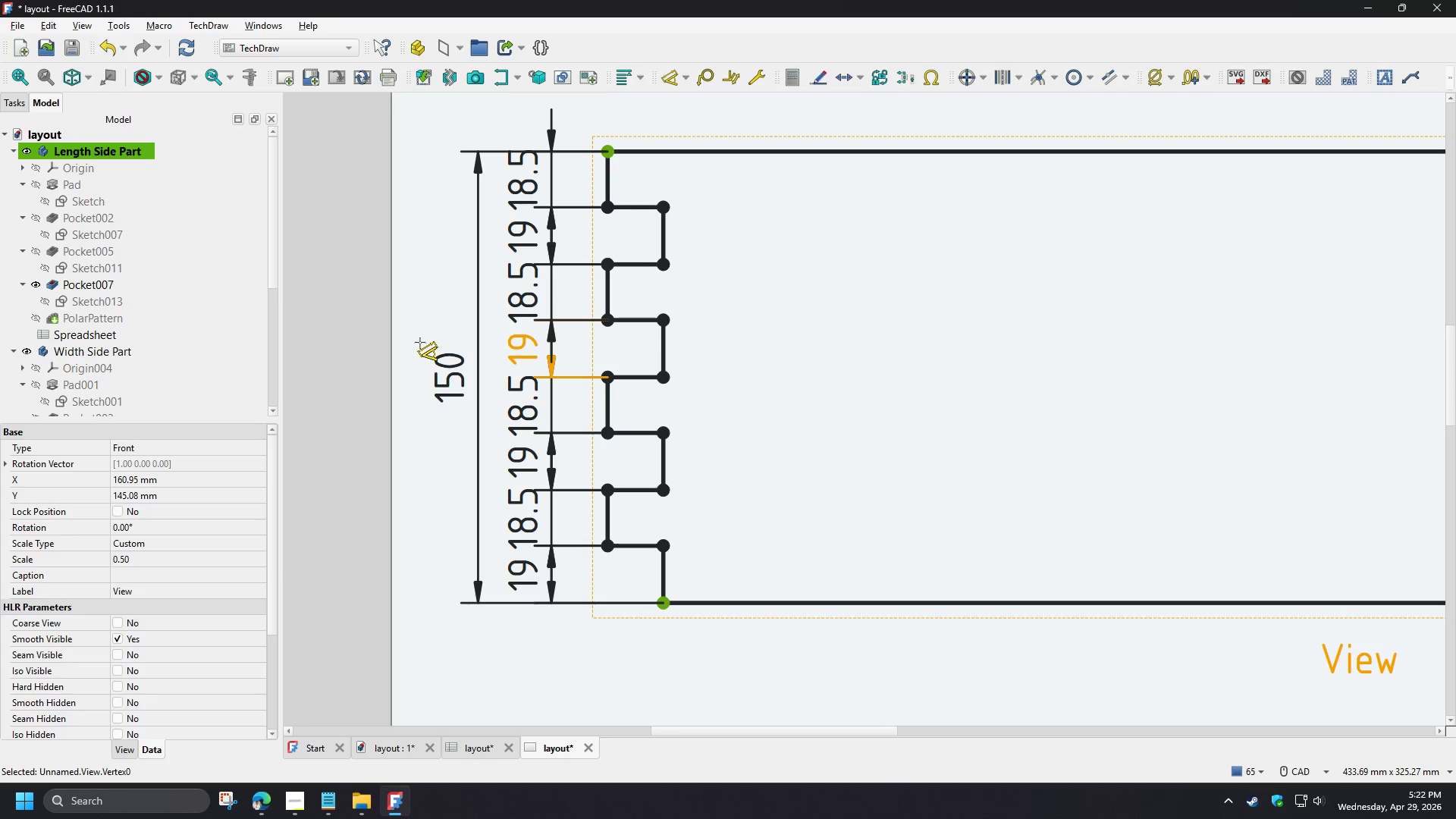 
left_click([421, 342])
 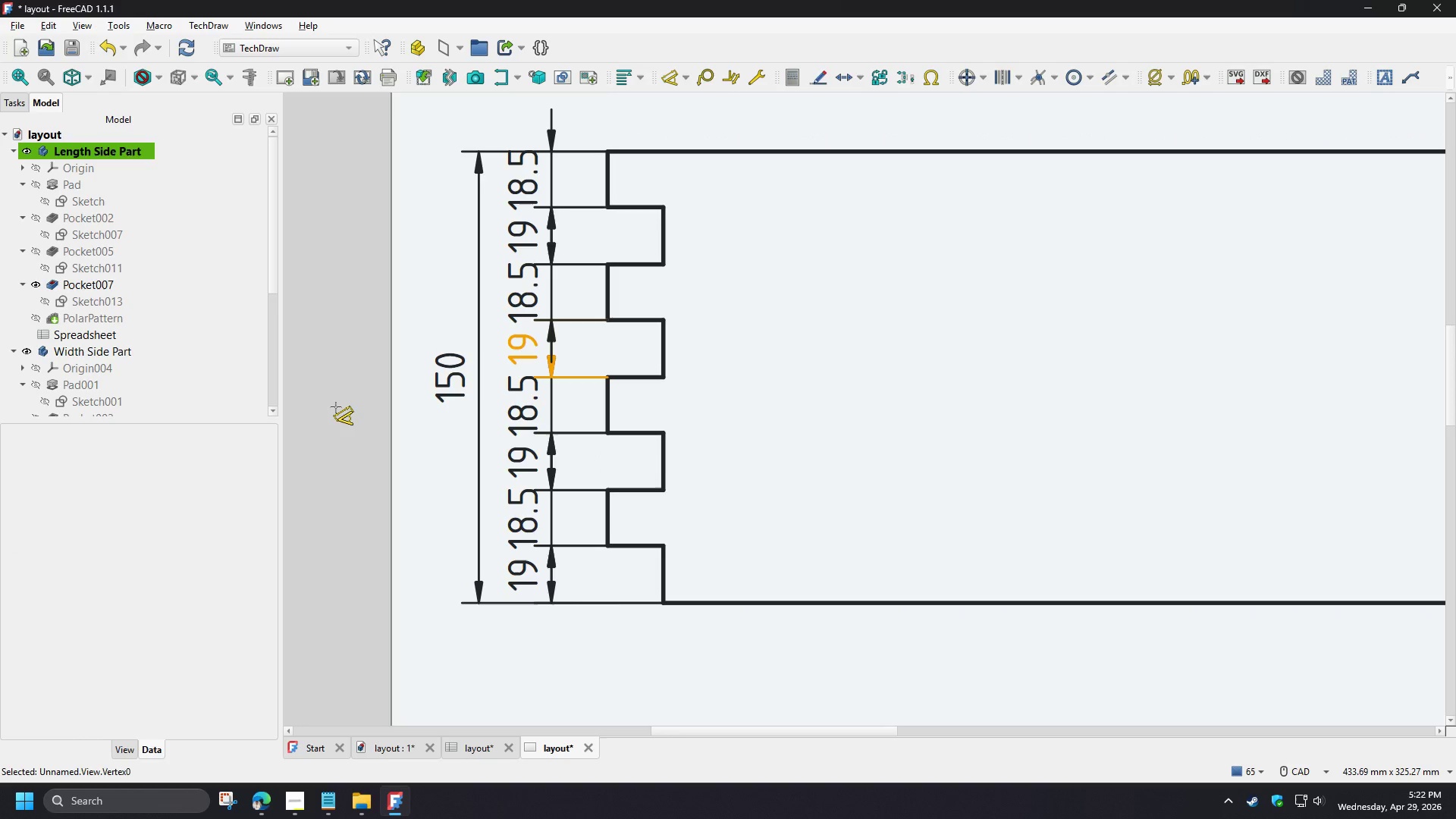 
right_click([336, 407])
 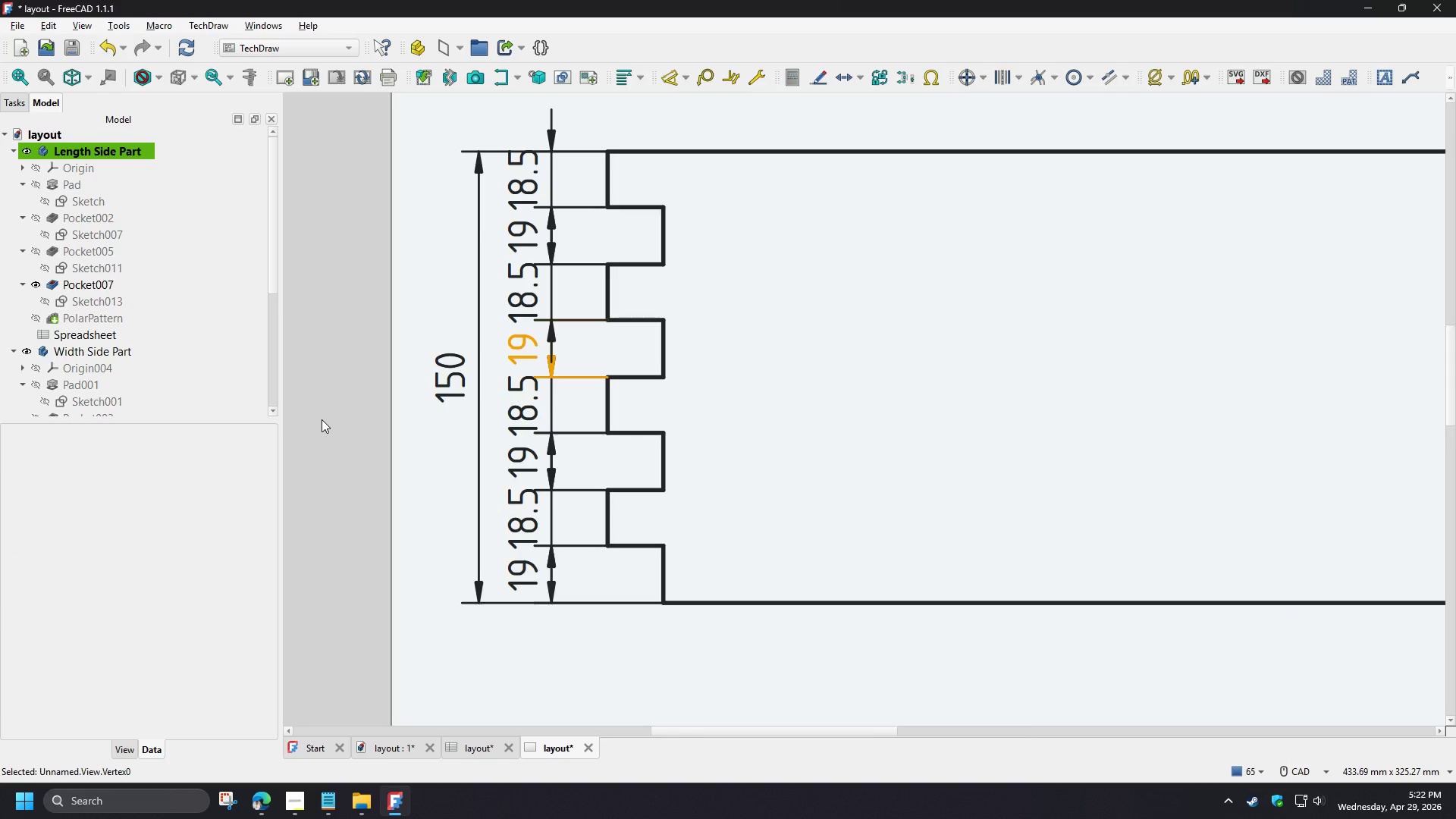 
left_click([325, 451])
 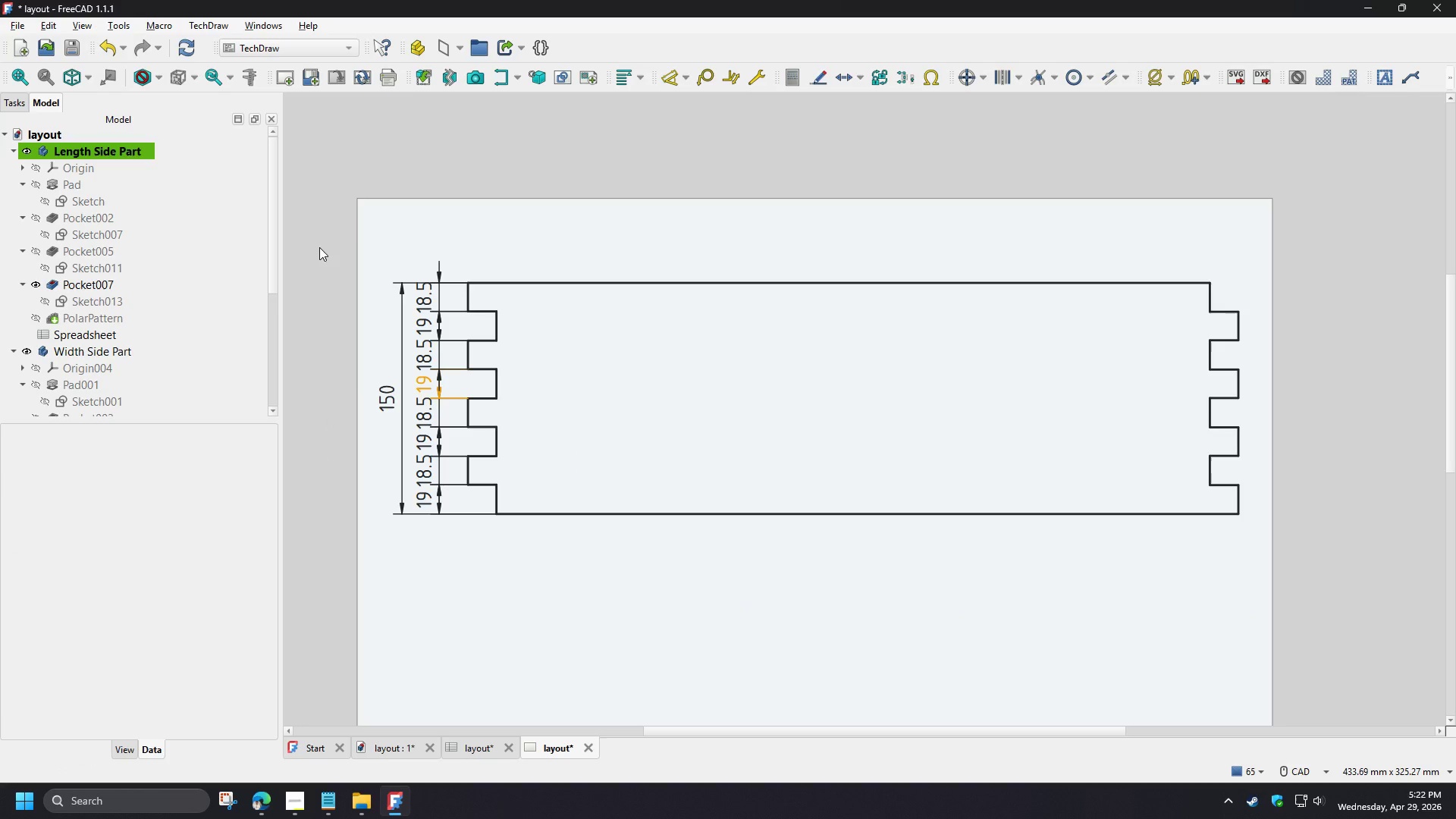 
left_click_drag(start_coordinate=[319, 247], to_coordinate=[921, 490])
 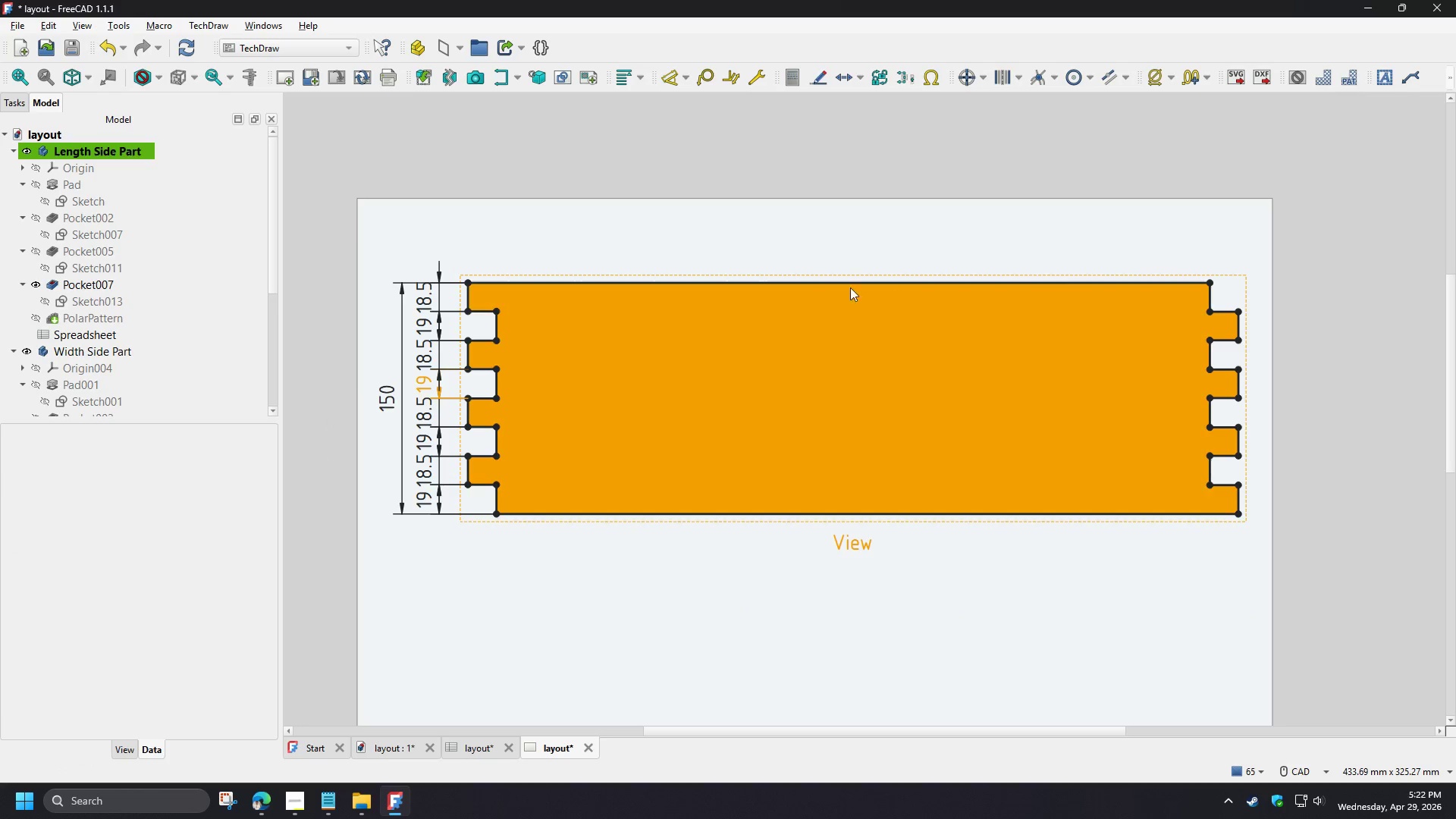 
scroll: coordinate [322, 419], scroll_direction: down, amount: 3.0
 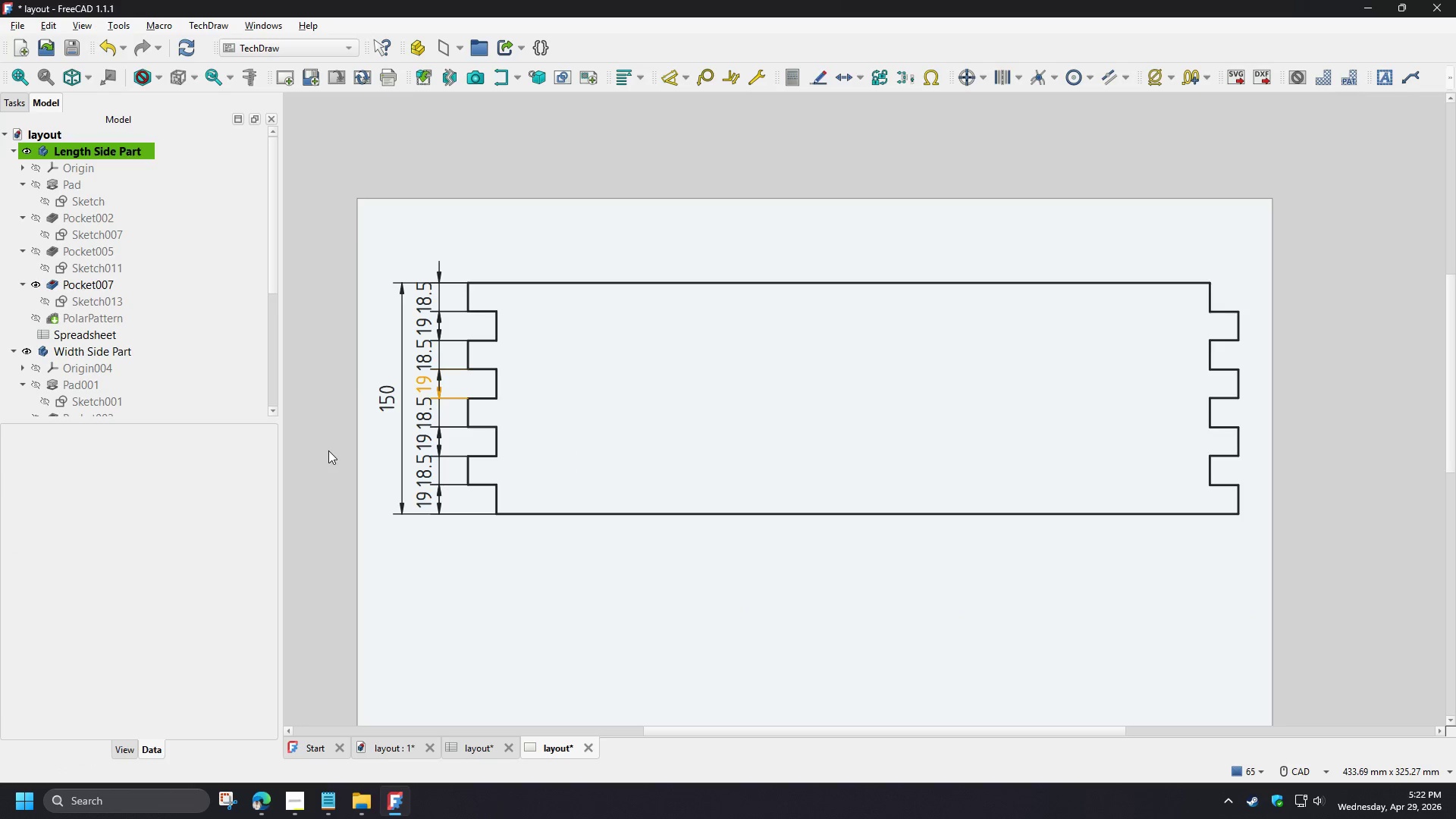 
left_click_drag(start_coordinate=[1337, 228], to_coordinate=[374, 485])
 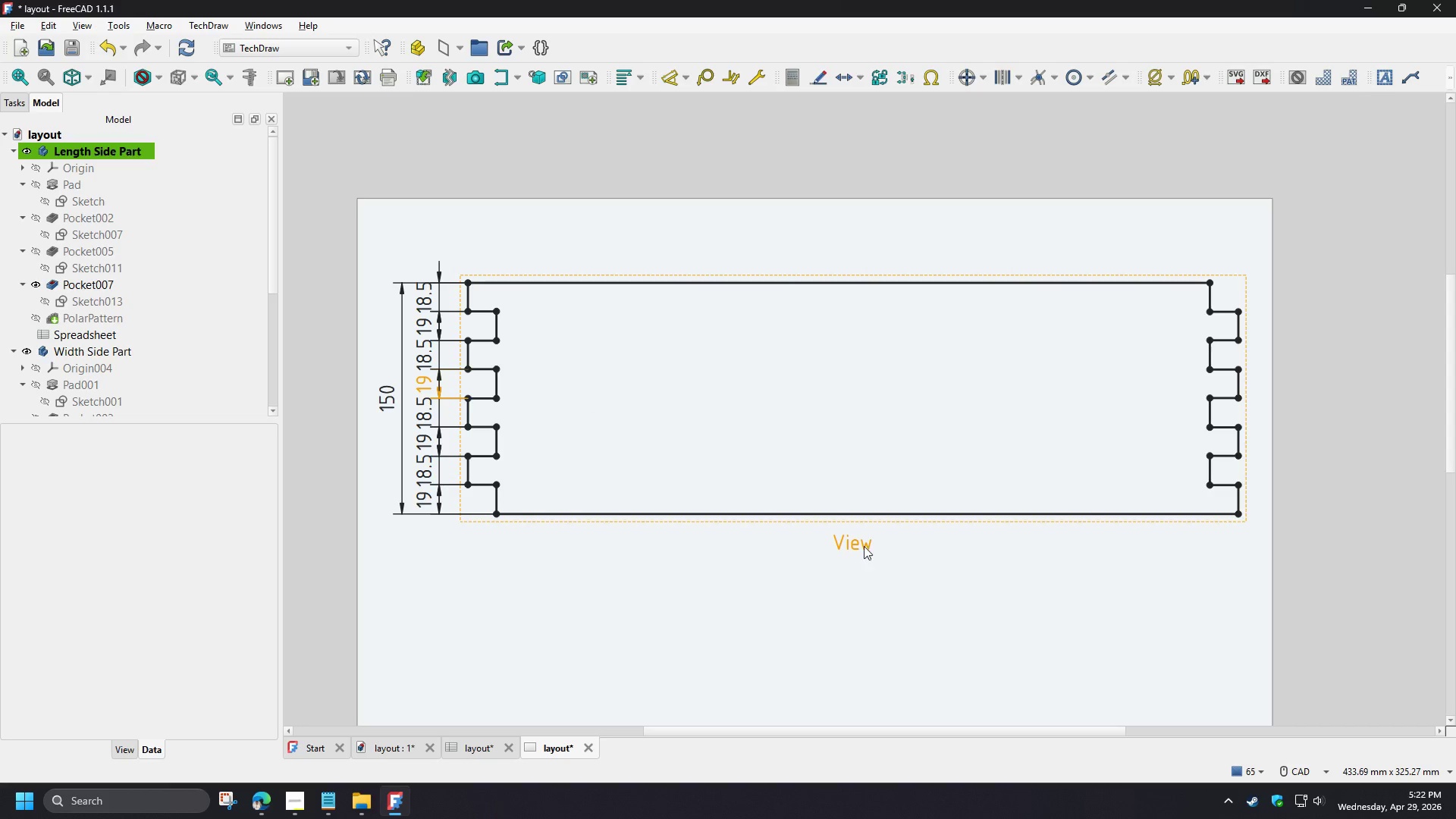 
left_click_drag(start_coordinate=[859, 548], to_coordinate=[852, 523])
 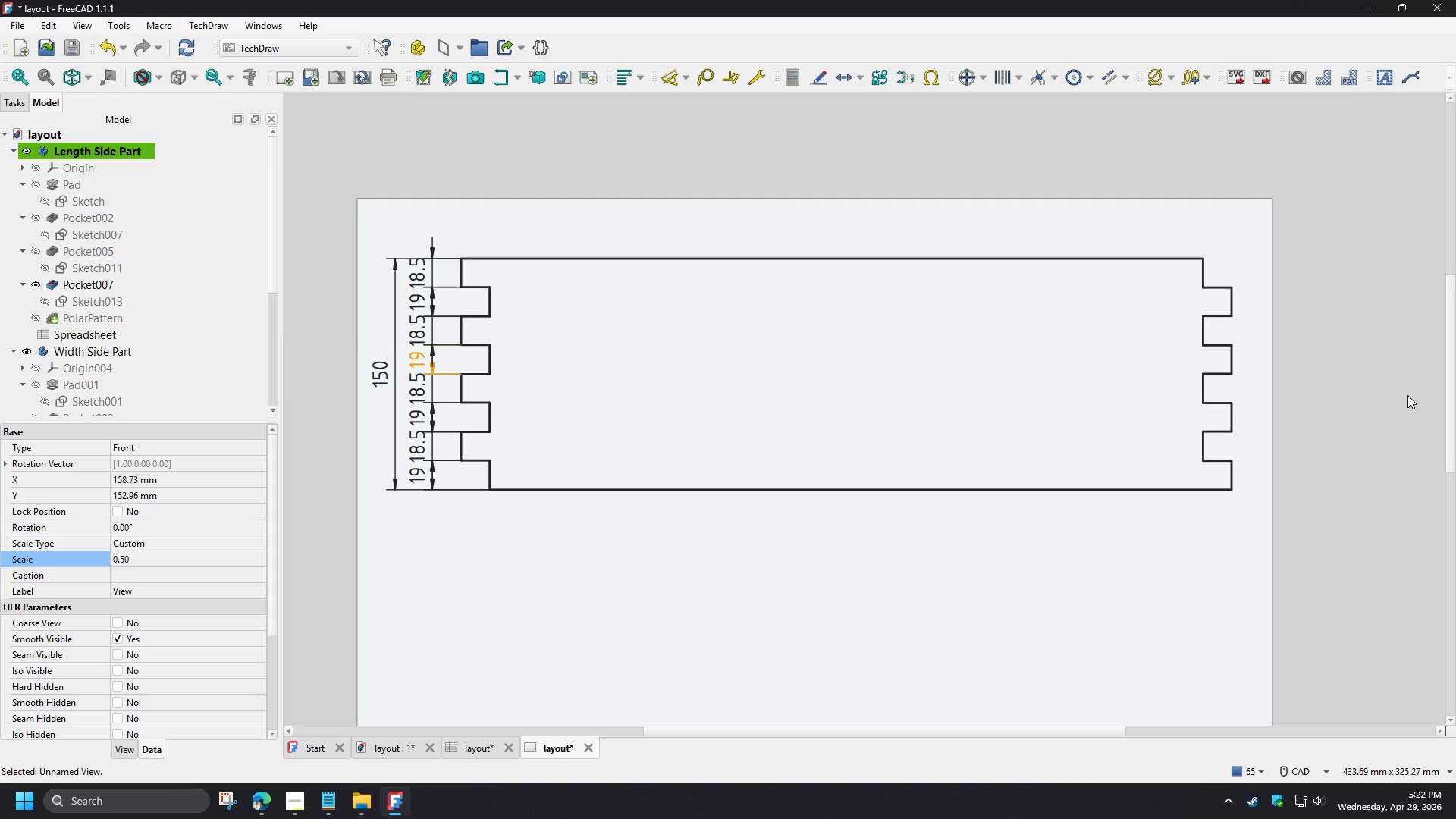 
left_click([1103, 554])
 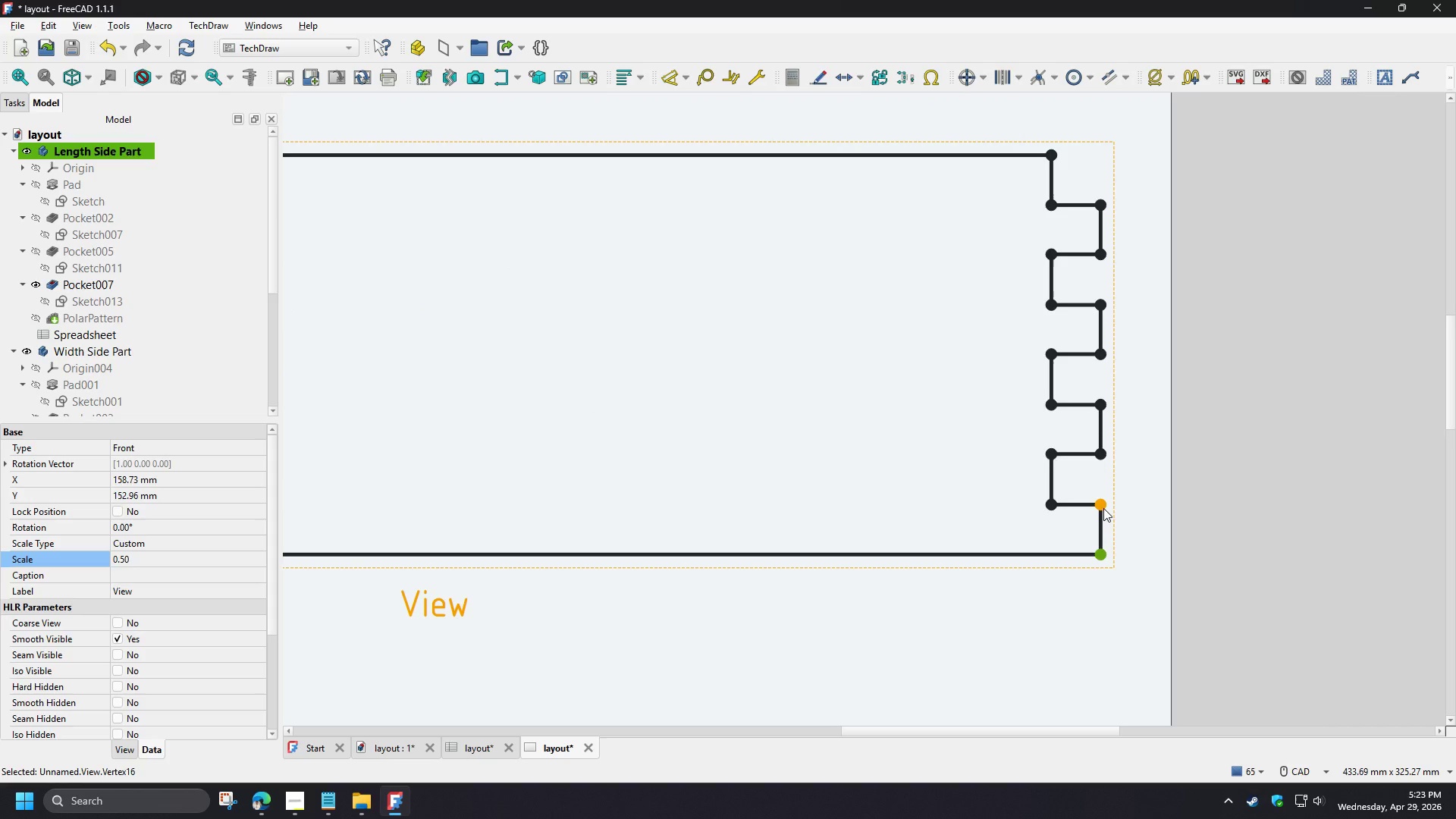 
scroll: coordinate [1411, 400], scroll_direction: up, amount: 3.0
 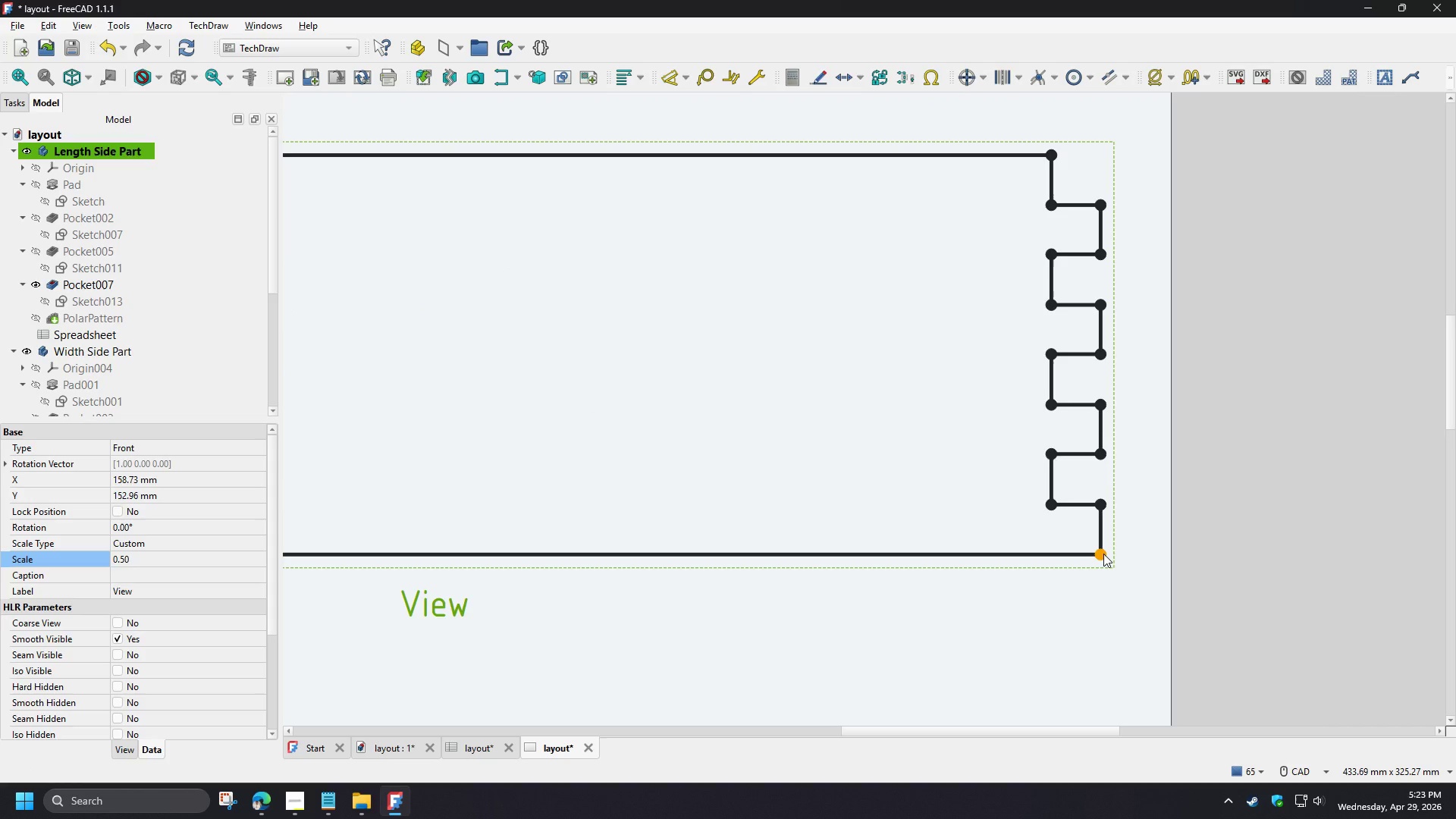 
left_click([1103, 508])
 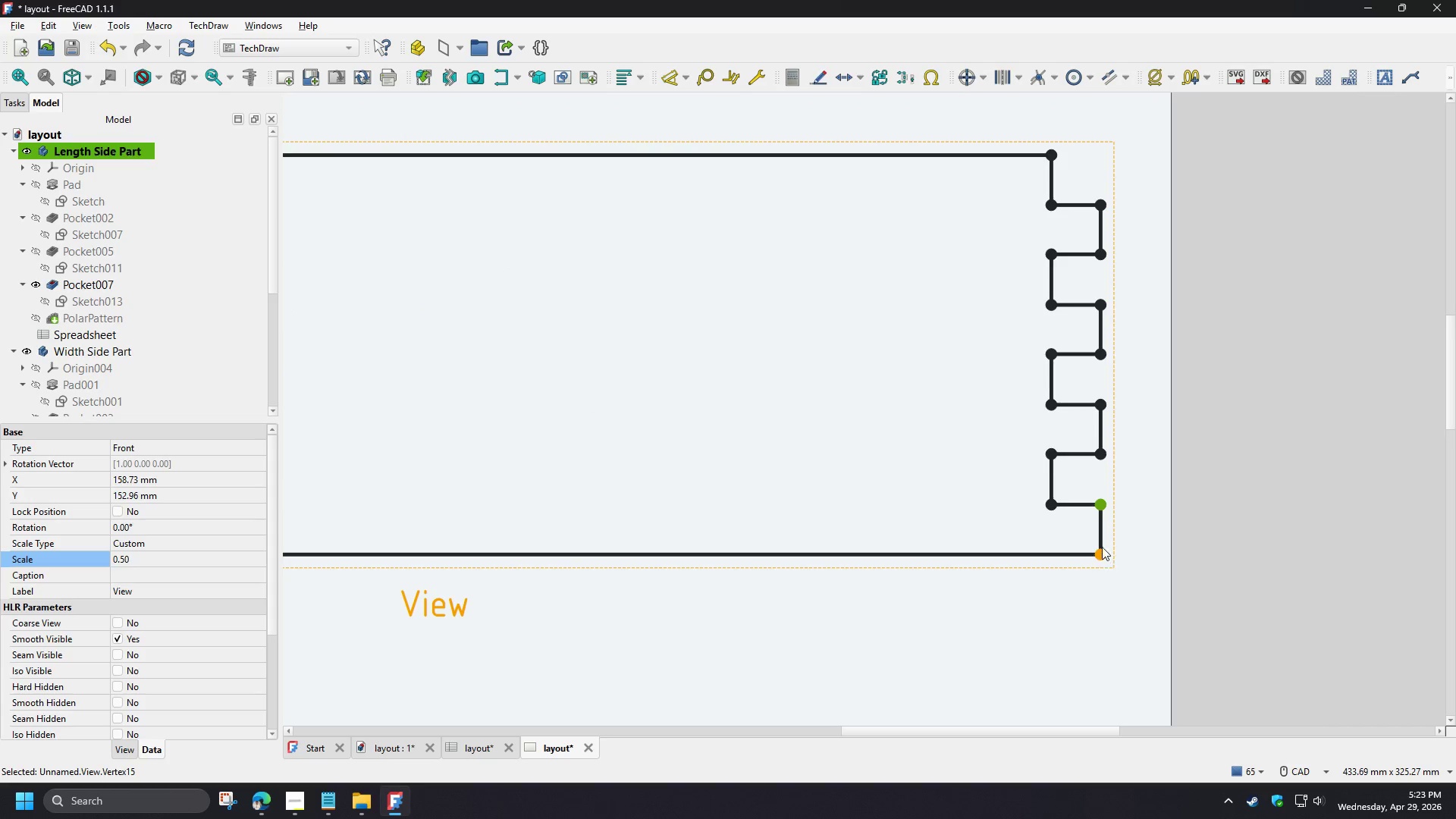 
left_click([1102, 534])
 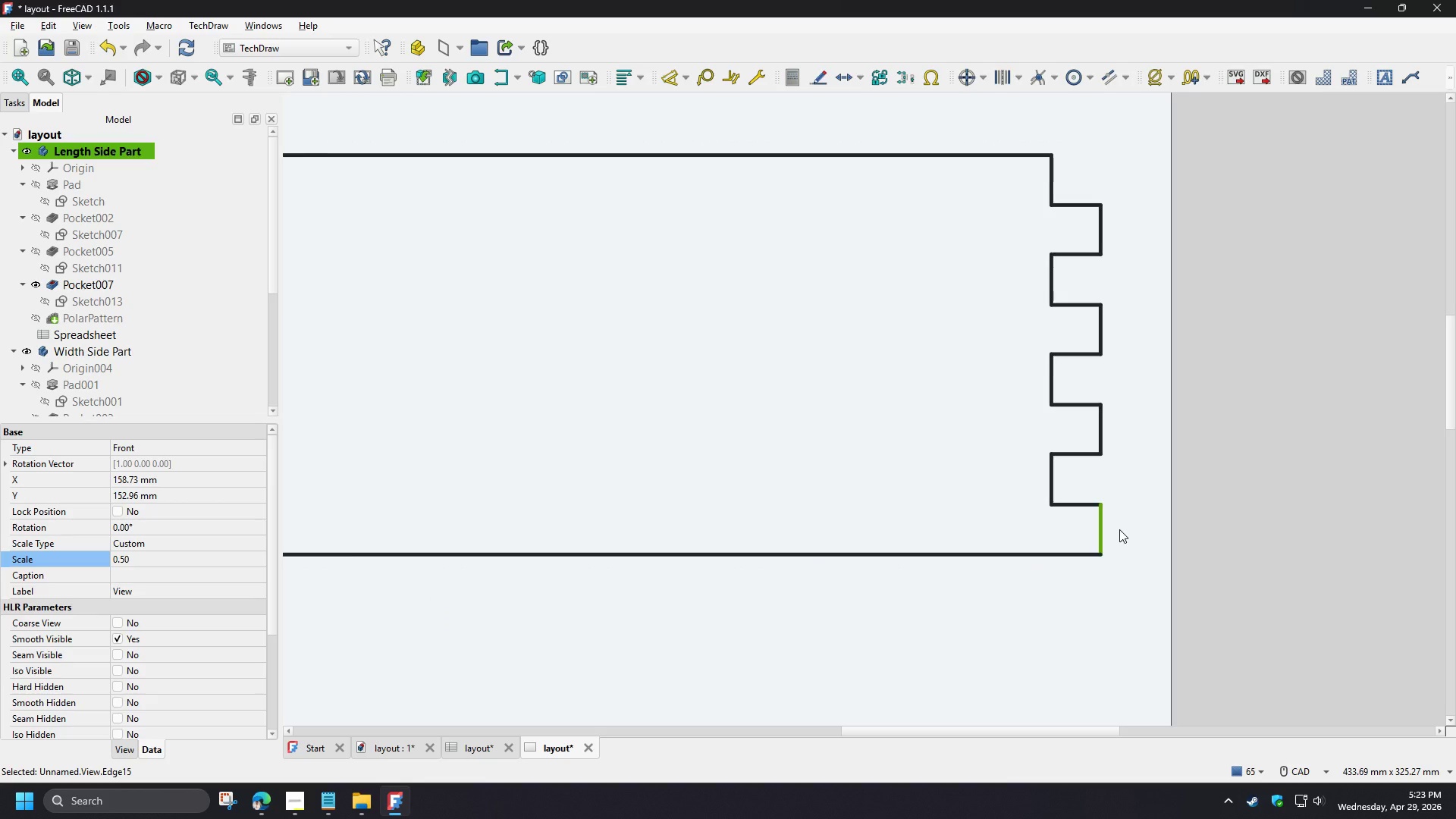 
key(D)
 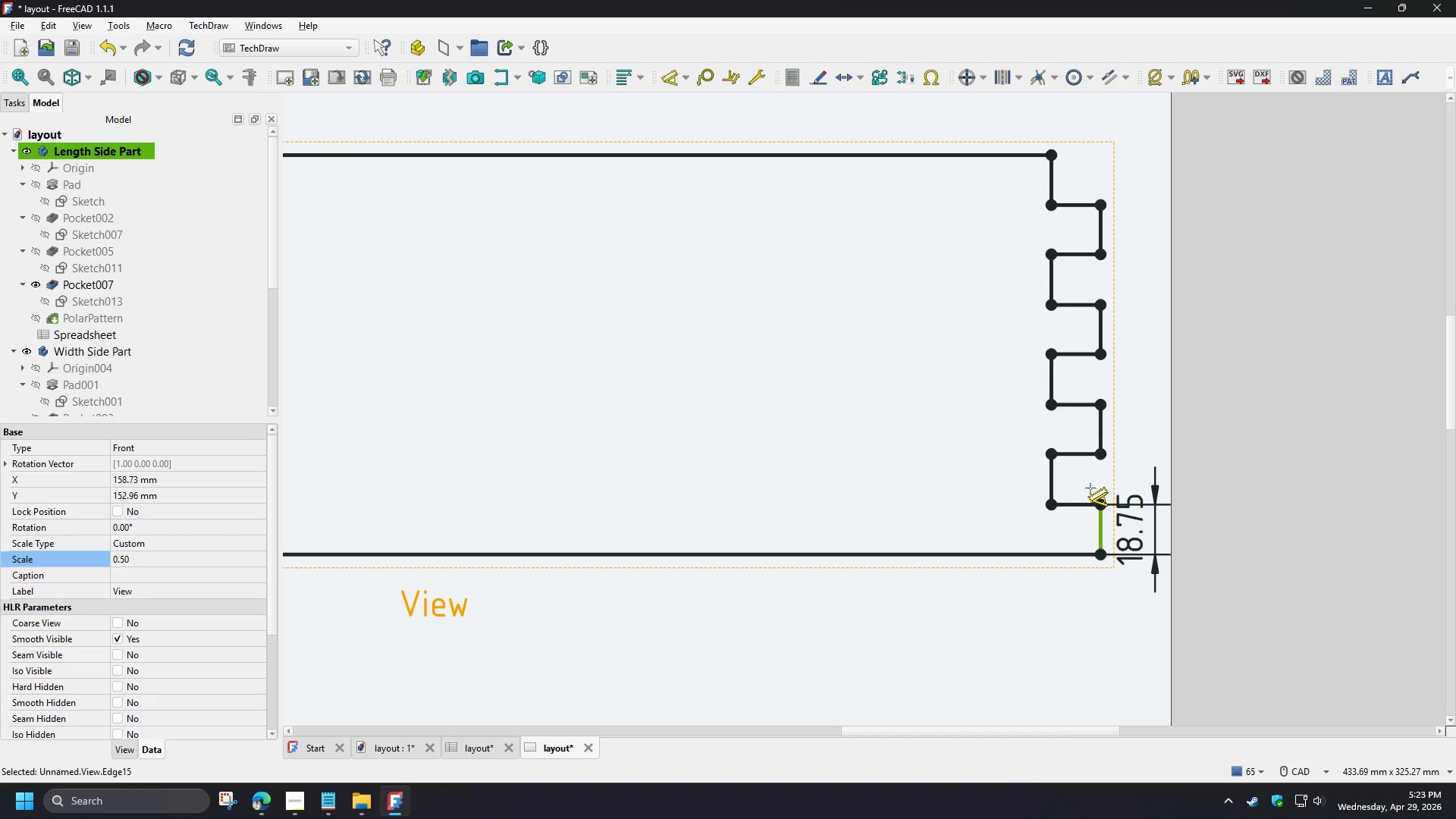 
left_click([1090, 488])
 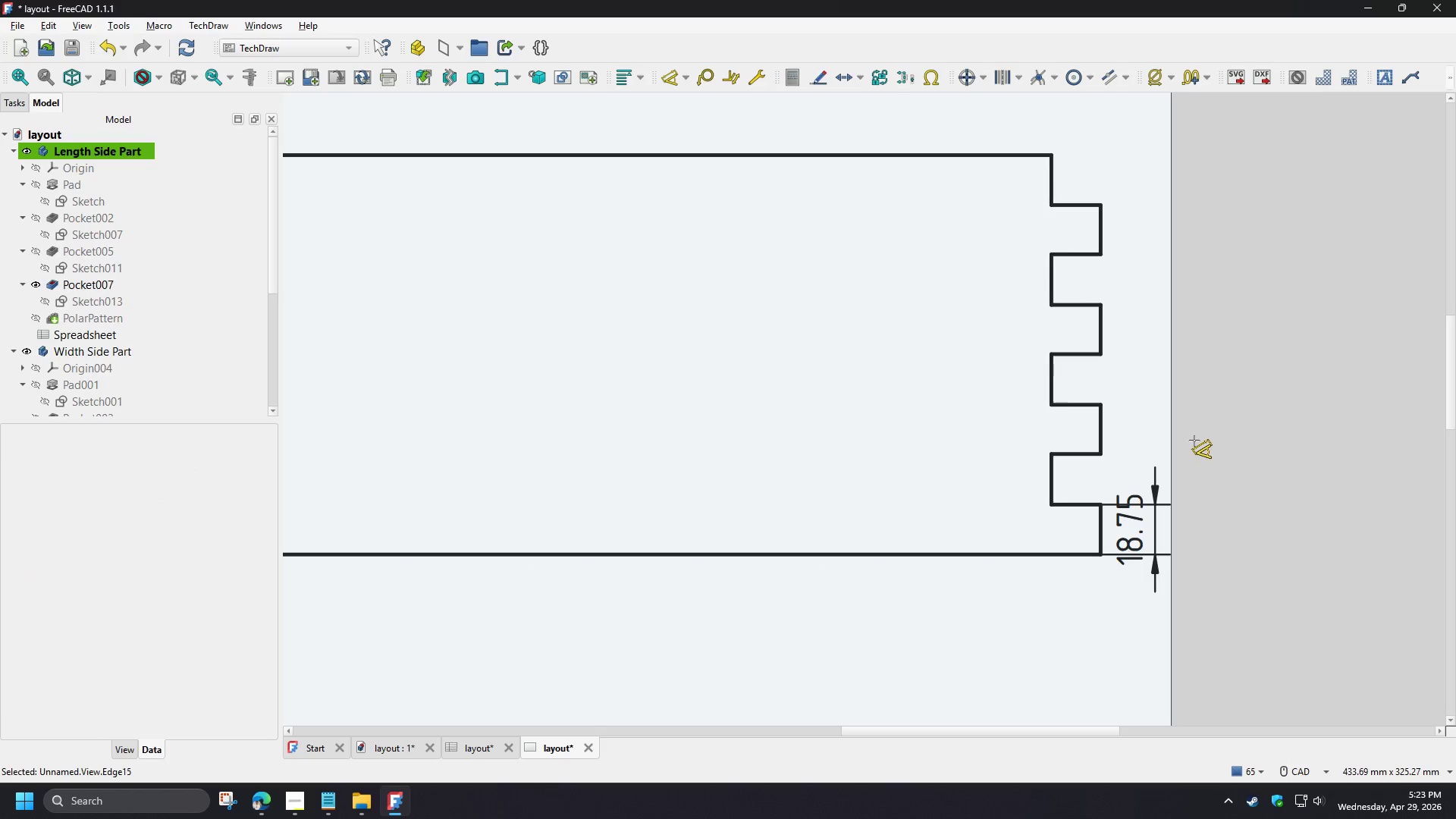 
right_click([1230, 474])
 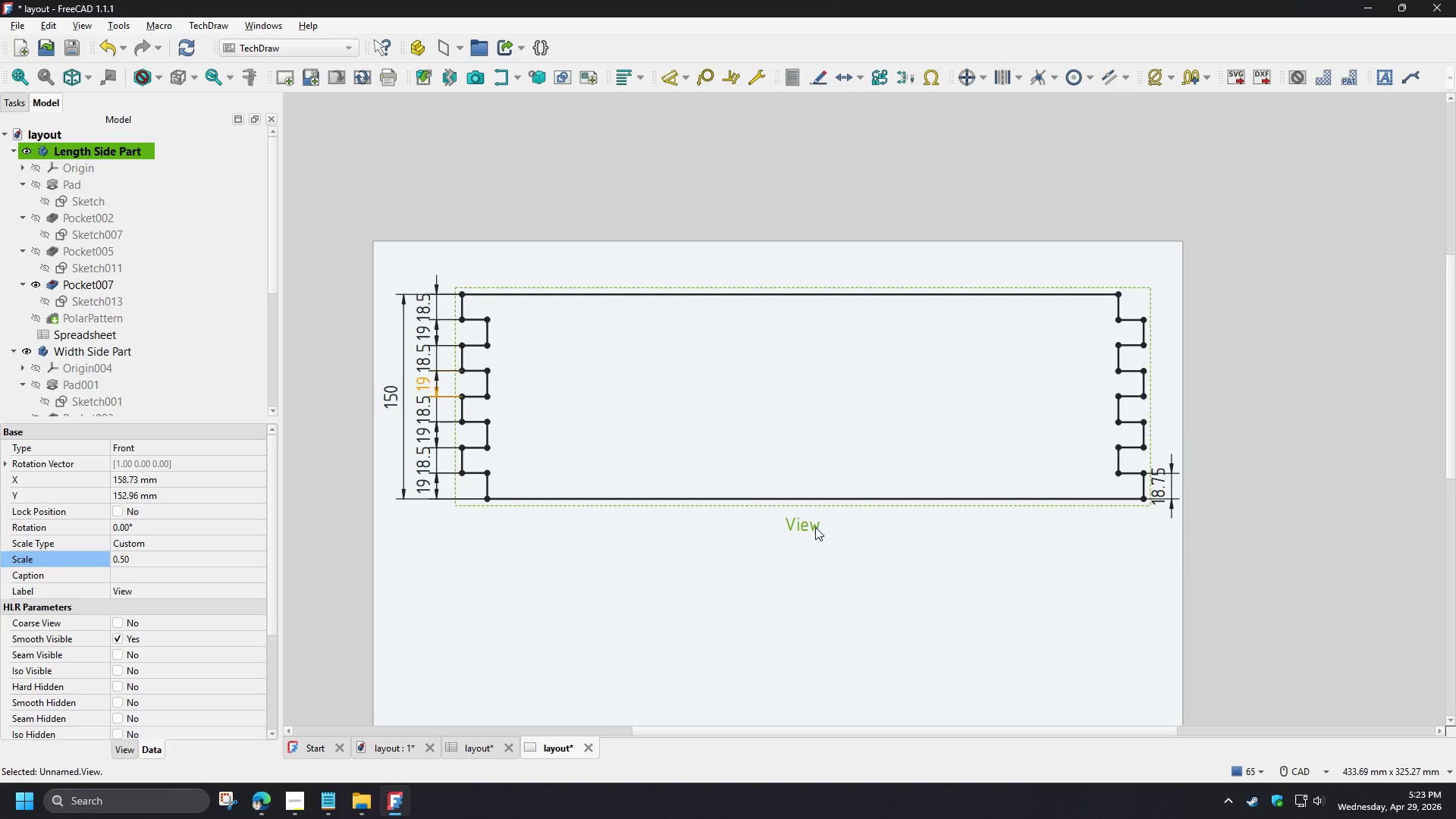 
scroll: coordinate [1194, 441], scroll_direction: down, amount: 3.0
 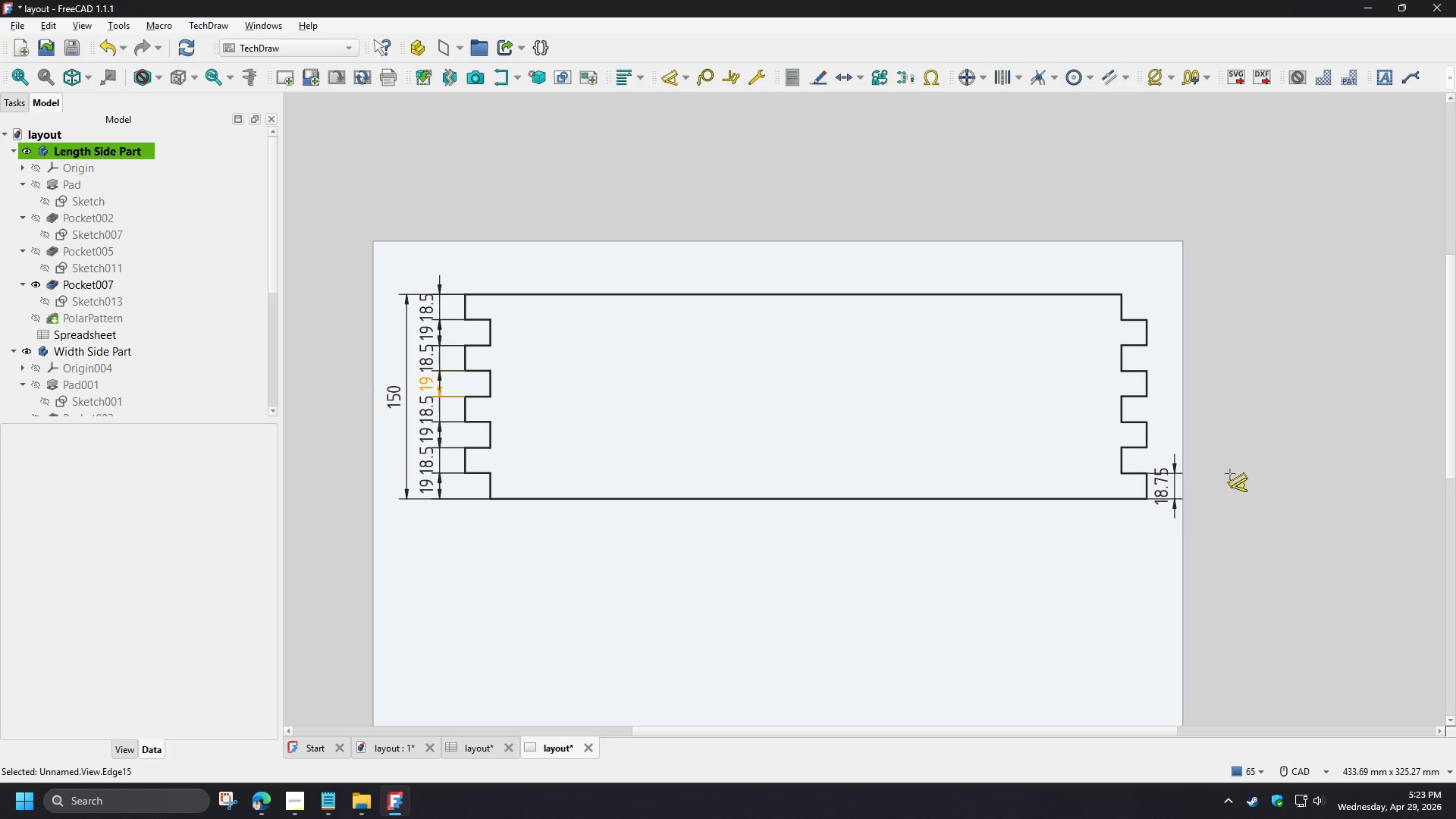 
scroll: coordinate [1090, 479], scroll_direction: up, amount: 5.0
 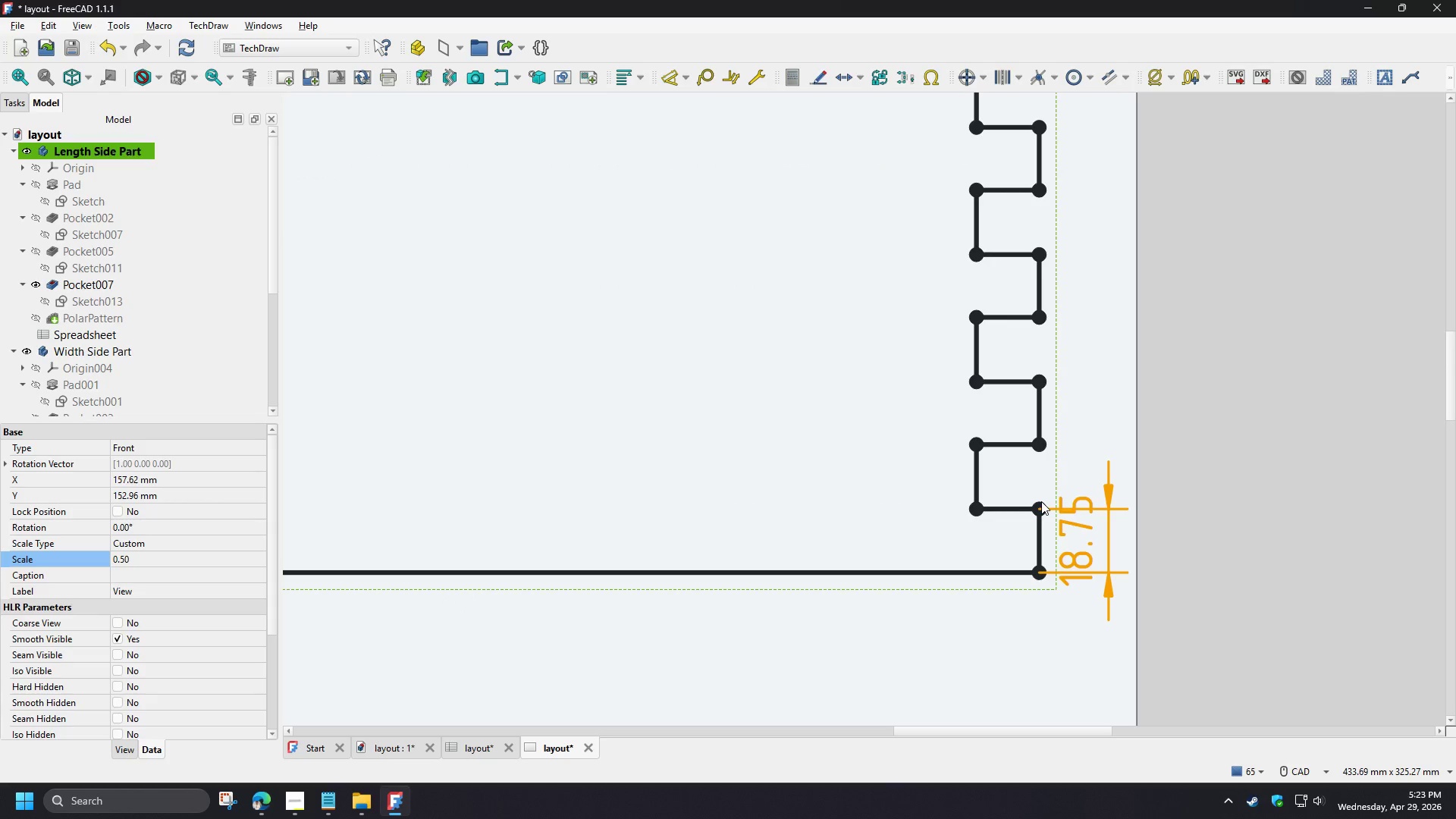 
left_click([1041, 473])
 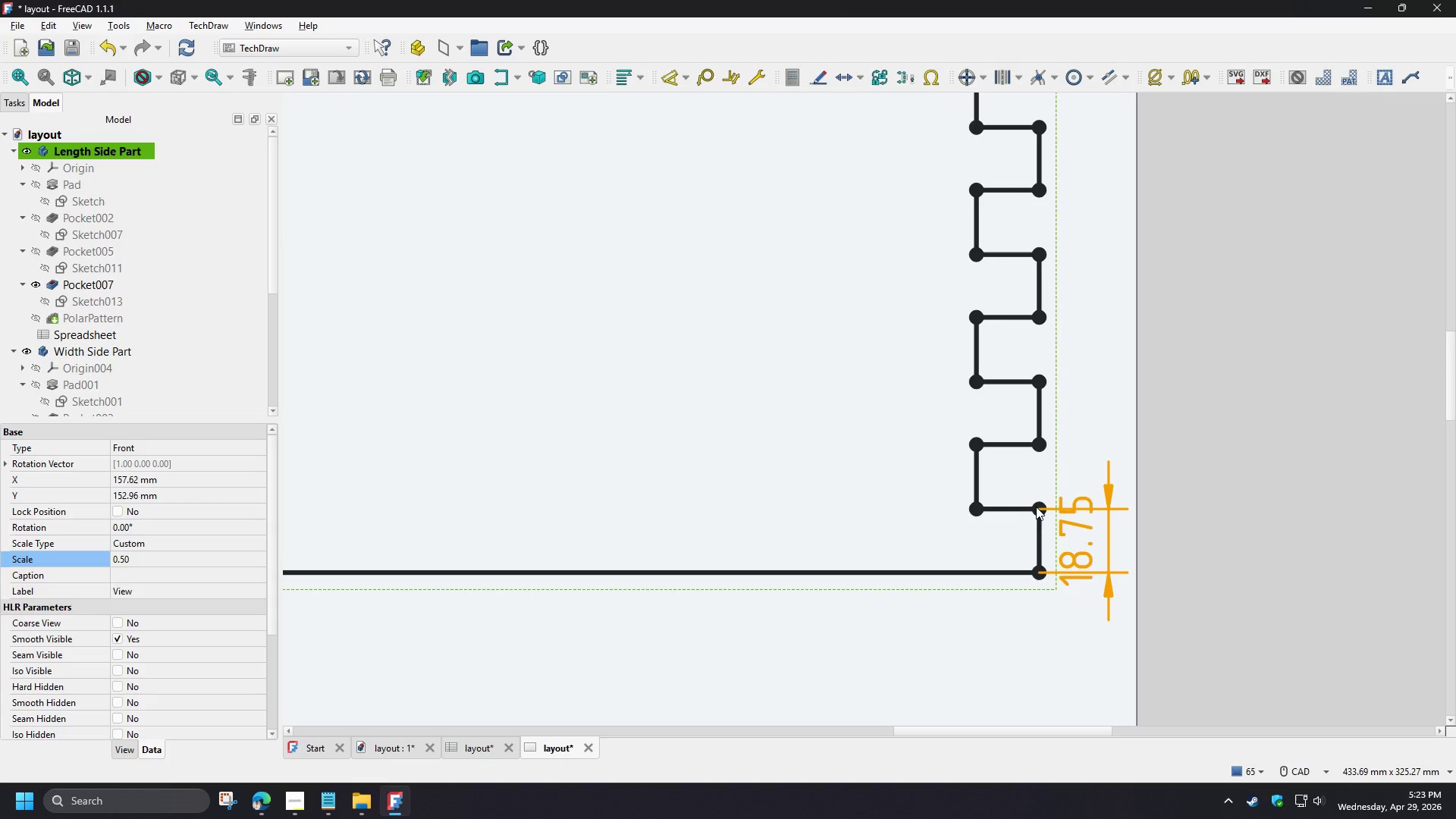 
left_click([1019, 511])
 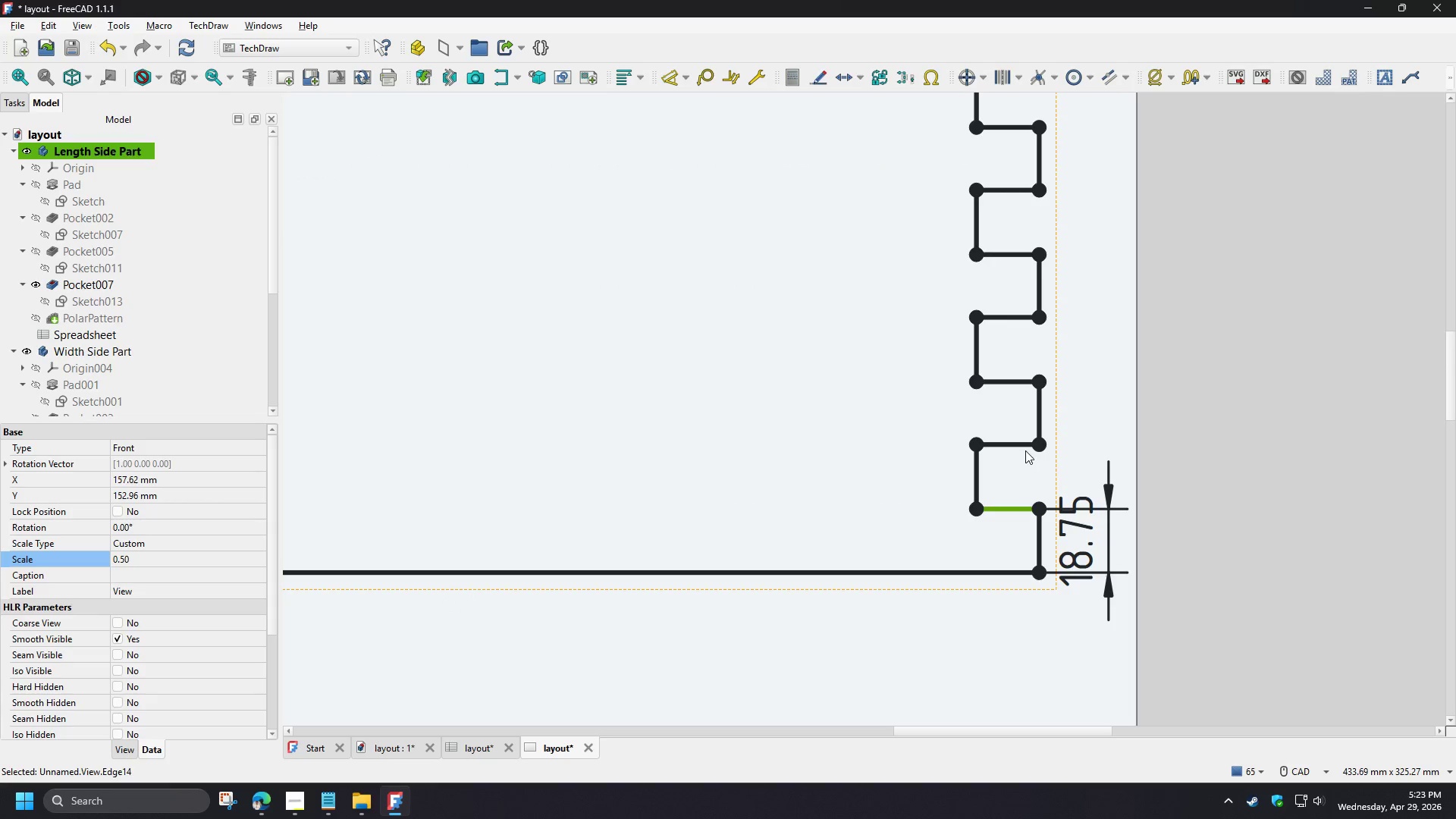 
hold_key(key=ControlLeft, duration=0.62)
left_click([1025, 446])
 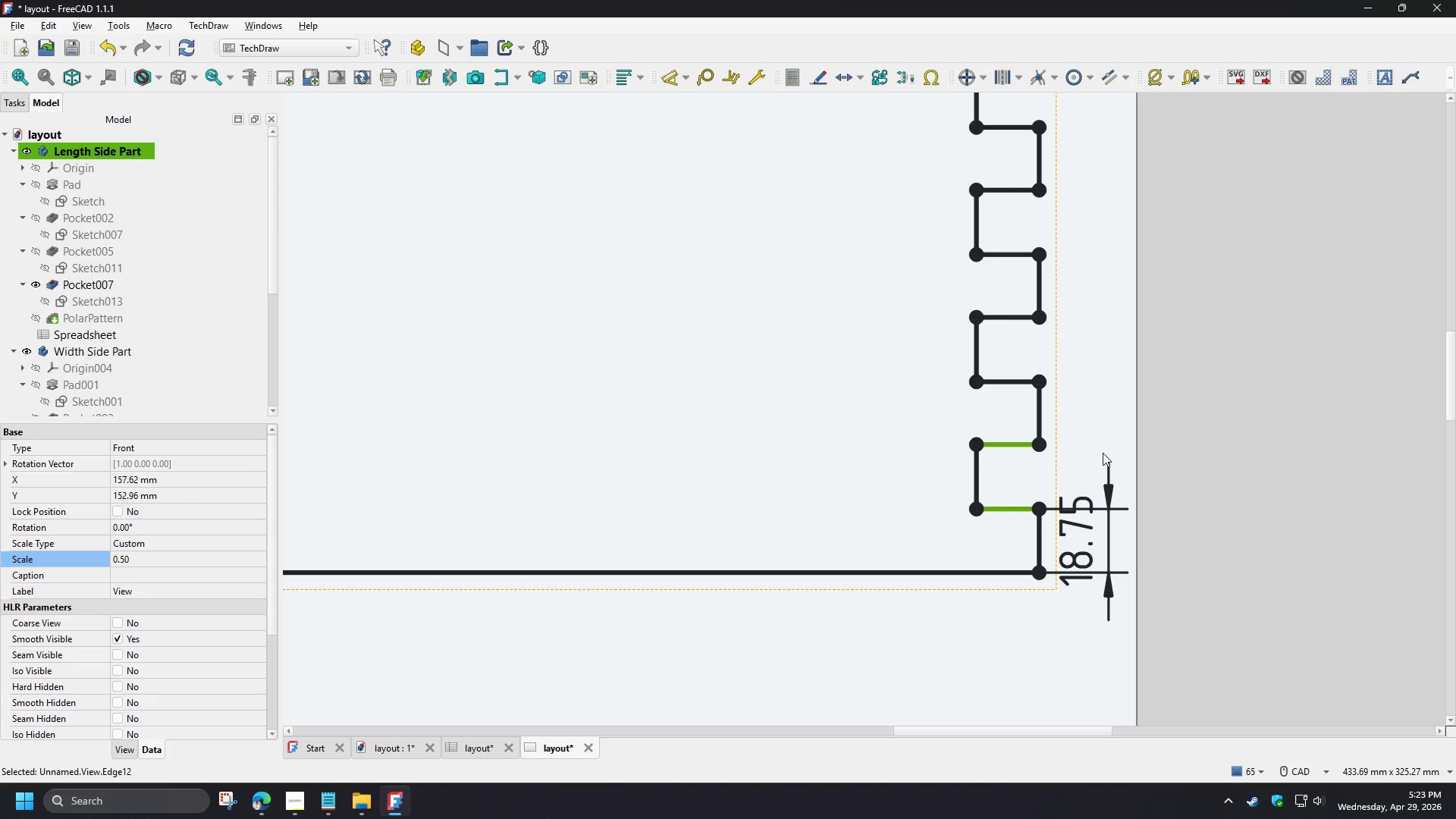 
key(D)
 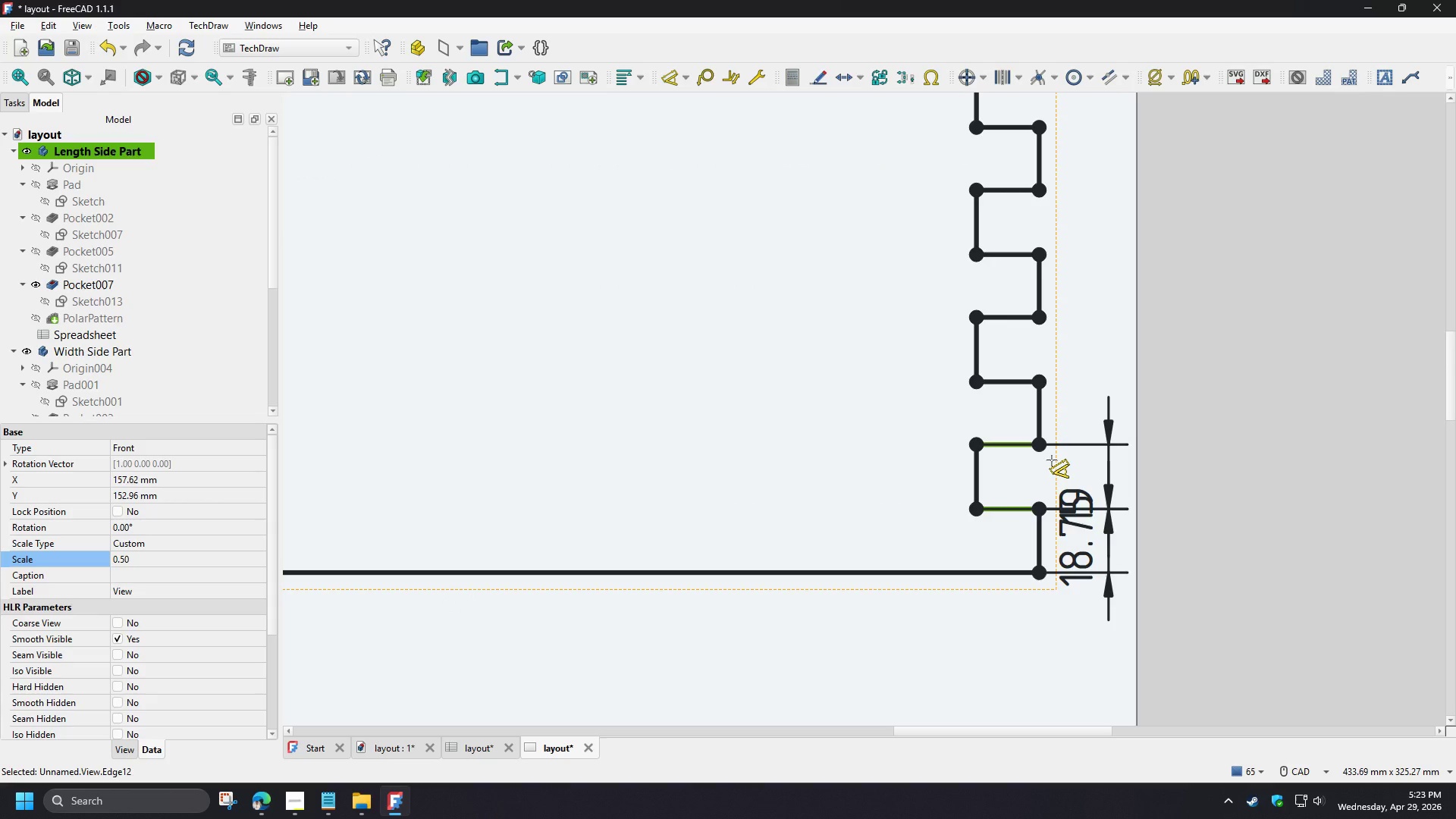 
left_click([1052, 460])
 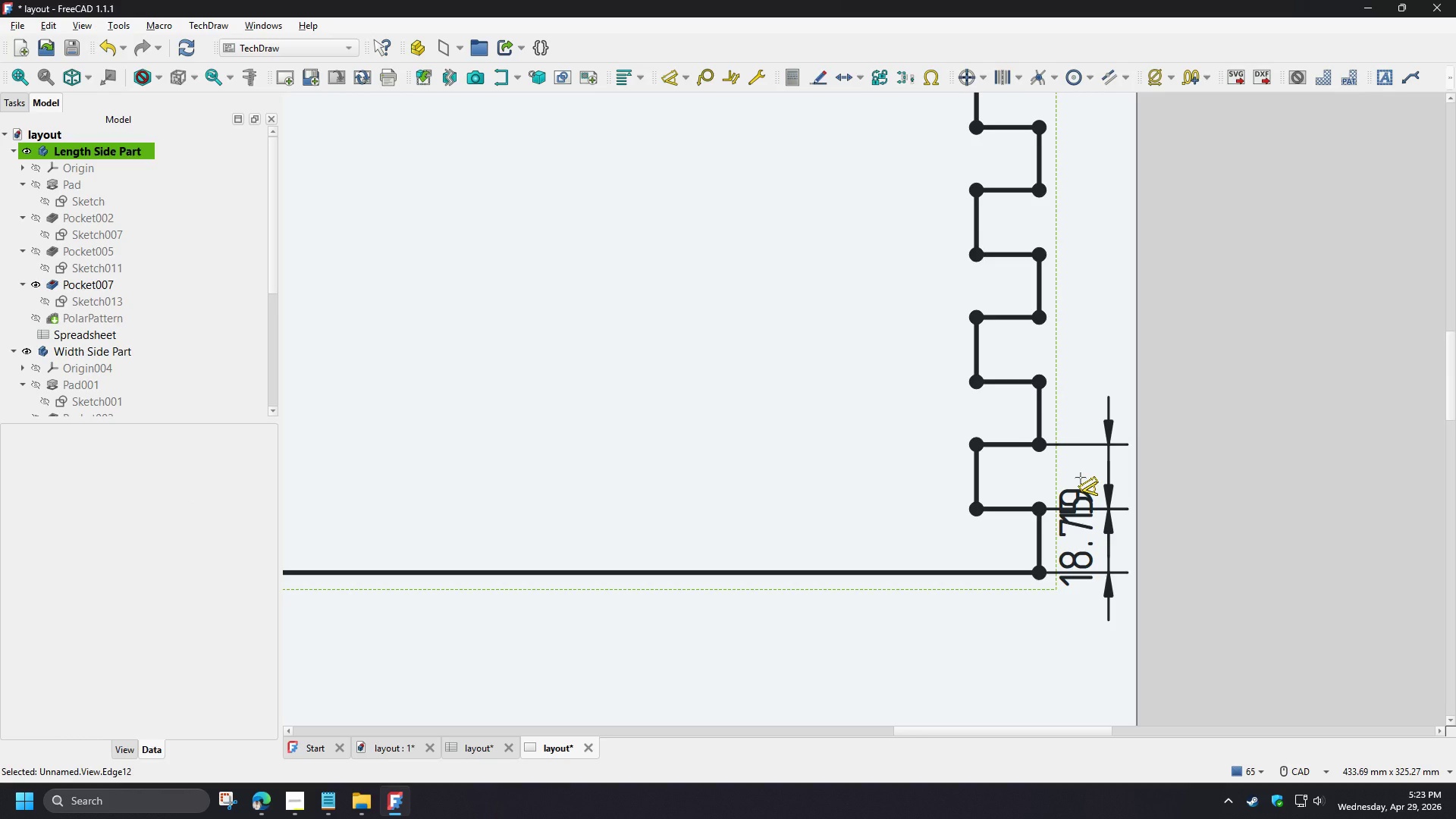 
key(Control+Z)
 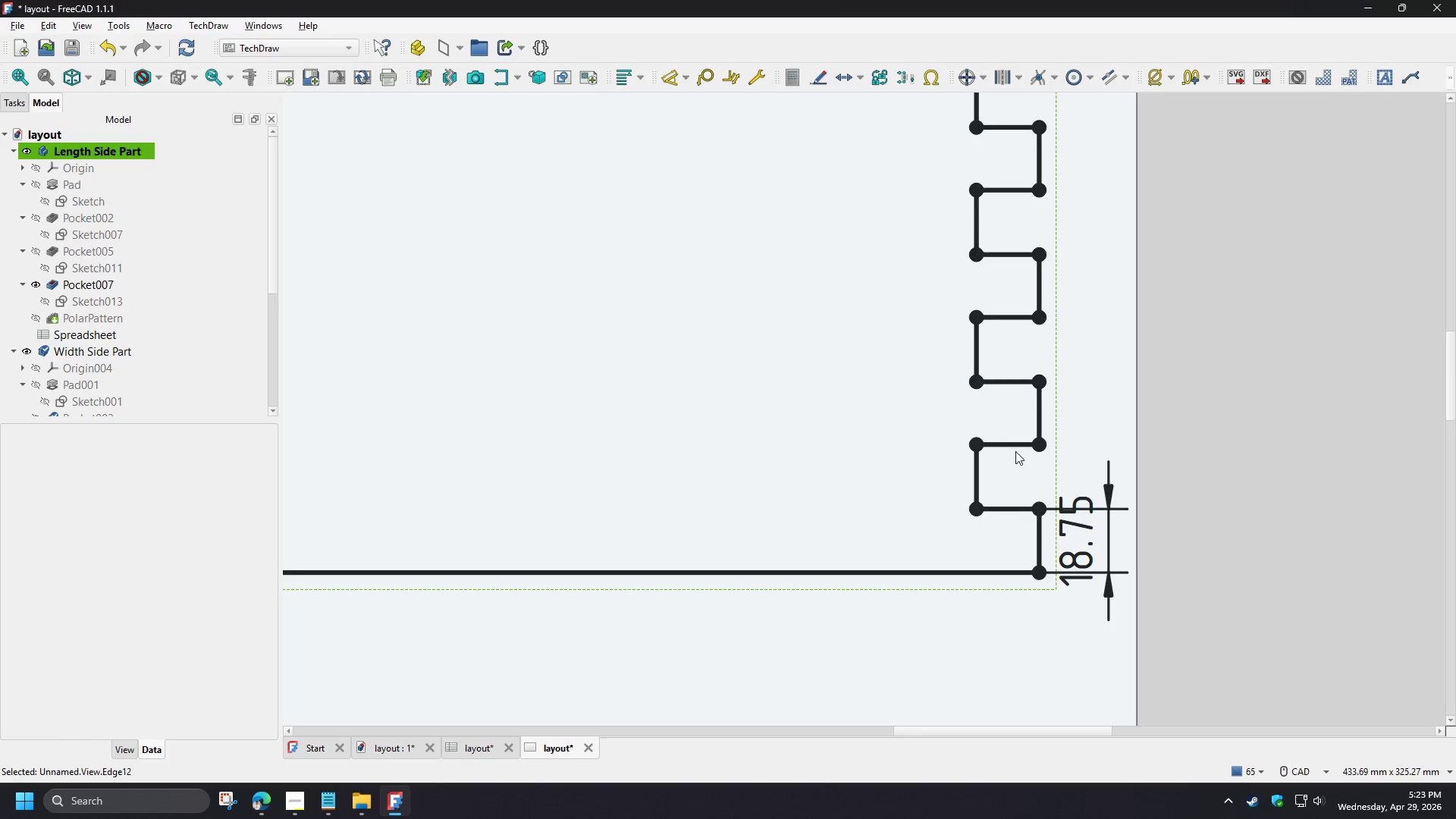 
left_click([1014, 445])
 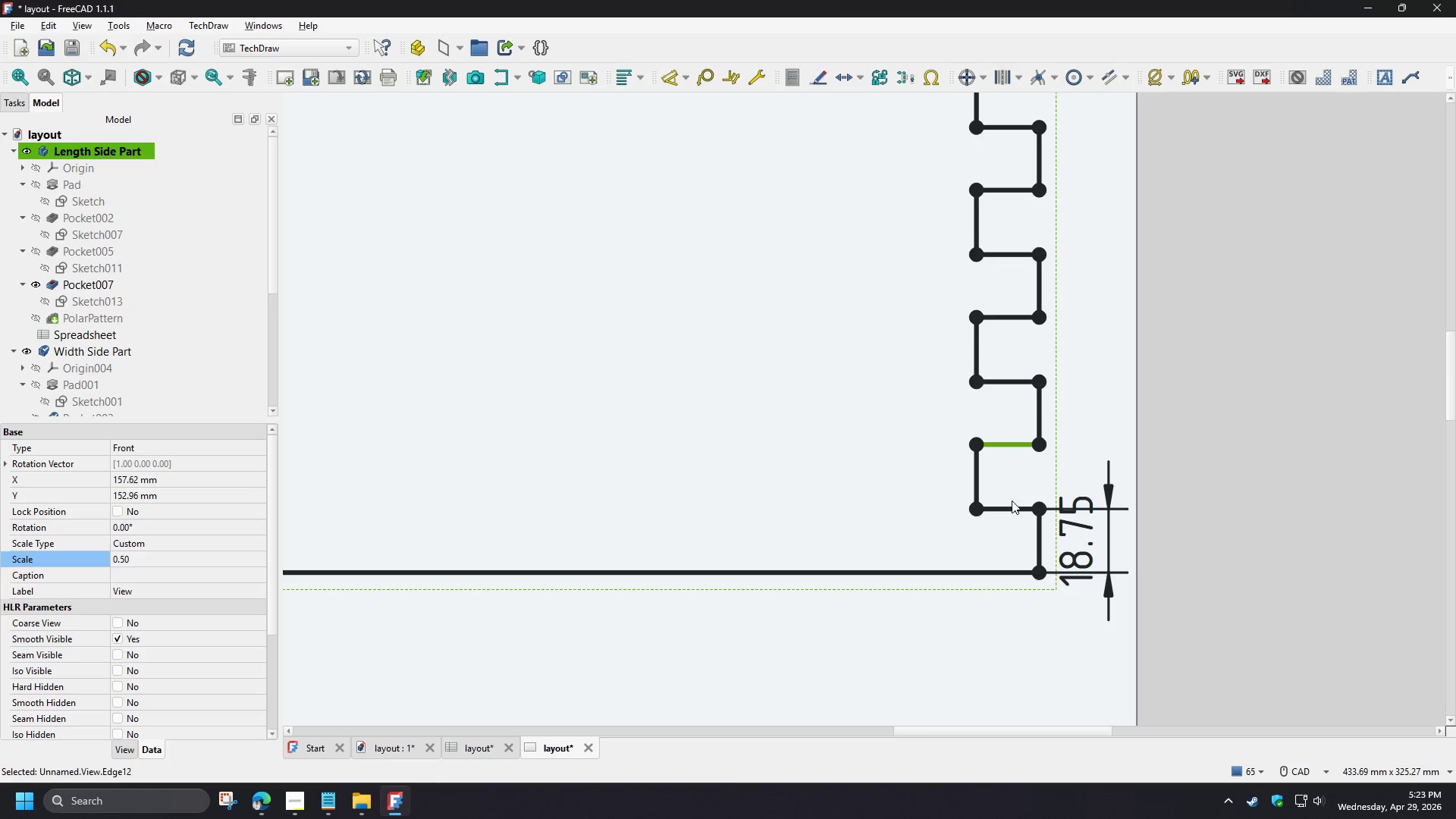 
hold_key(key=ControlLeft, duration=0.7)
left_click([1011, 509])
 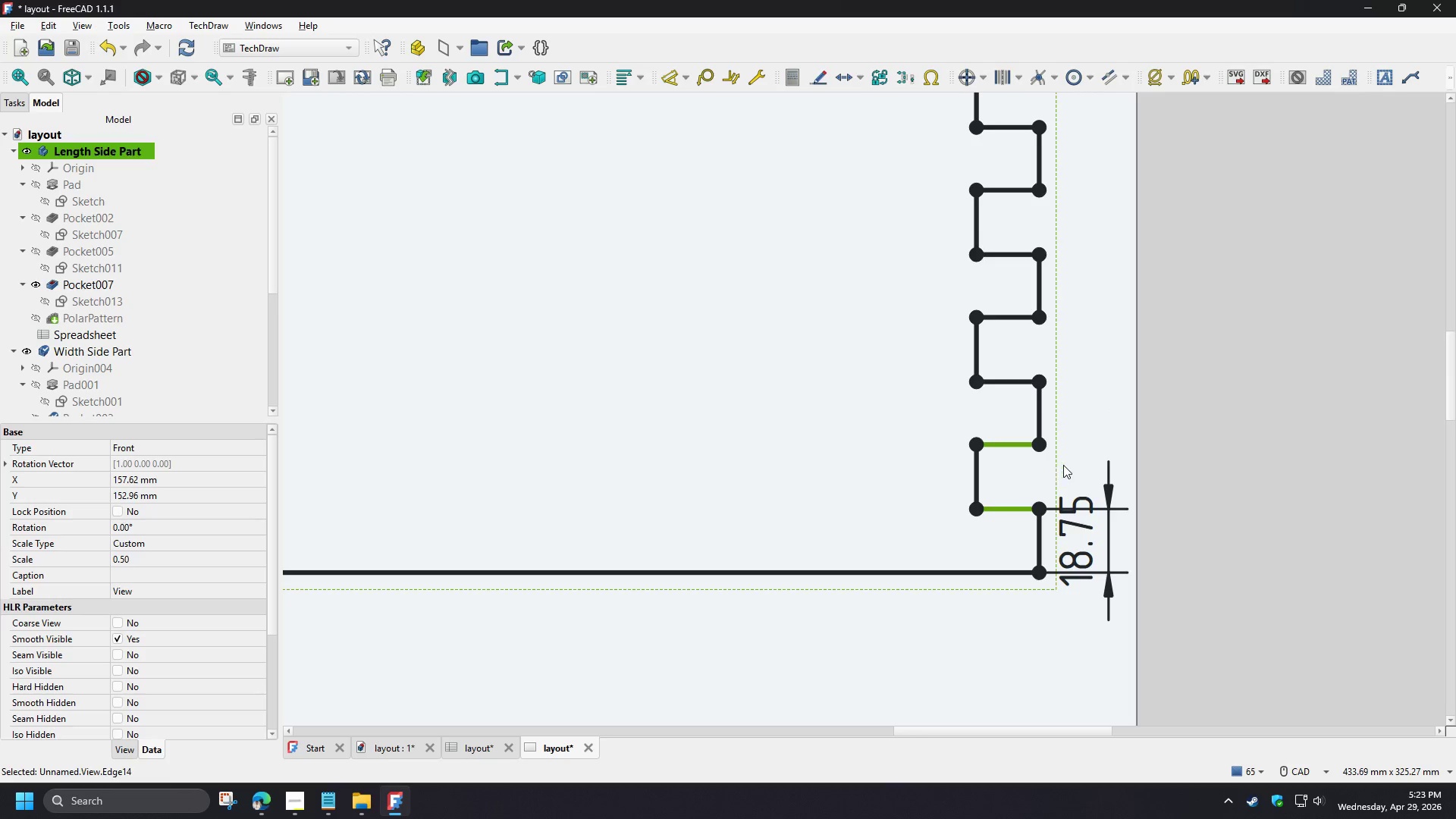 
key(D)
 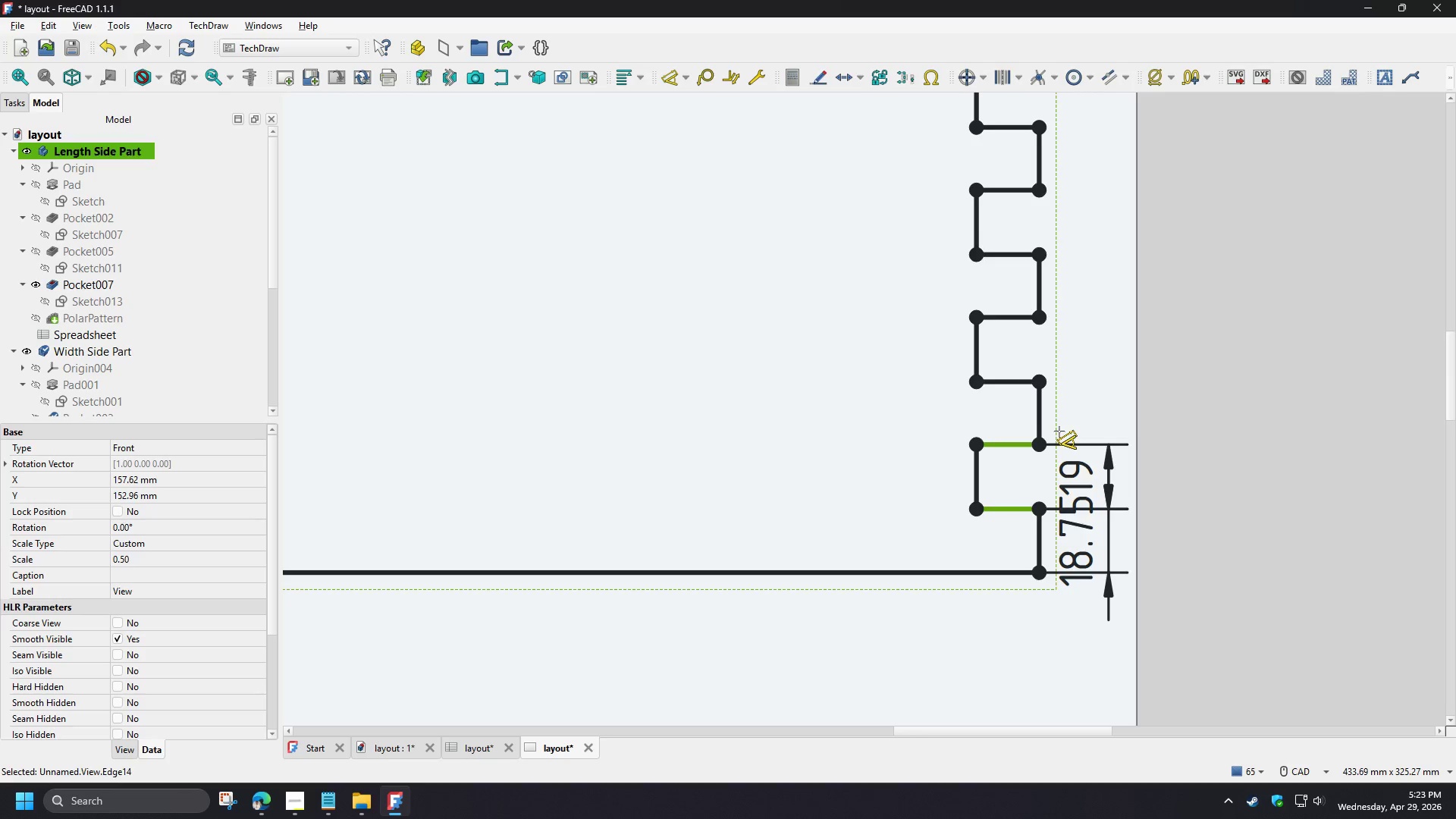 
left_click([1059, 431])
 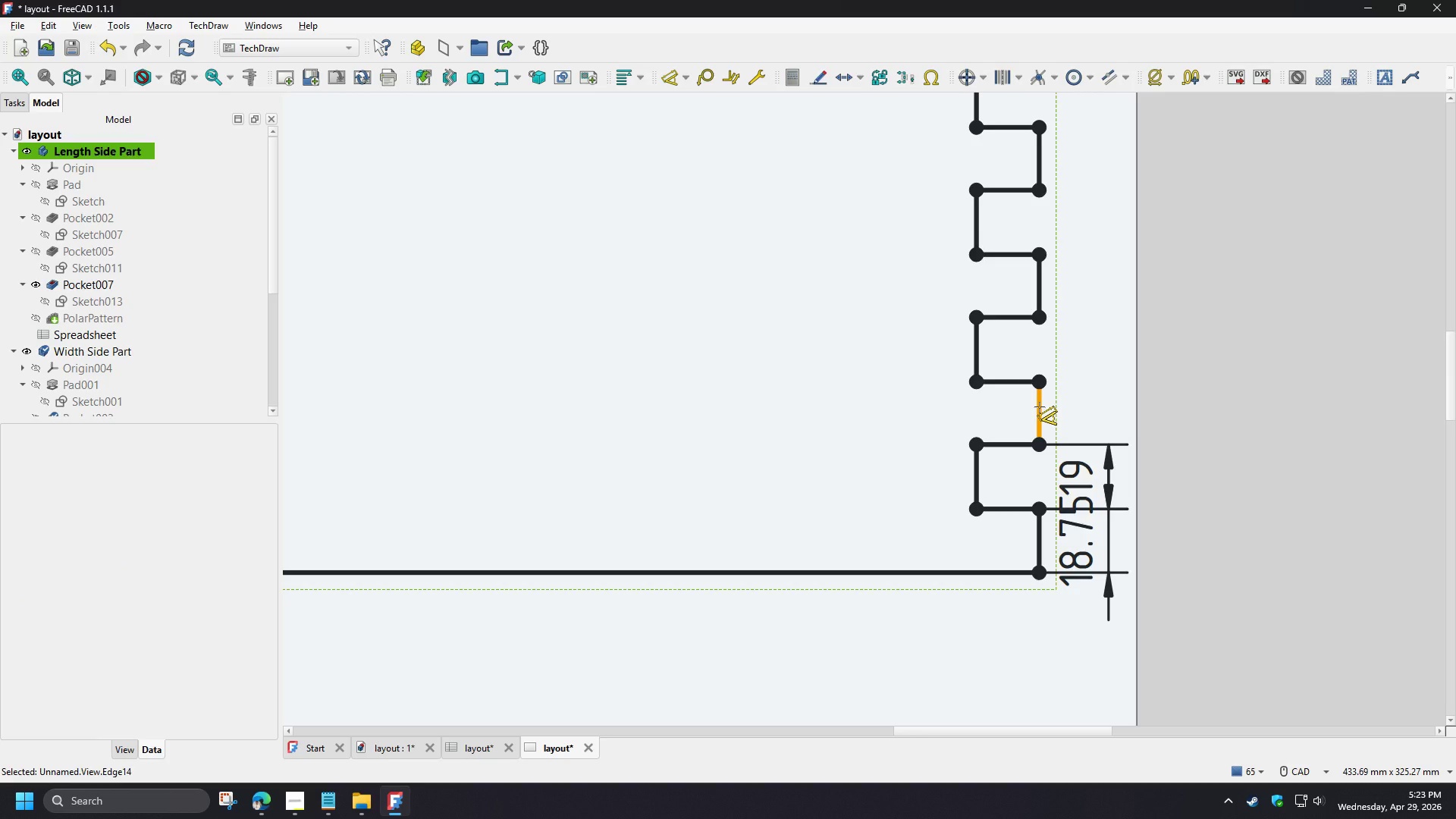 
left_click([1040, 407])
 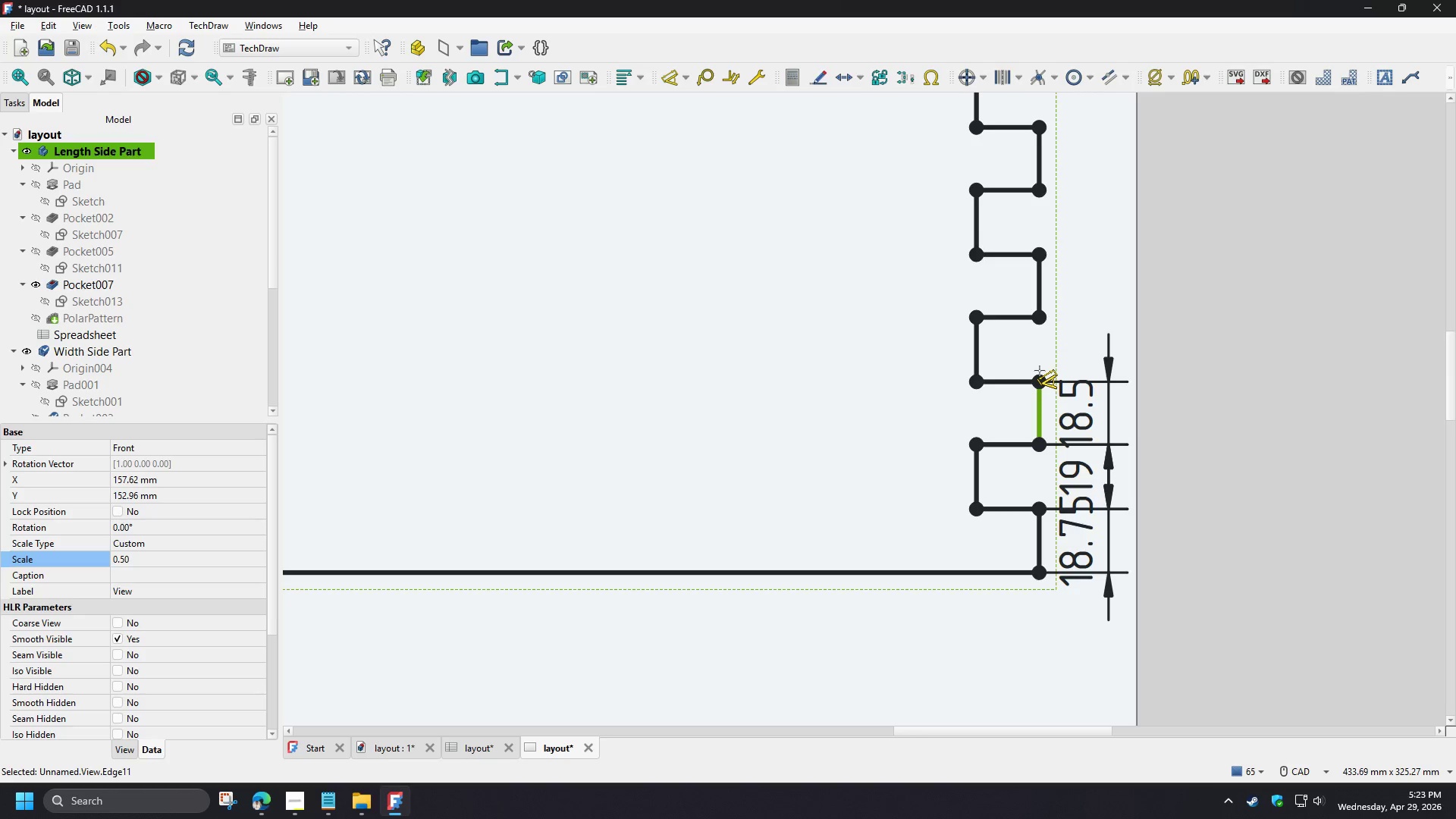 
left_click([1040, 371])
 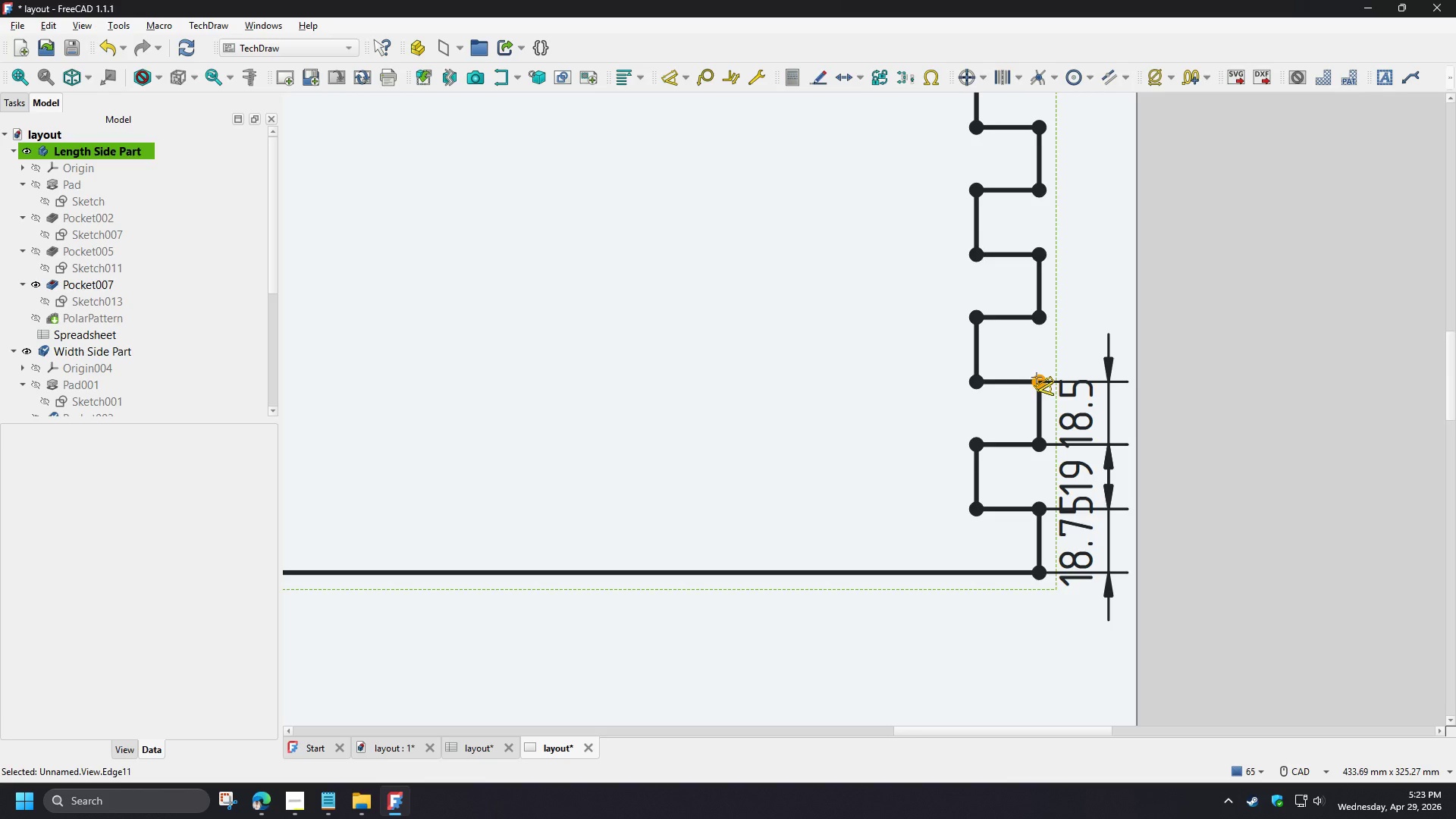 
left_click([1037, 378])
 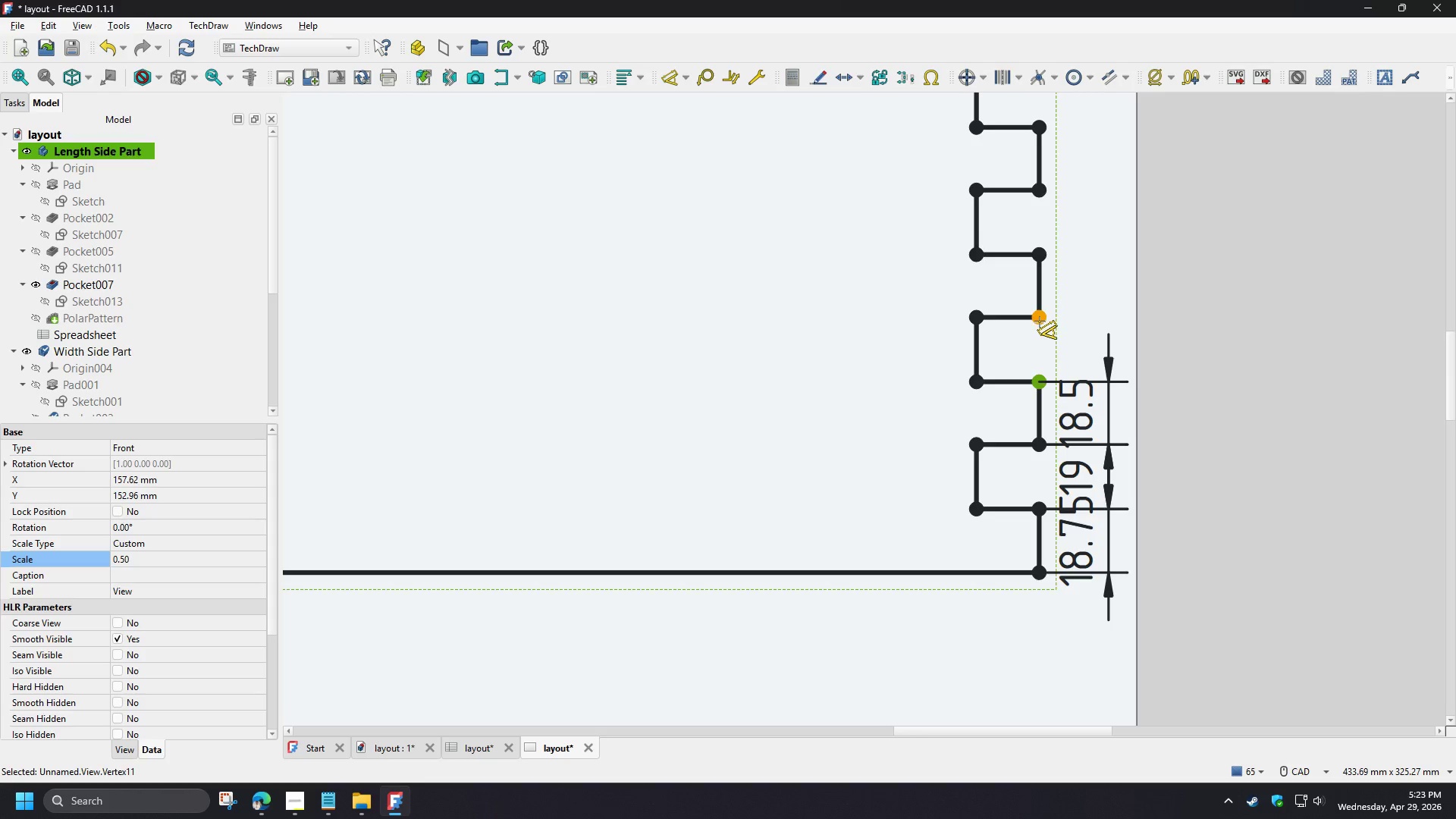 
hold_key(key=ControlLeft, duration=0.39)
left_click([1040, 318])
 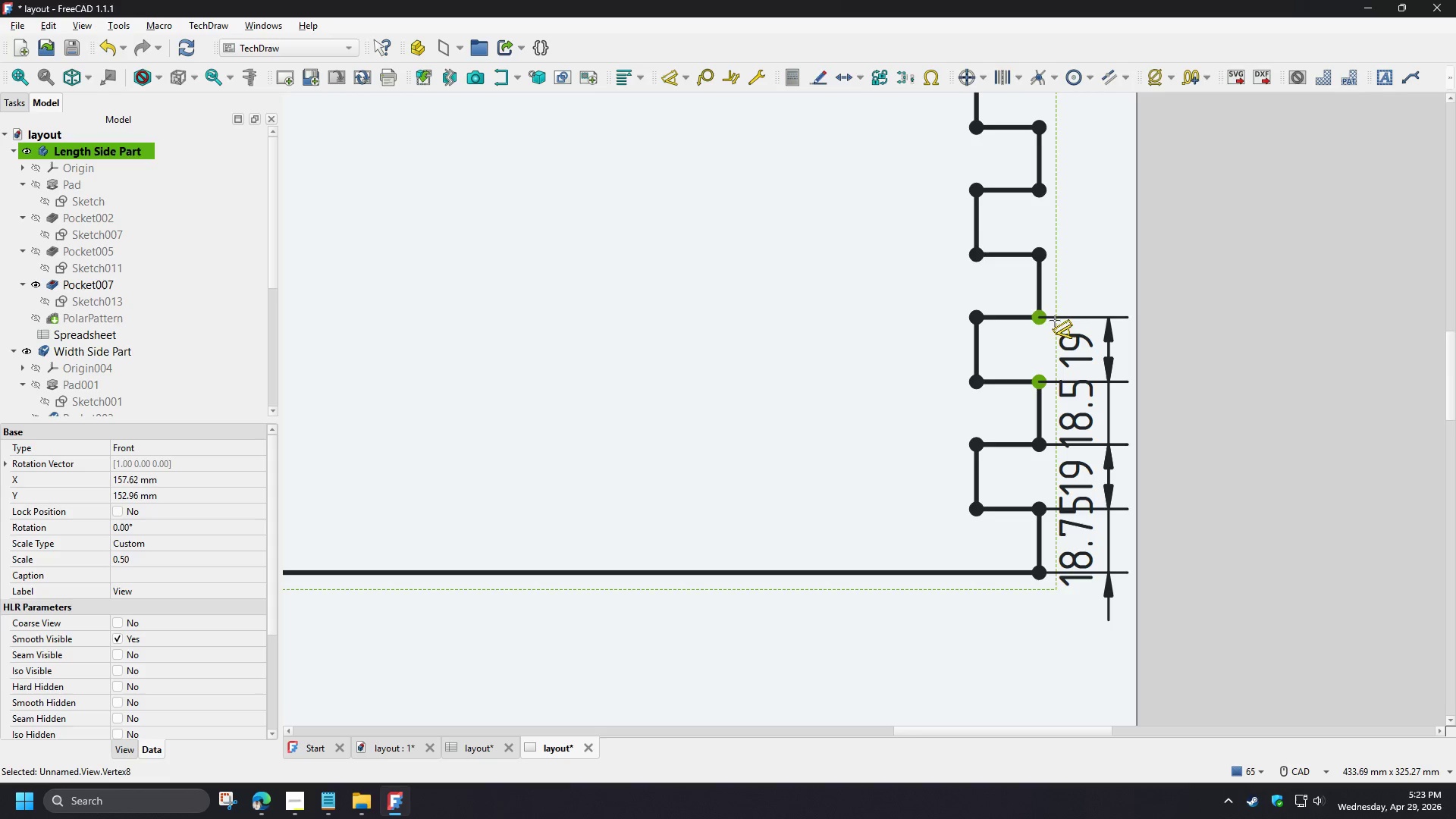 
left_click([1056, 315])
 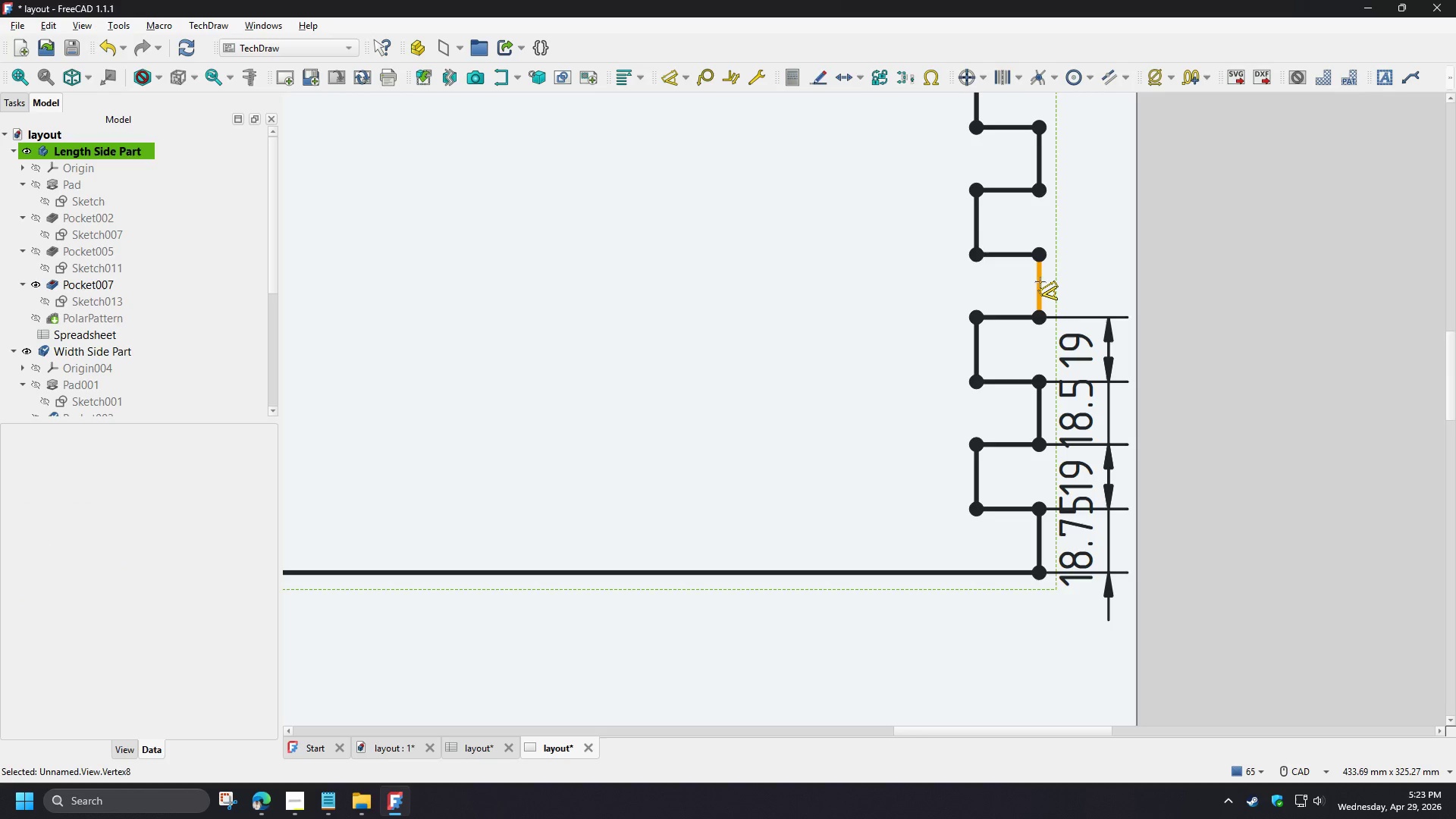 
left_click([1040, 282])
 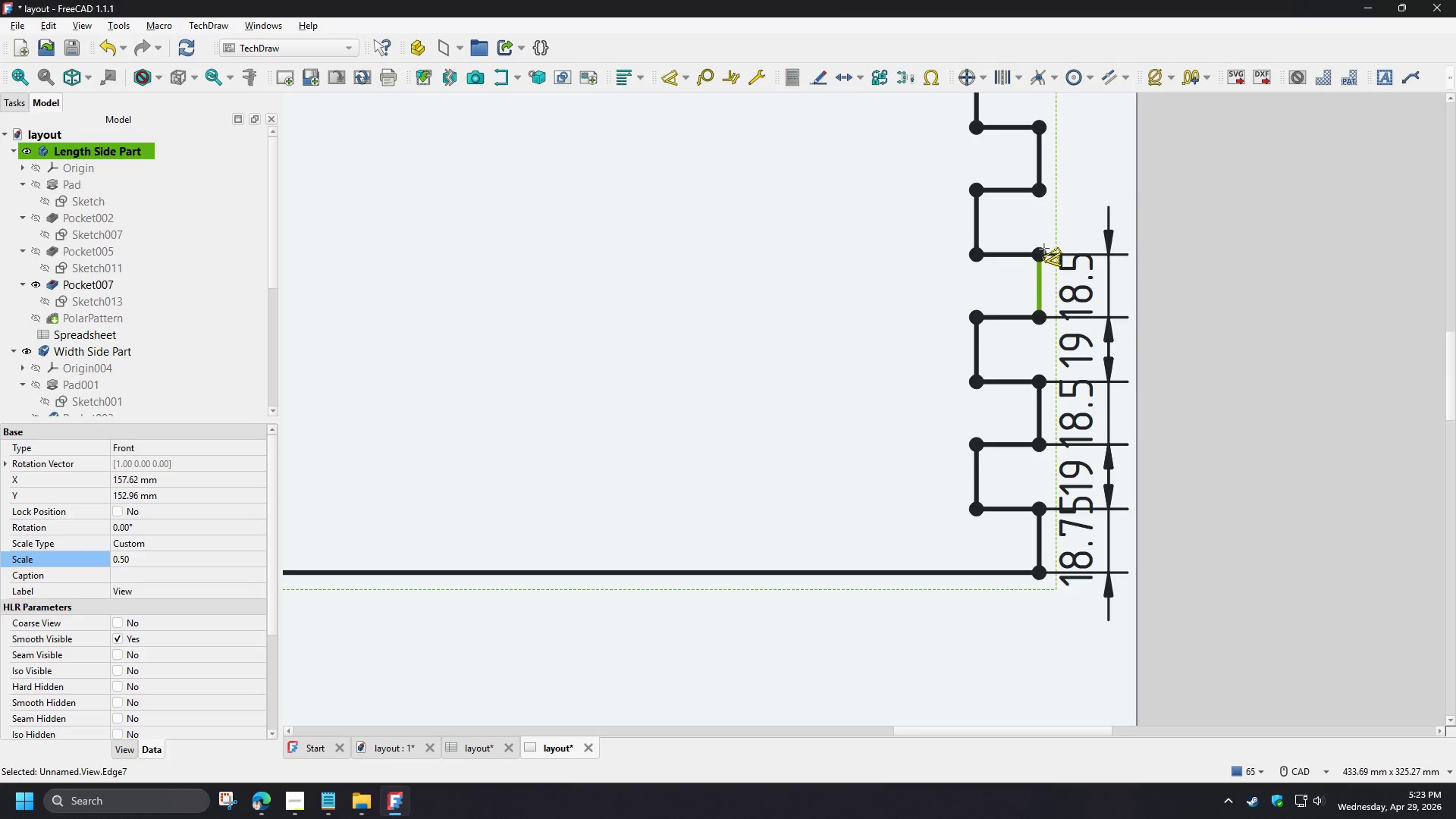 
left_click([1040, 247])
 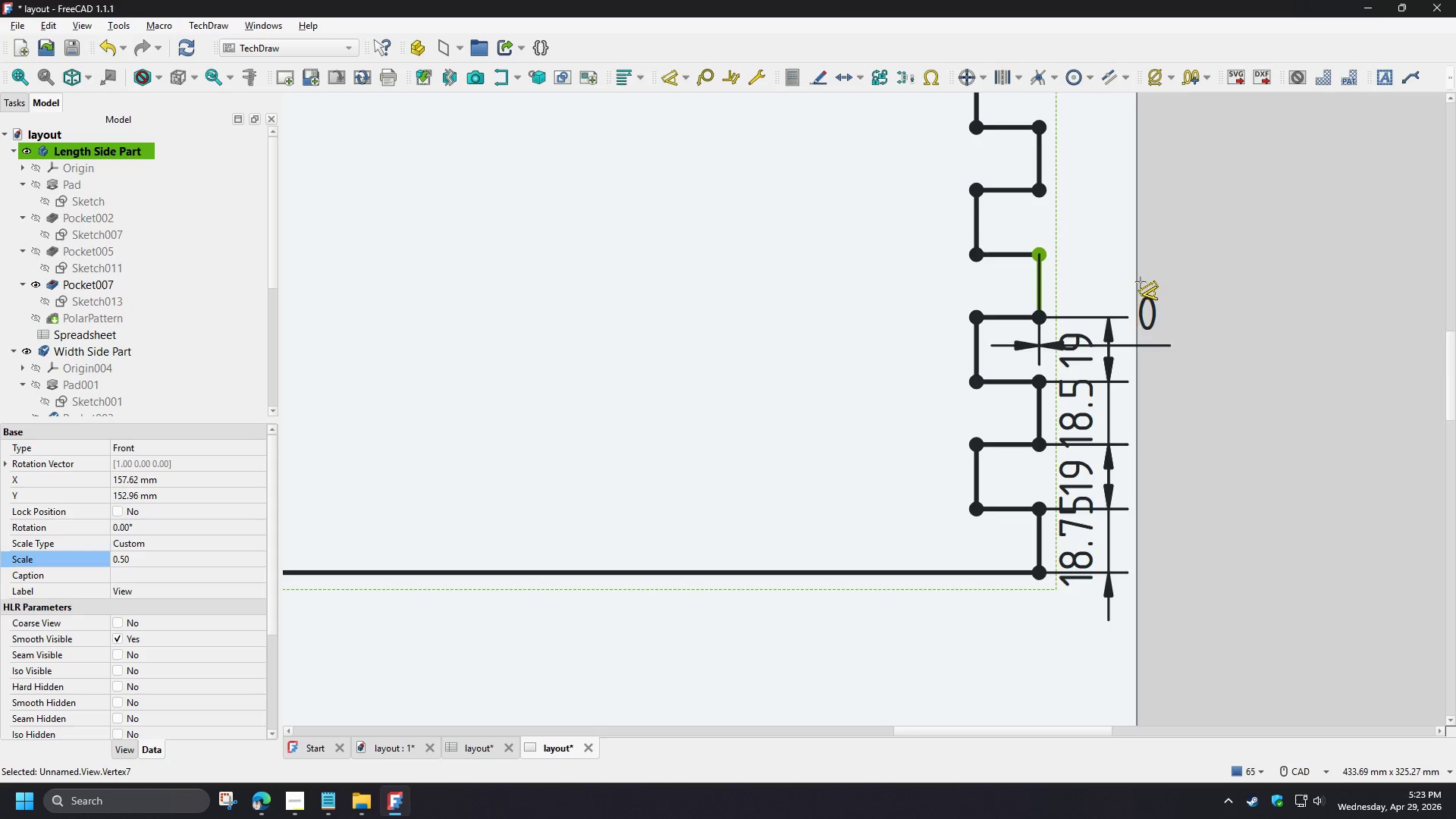 
right_click([1111, 261])
 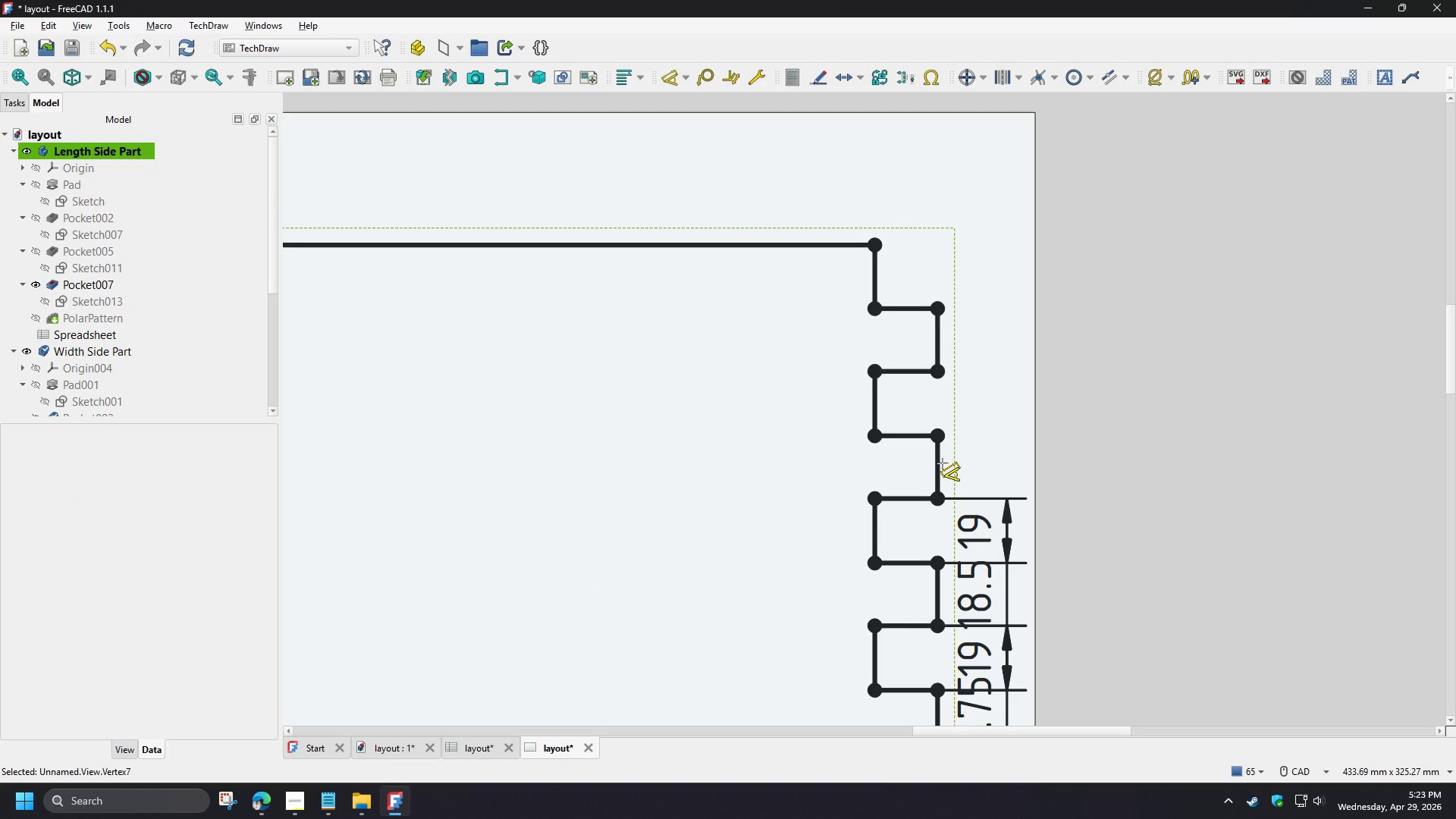 
left_click([939, 464])
 